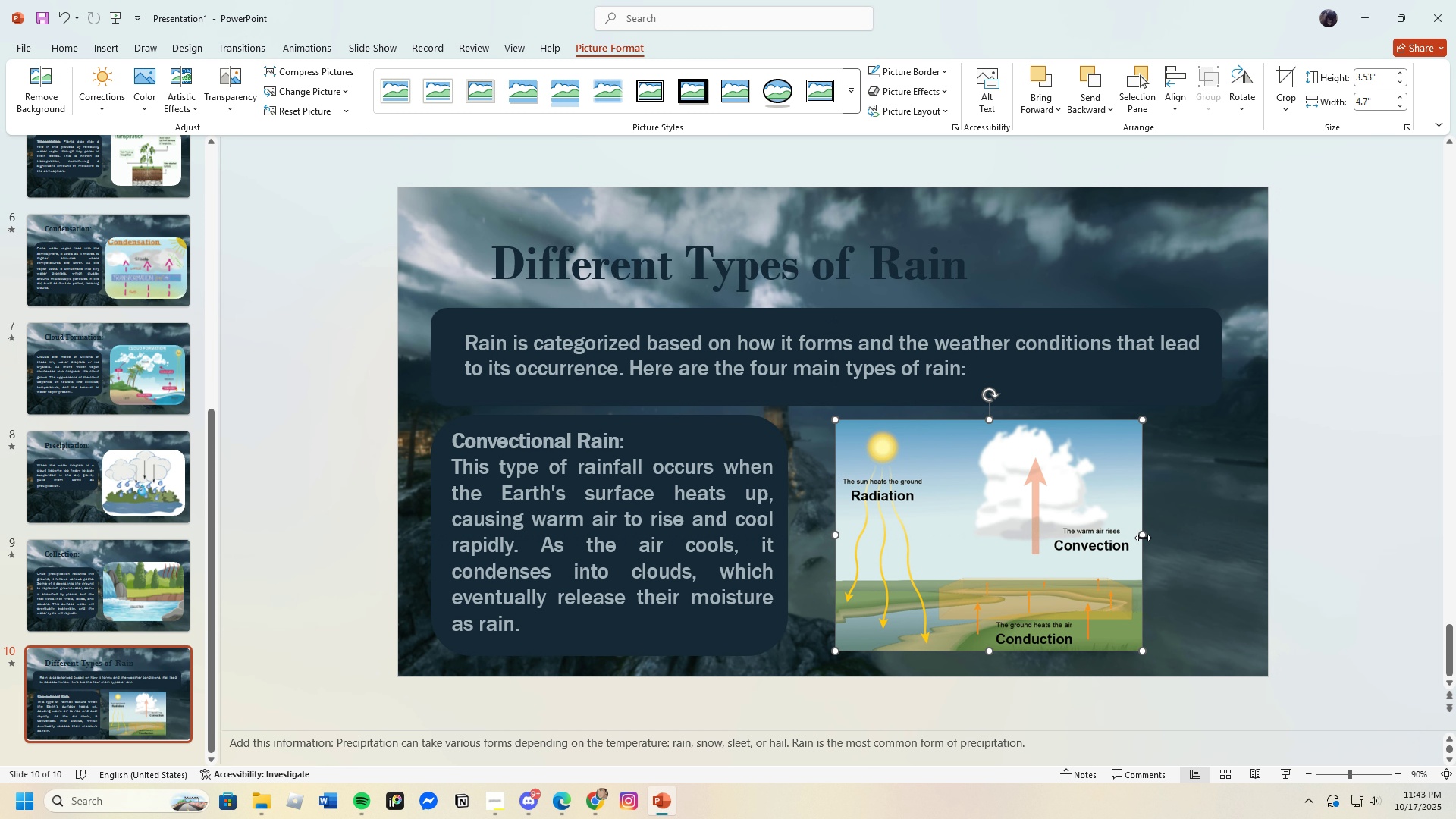 
left_click_drag(start_coordinate=[1142, 537], to_coordinate=[1210, 537])
 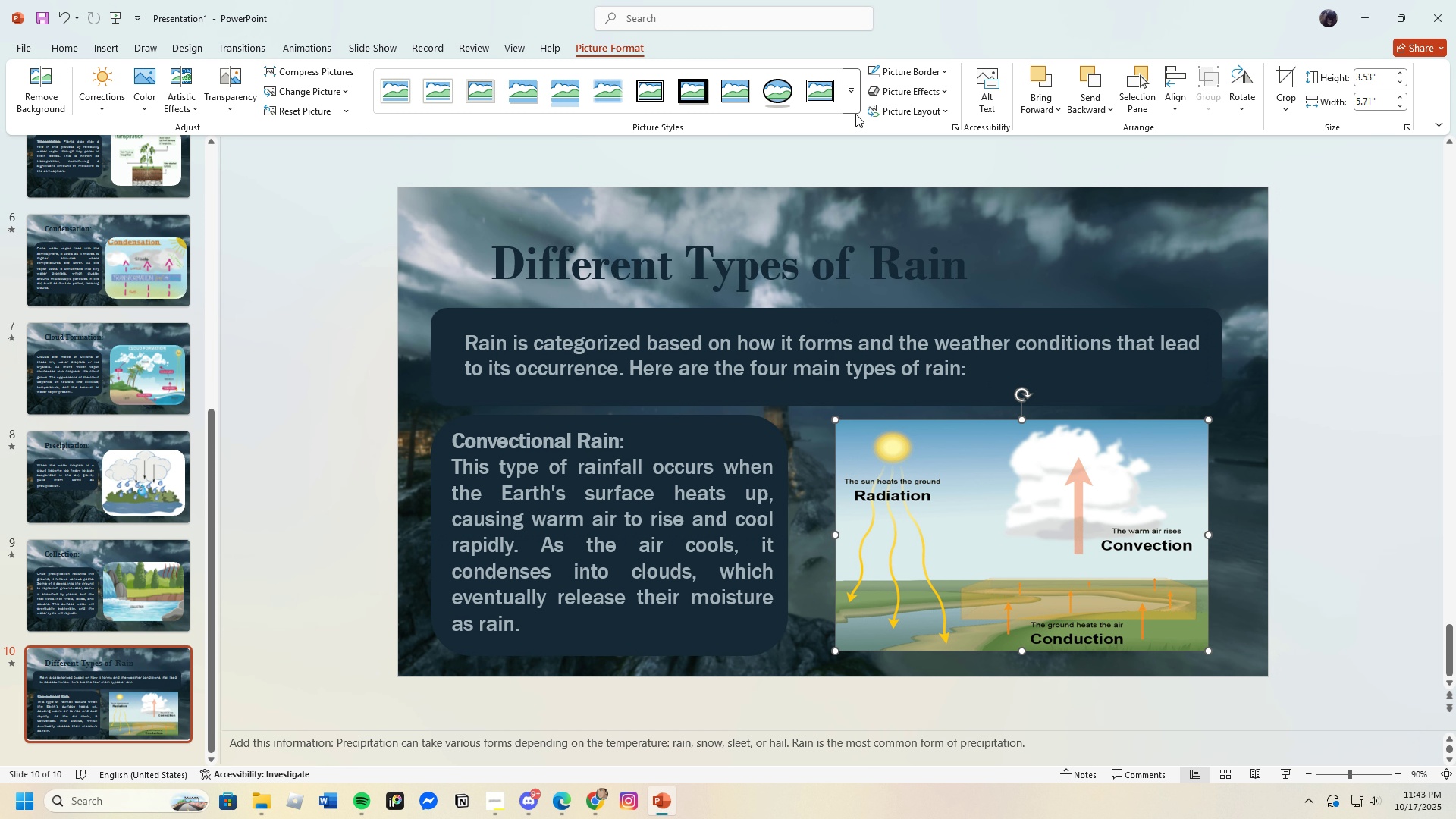 
left_click([851, 103])
 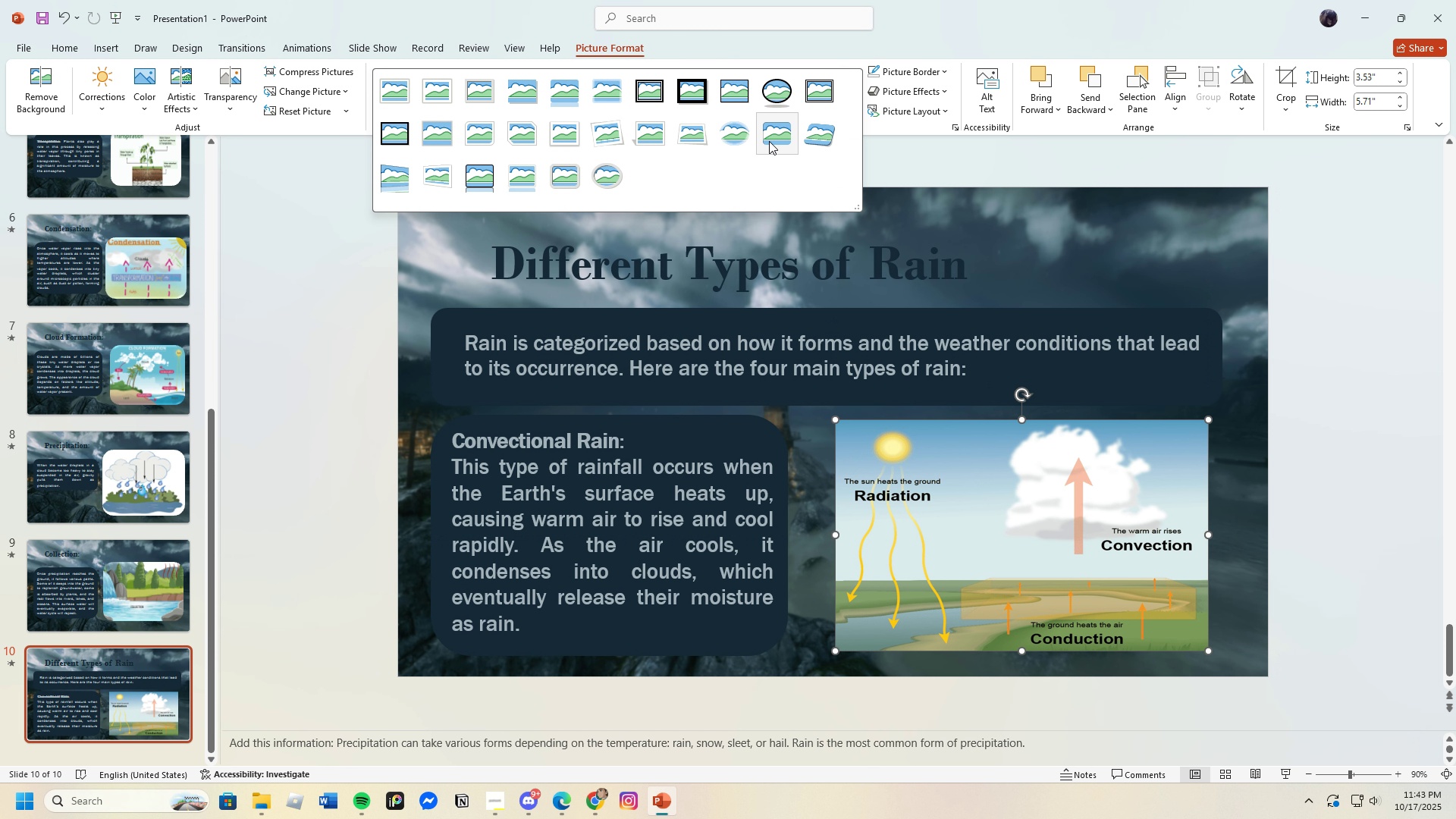 
left_click([774, 138])
 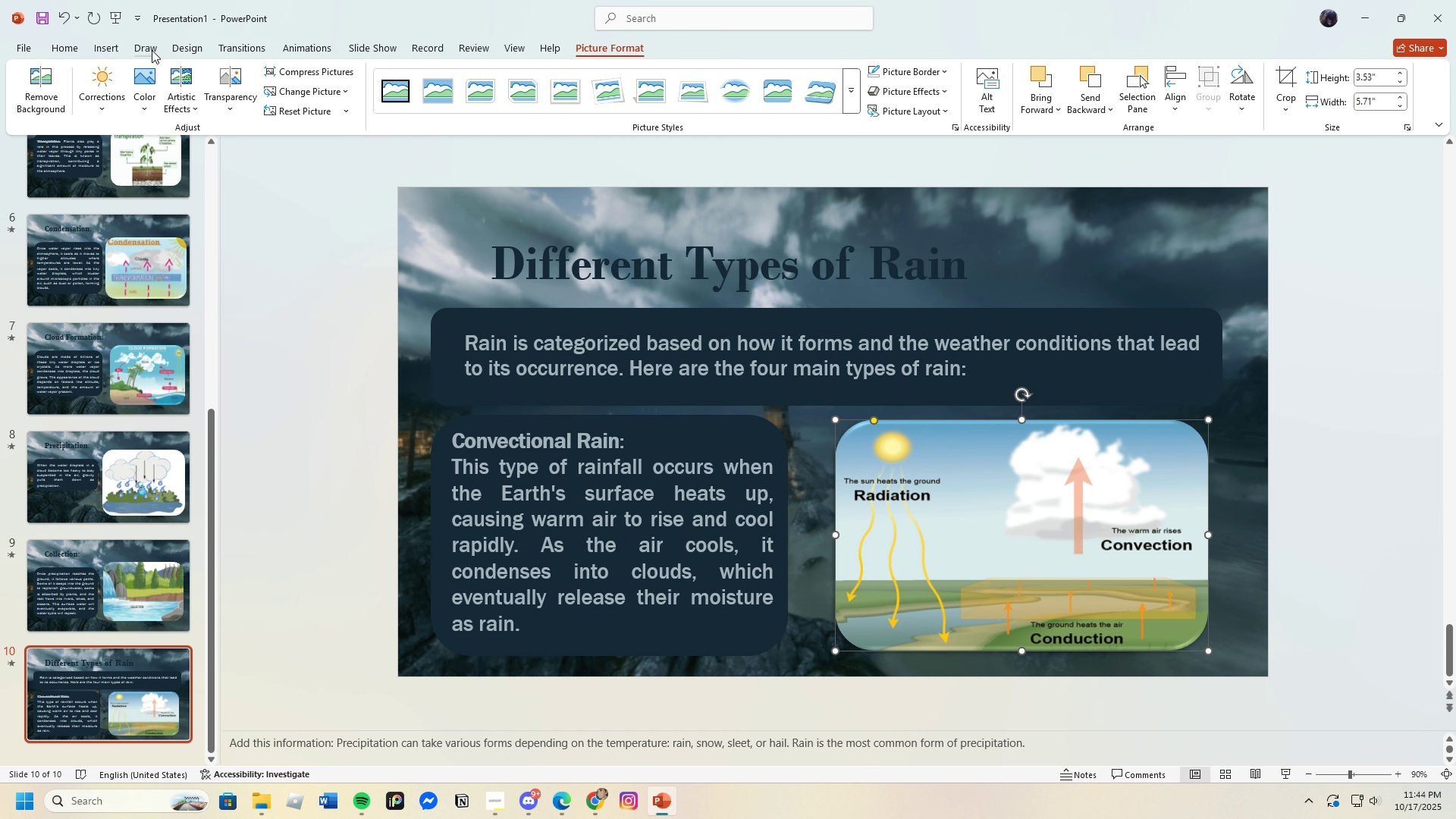 
left_click([140, 71])
 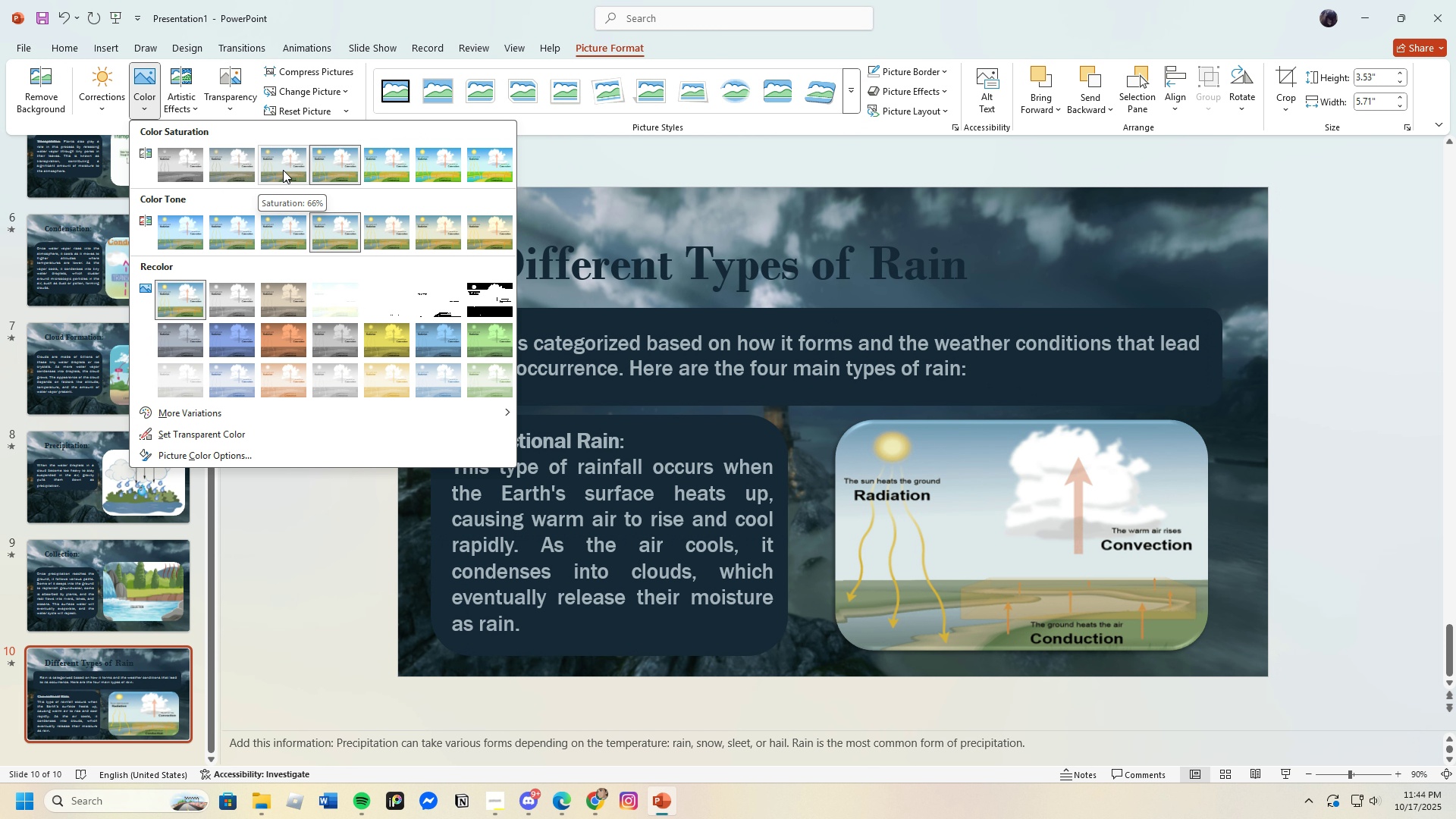 
left_click([283, 170])
 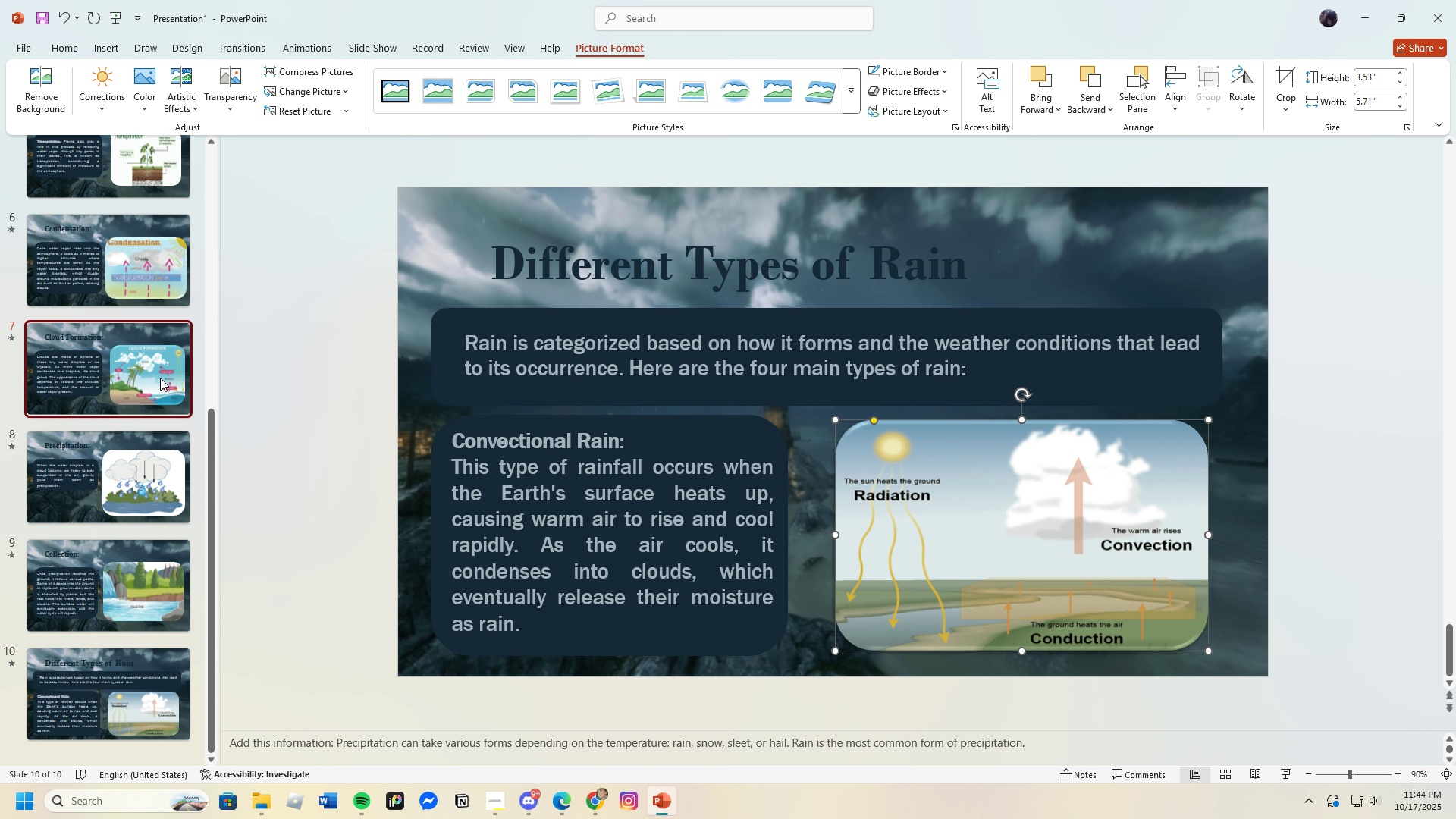 
wait(5.23)
 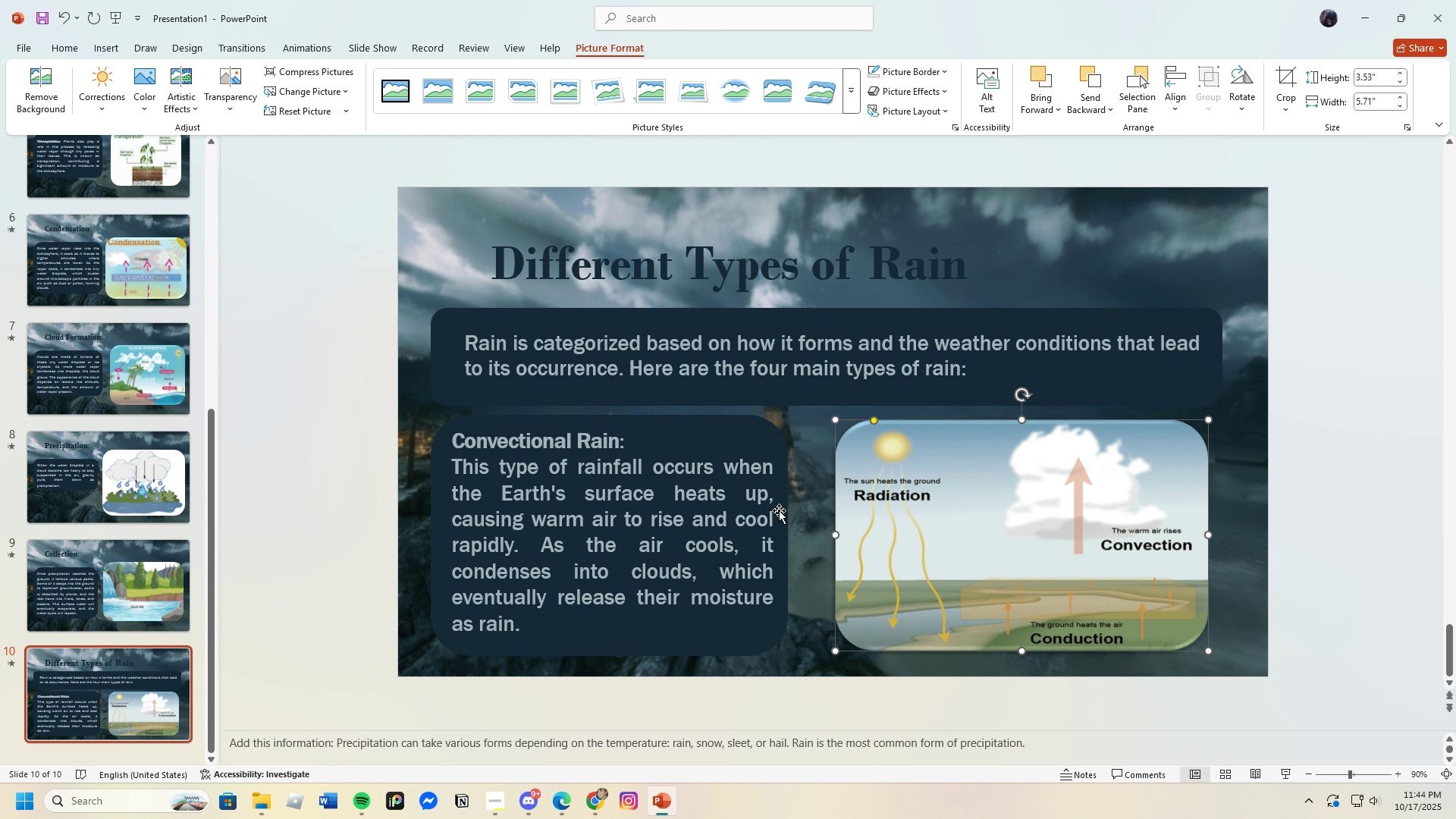 
left_click([975, 503])
 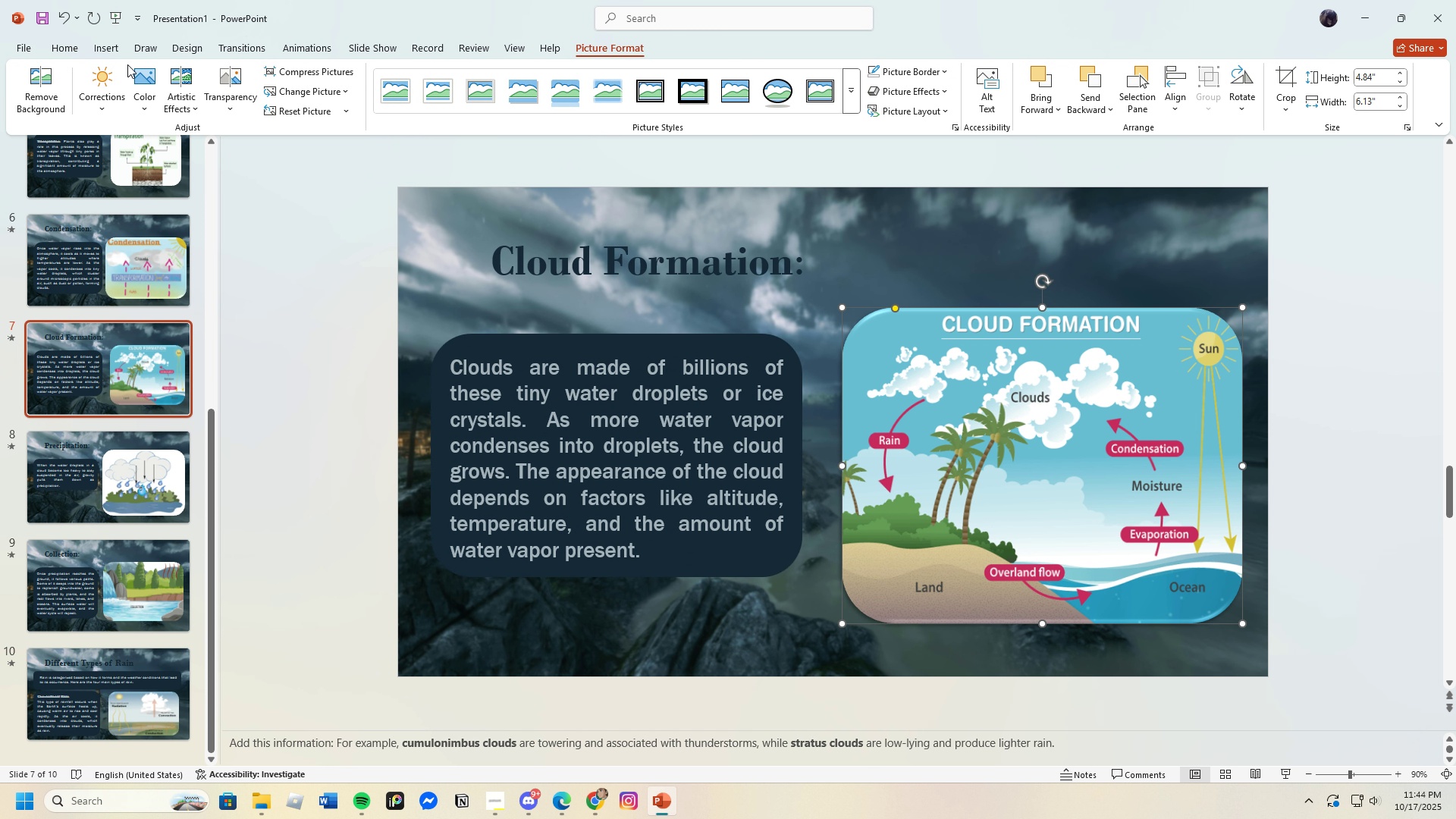 
left_click([140, 72])
 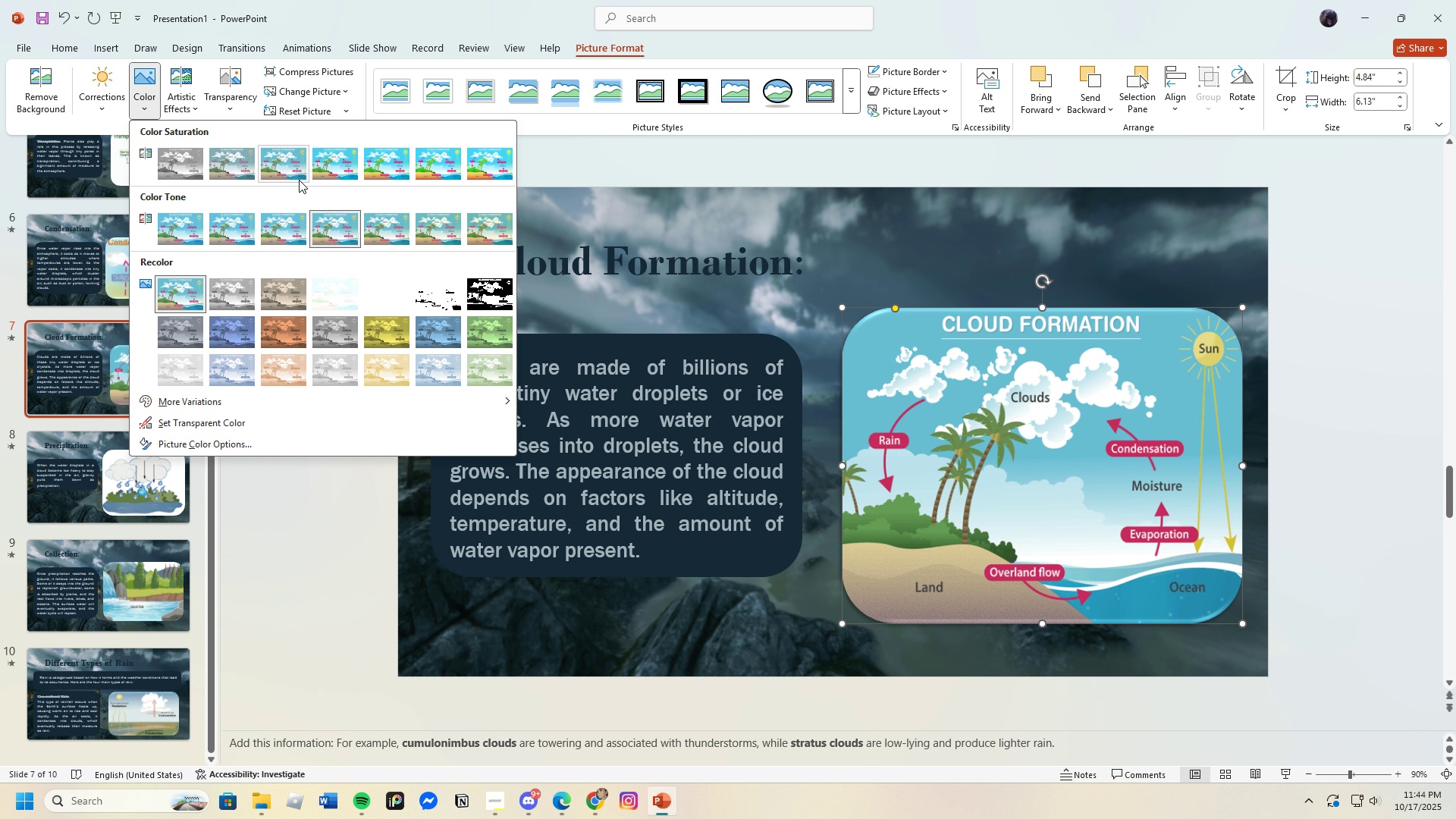 
left_click([232, 163])
 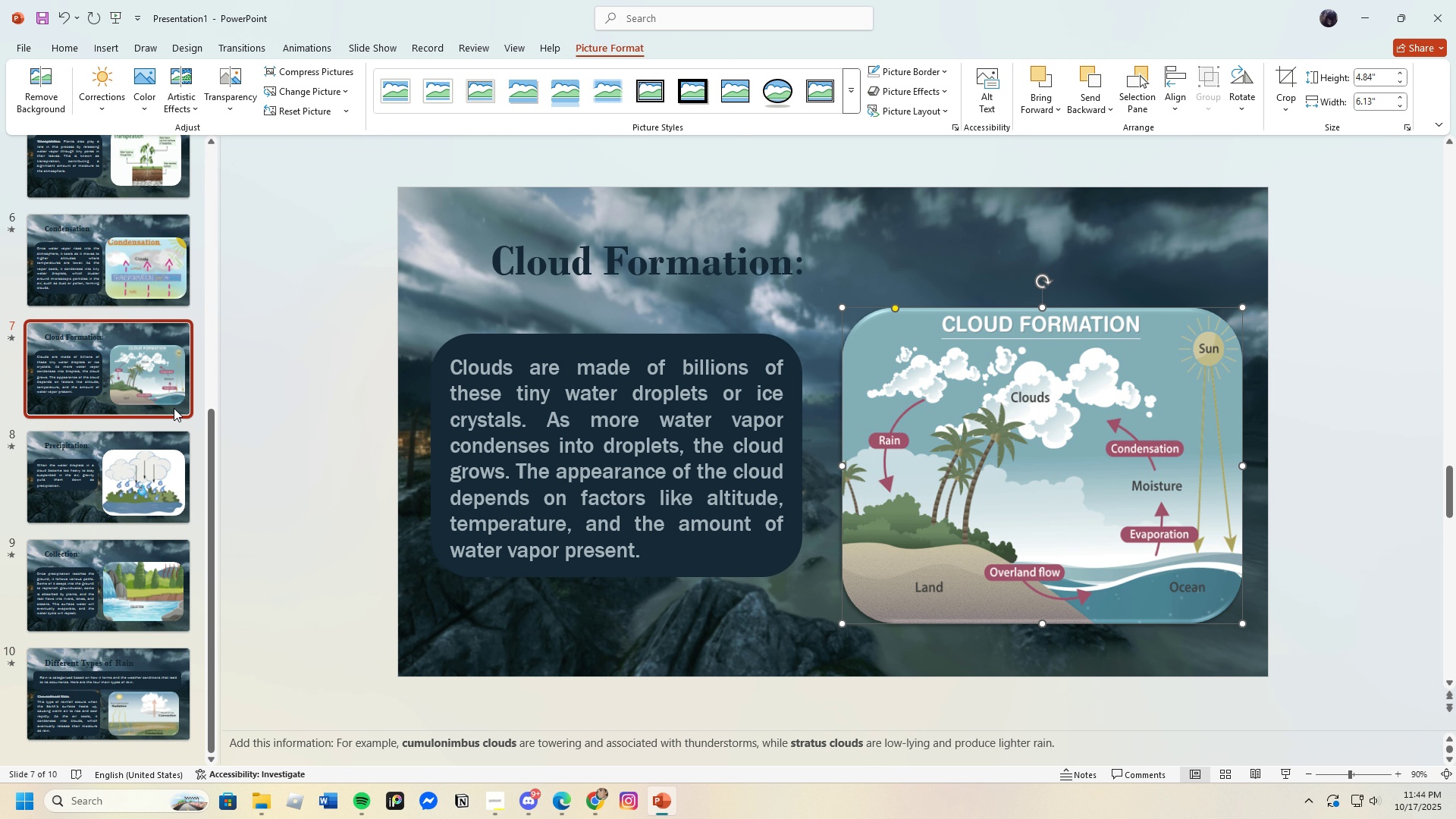 
left_click([128, 271])
 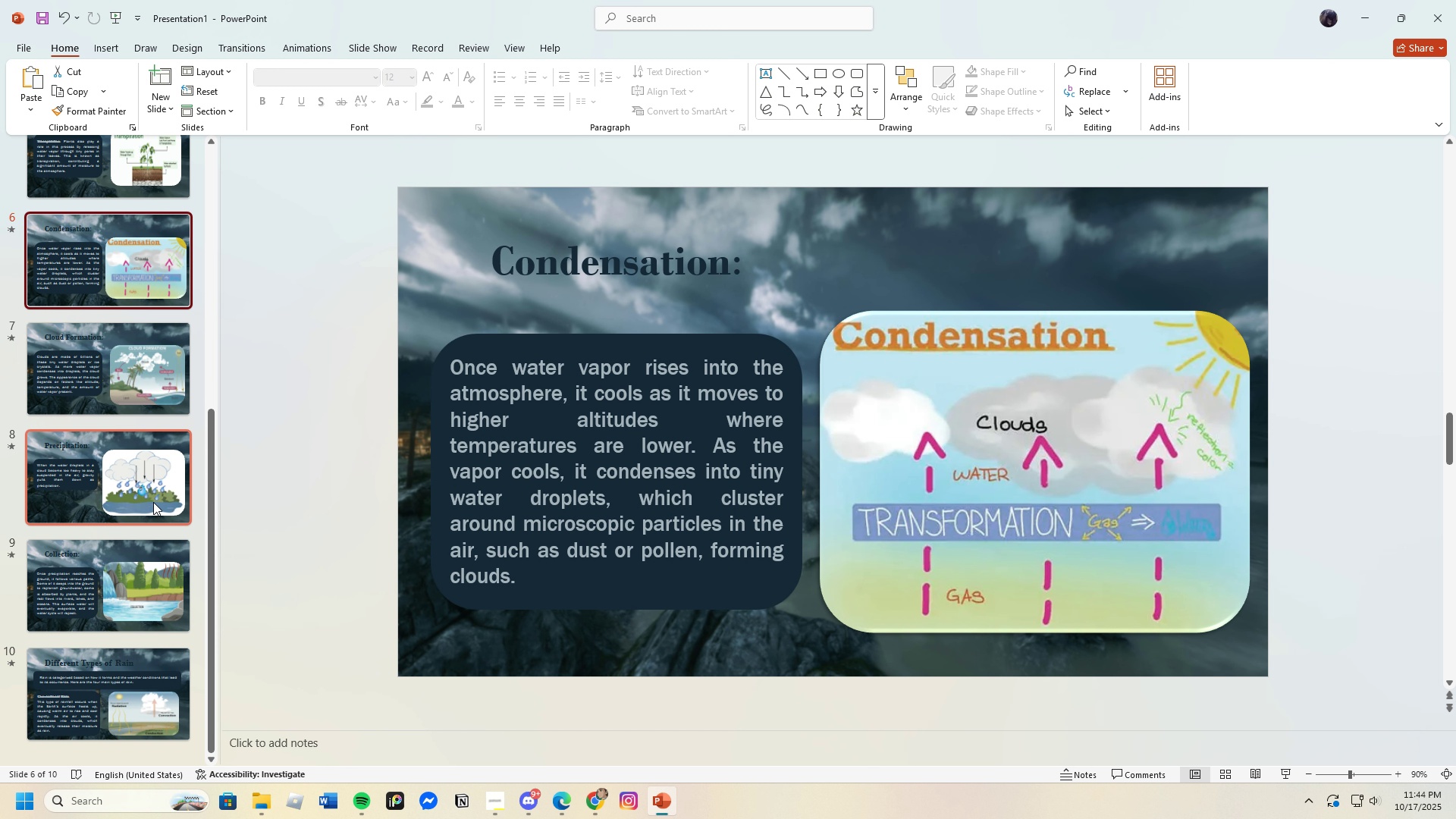 
left_click([155, 563])
 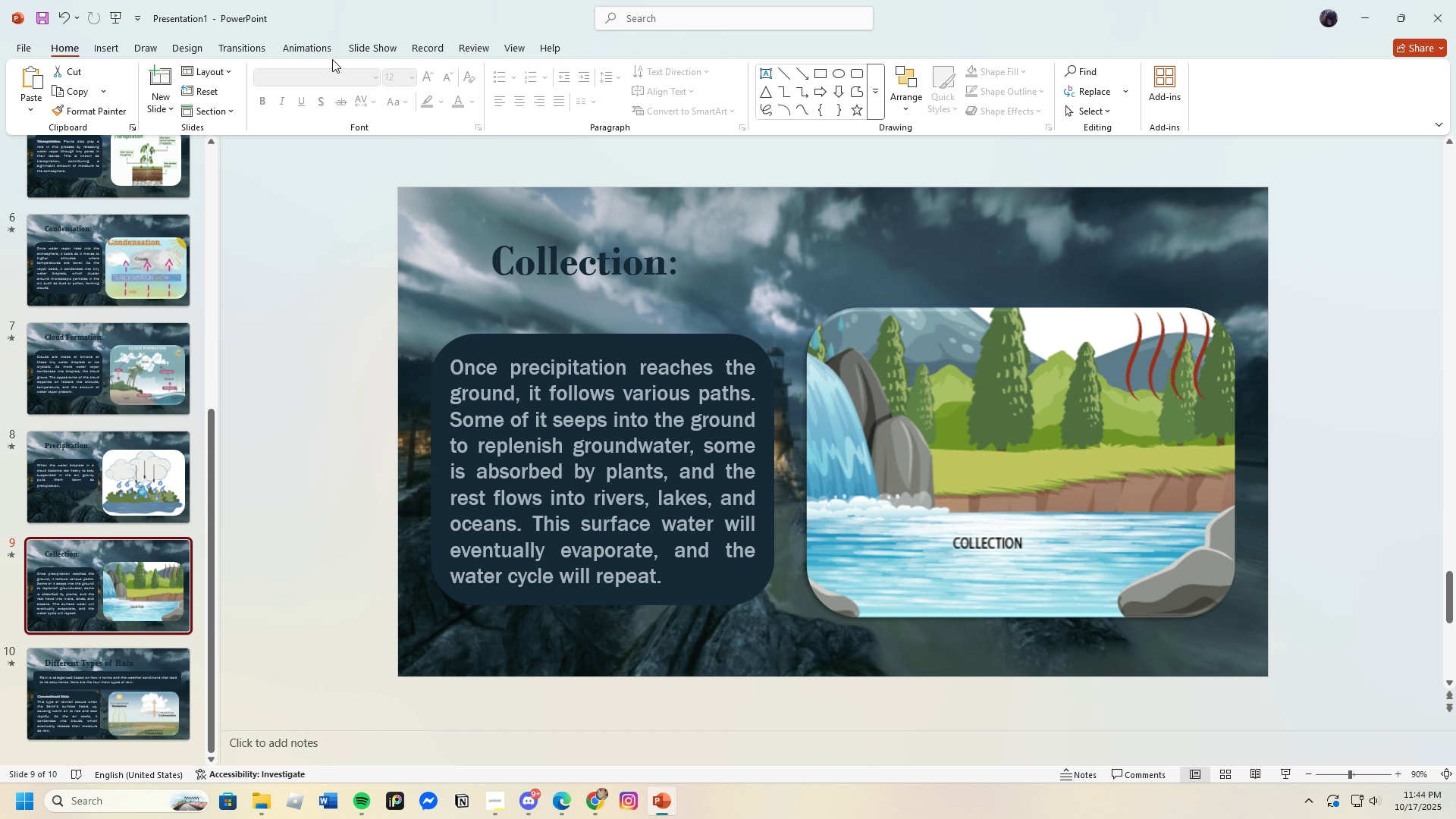 
left_click([984, 364])
 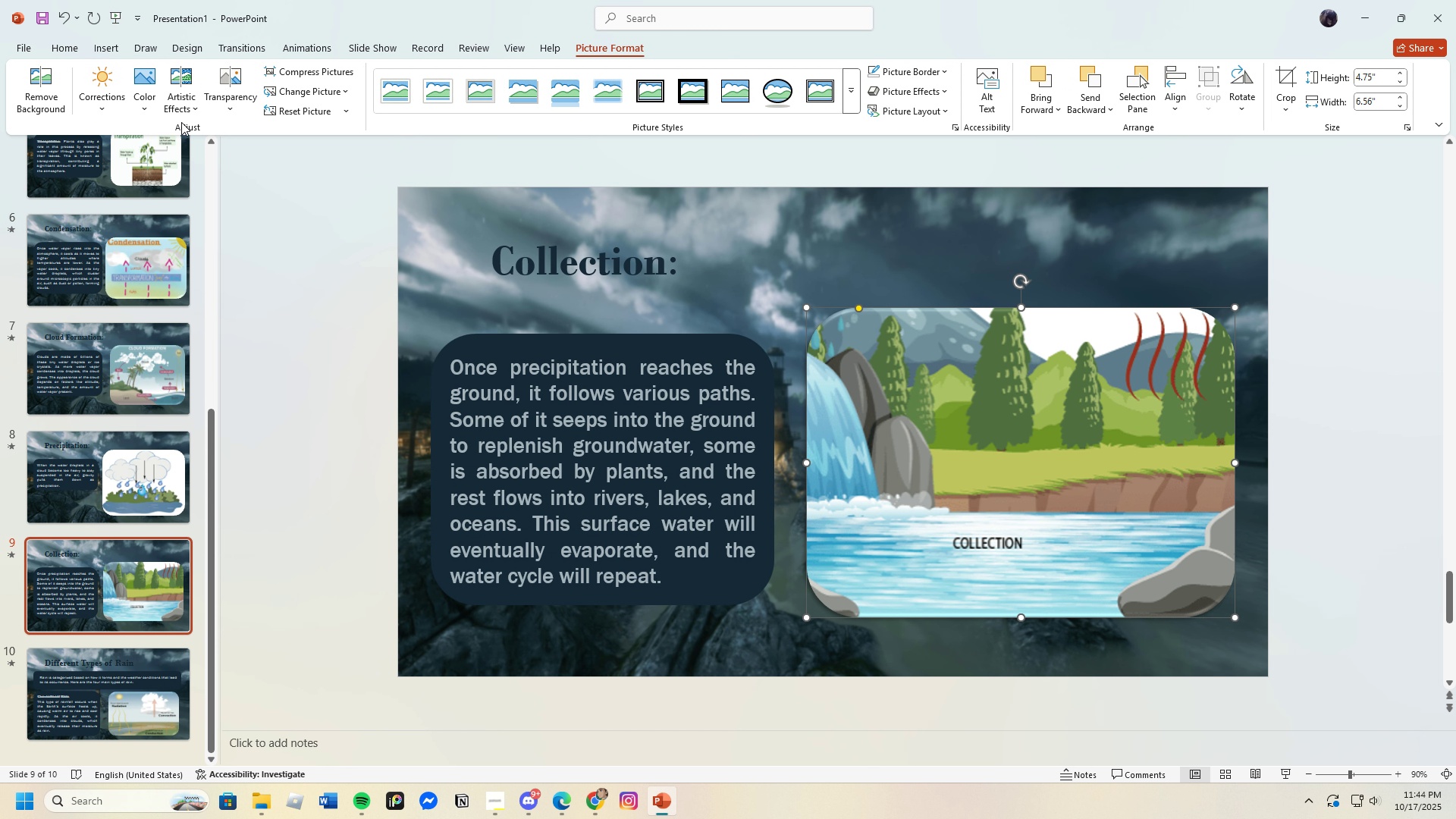 
left_click([143, 94])
 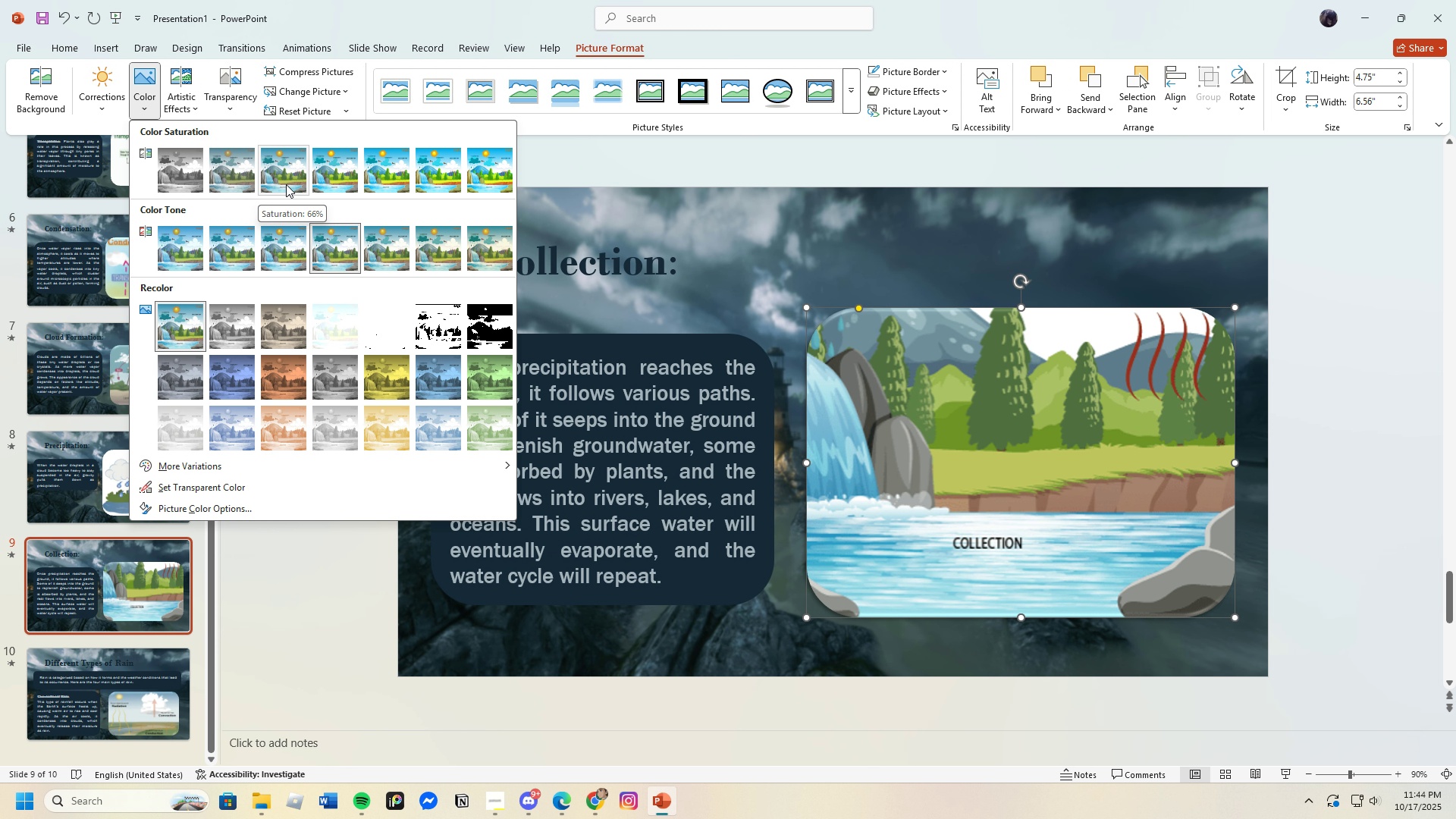 
left_click([286, 184])
 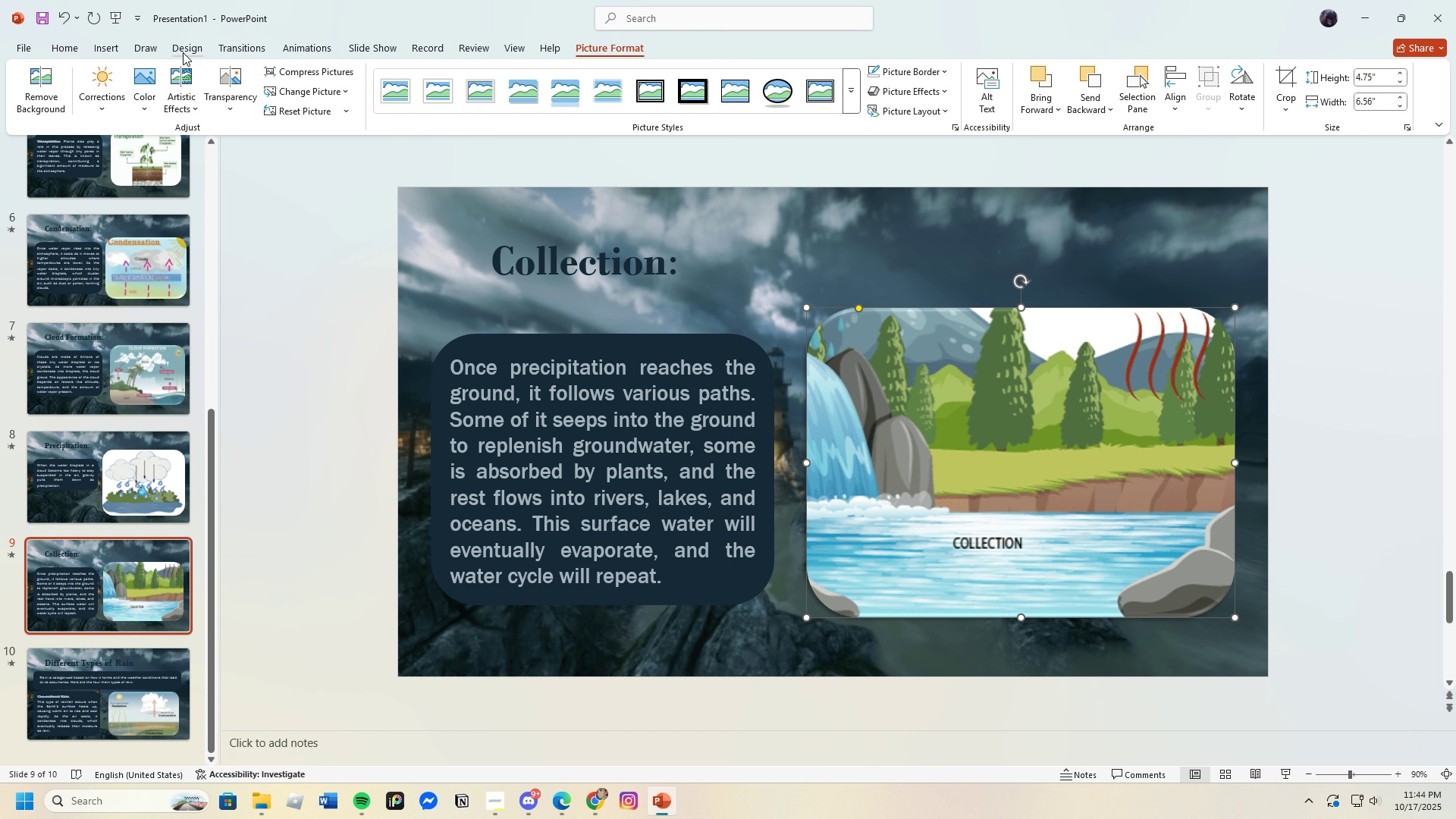 
left_click([141, 82])
 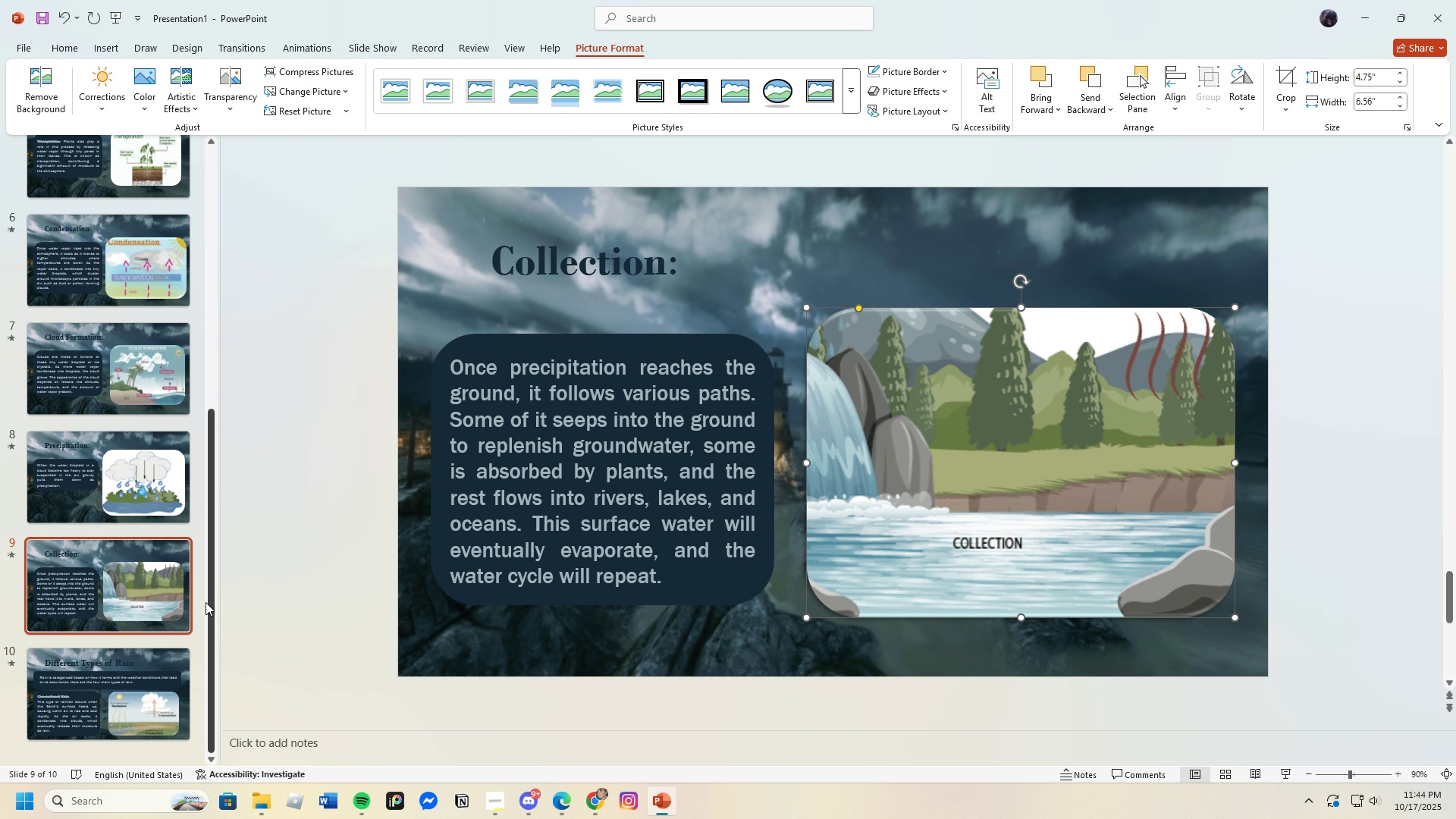 
left_click([149, 500])
 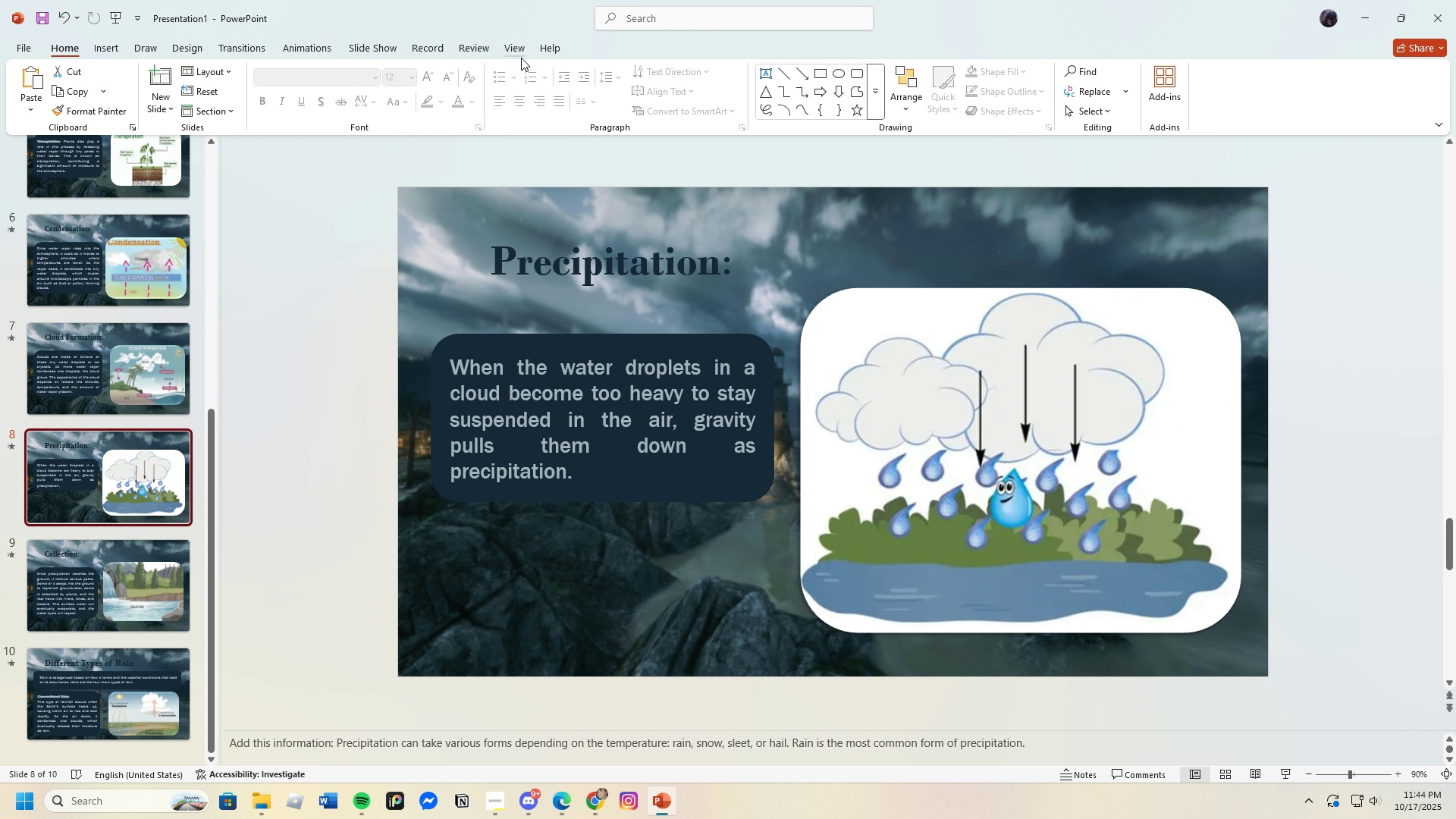 
left_click([994, 385])
 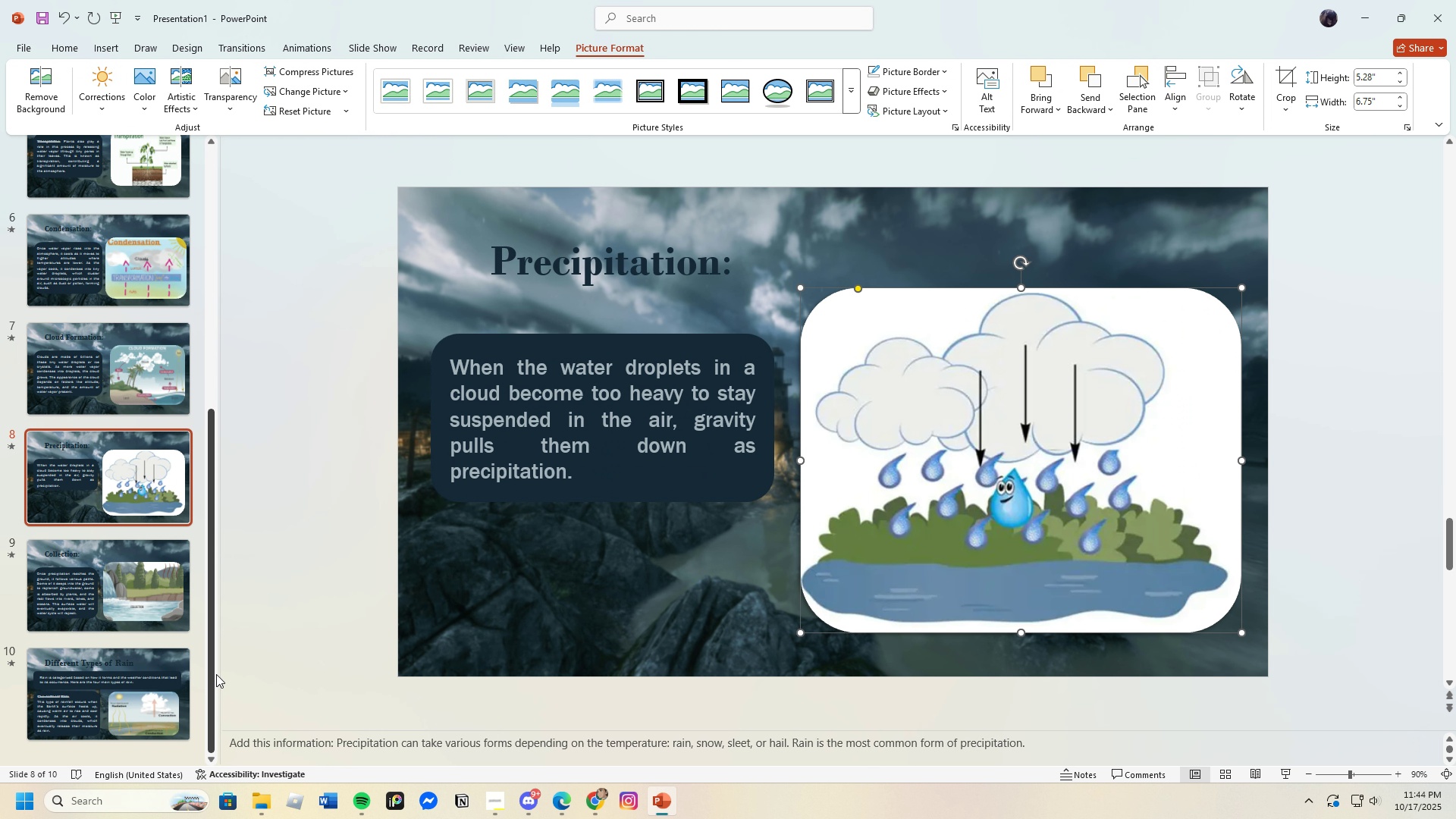 
left_click([171, 694])
 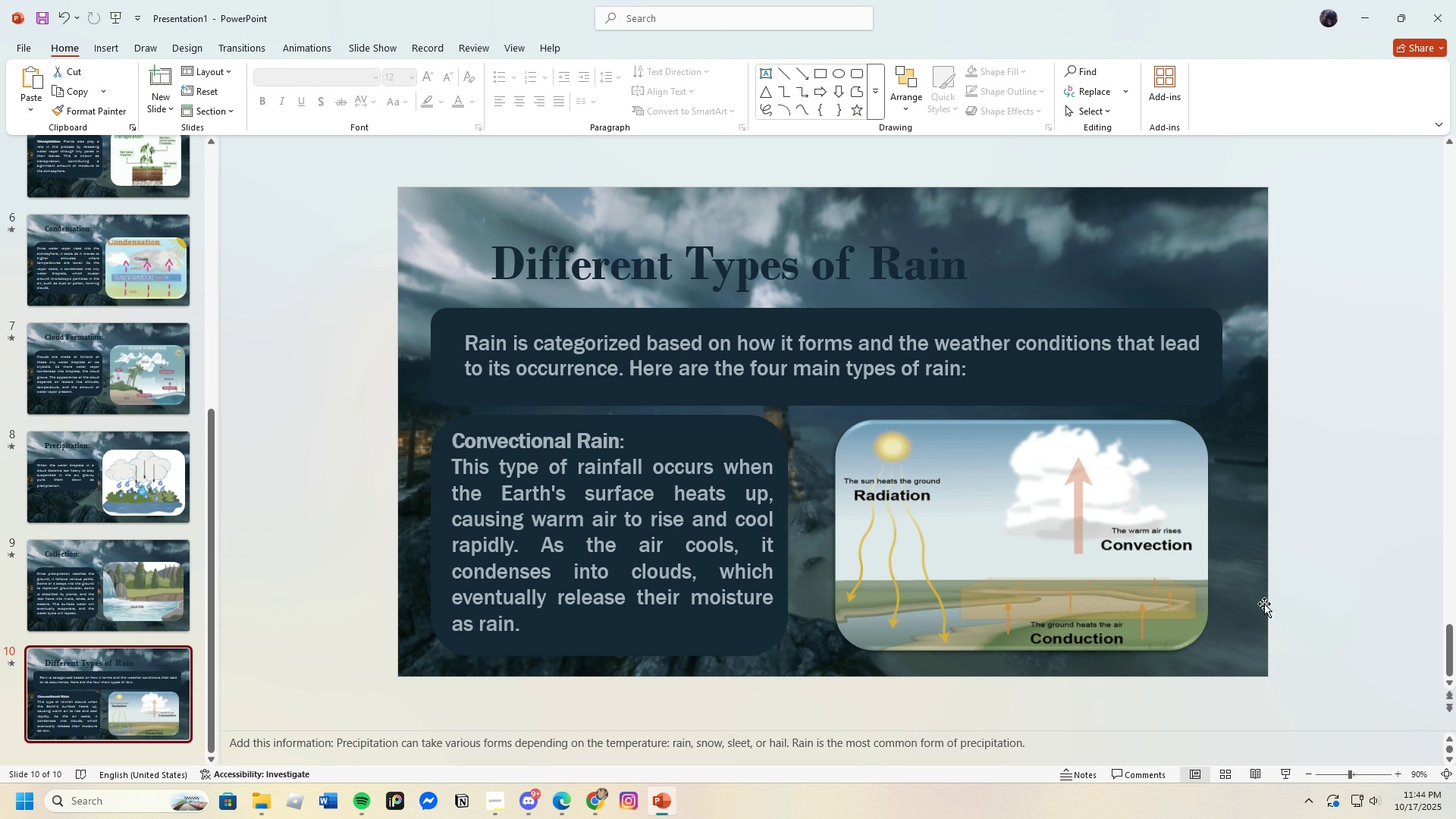 
wait(5.42)
 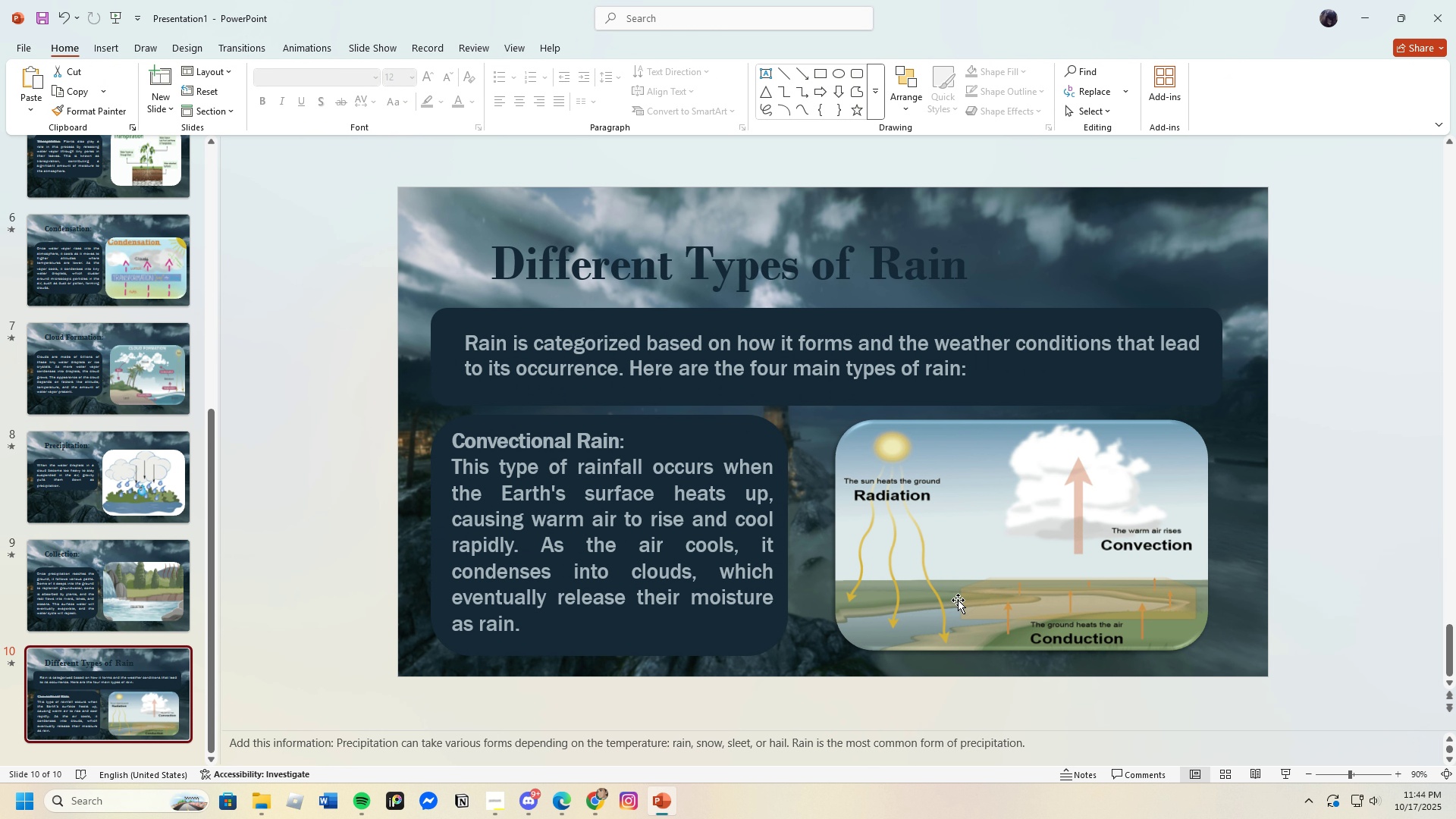 
left_click([979, 548])
 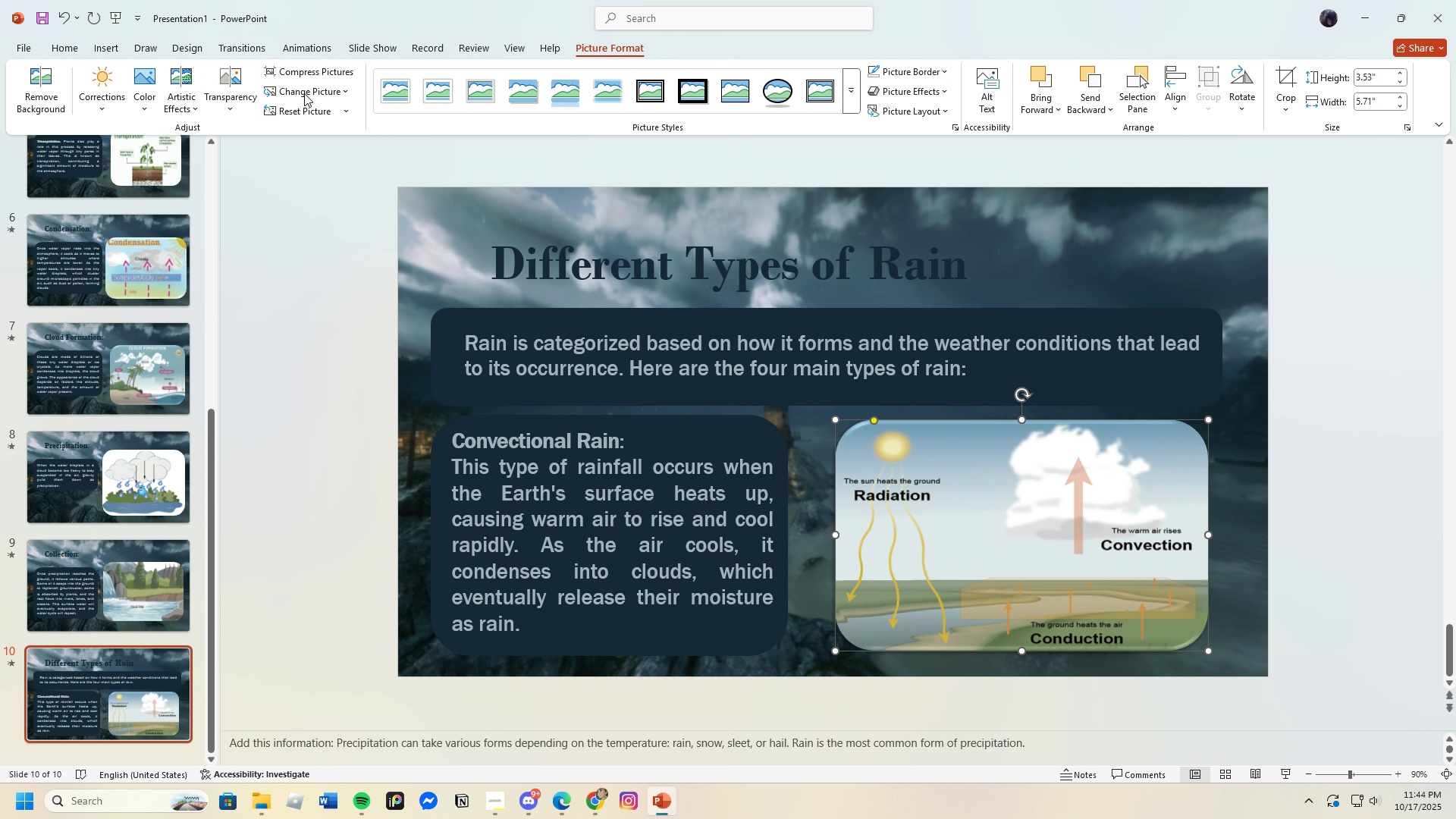 
left_click([295, 41])
 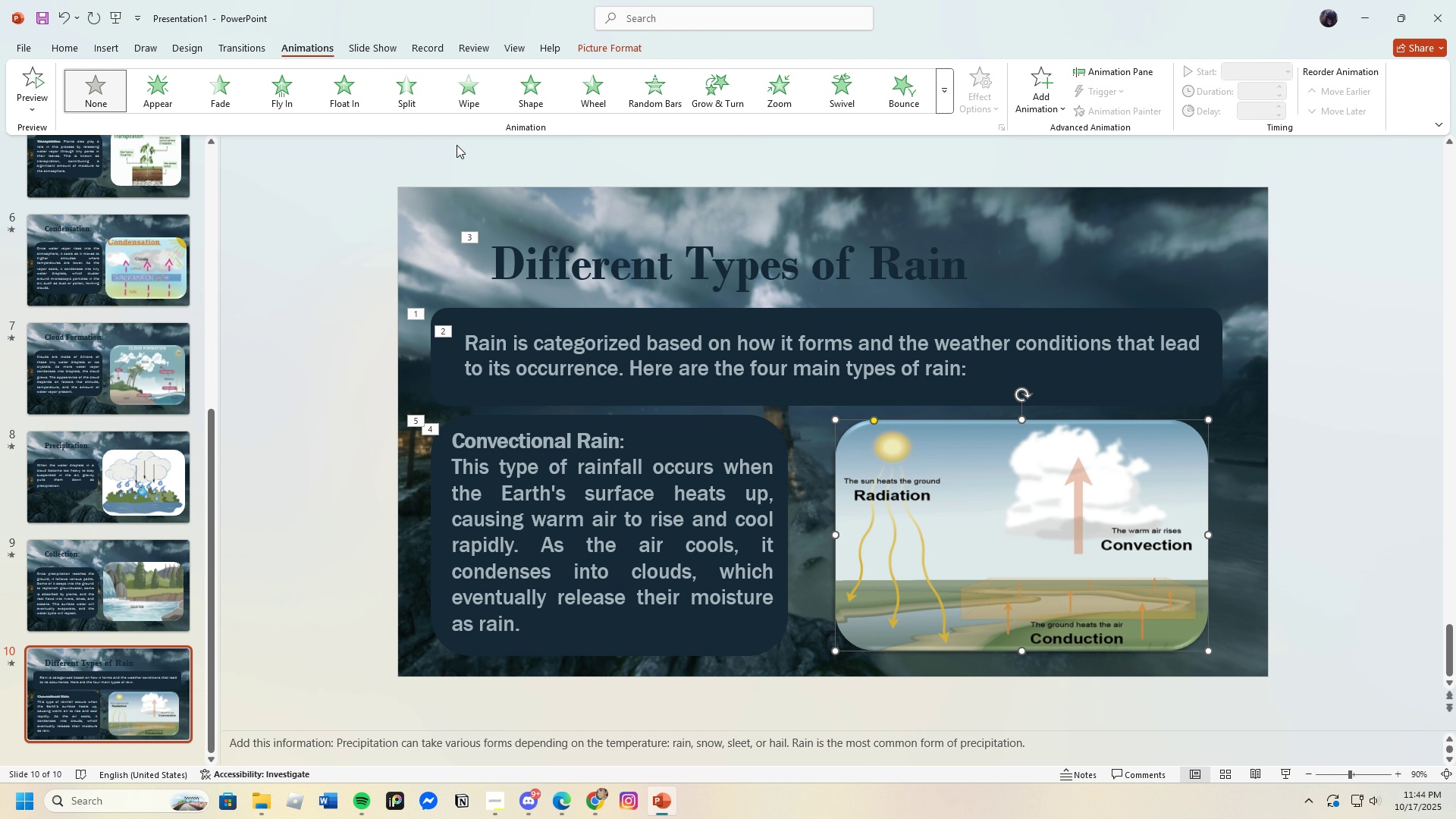 
left_click([355, 95])
 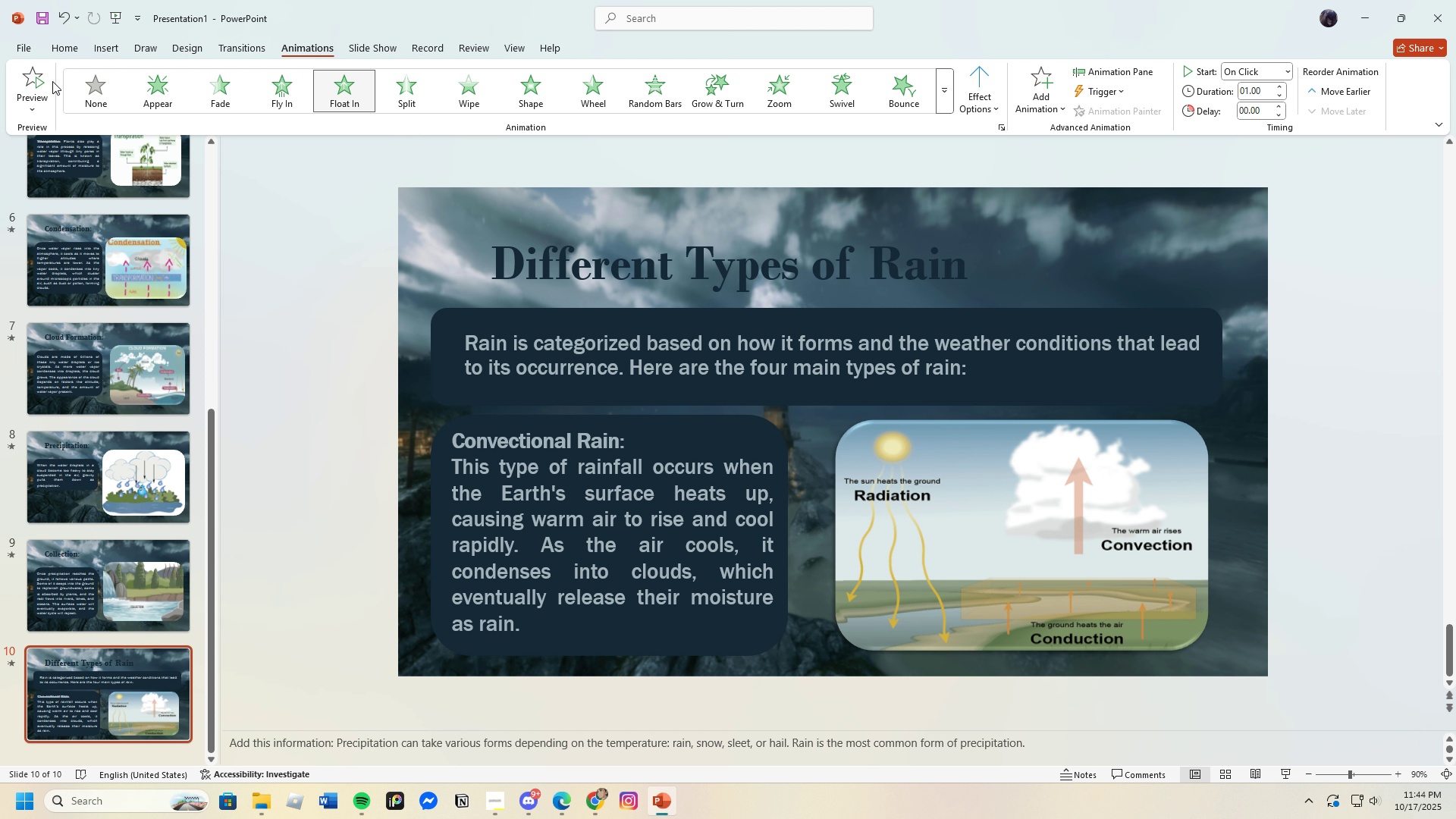 
left_click([43, 82])
 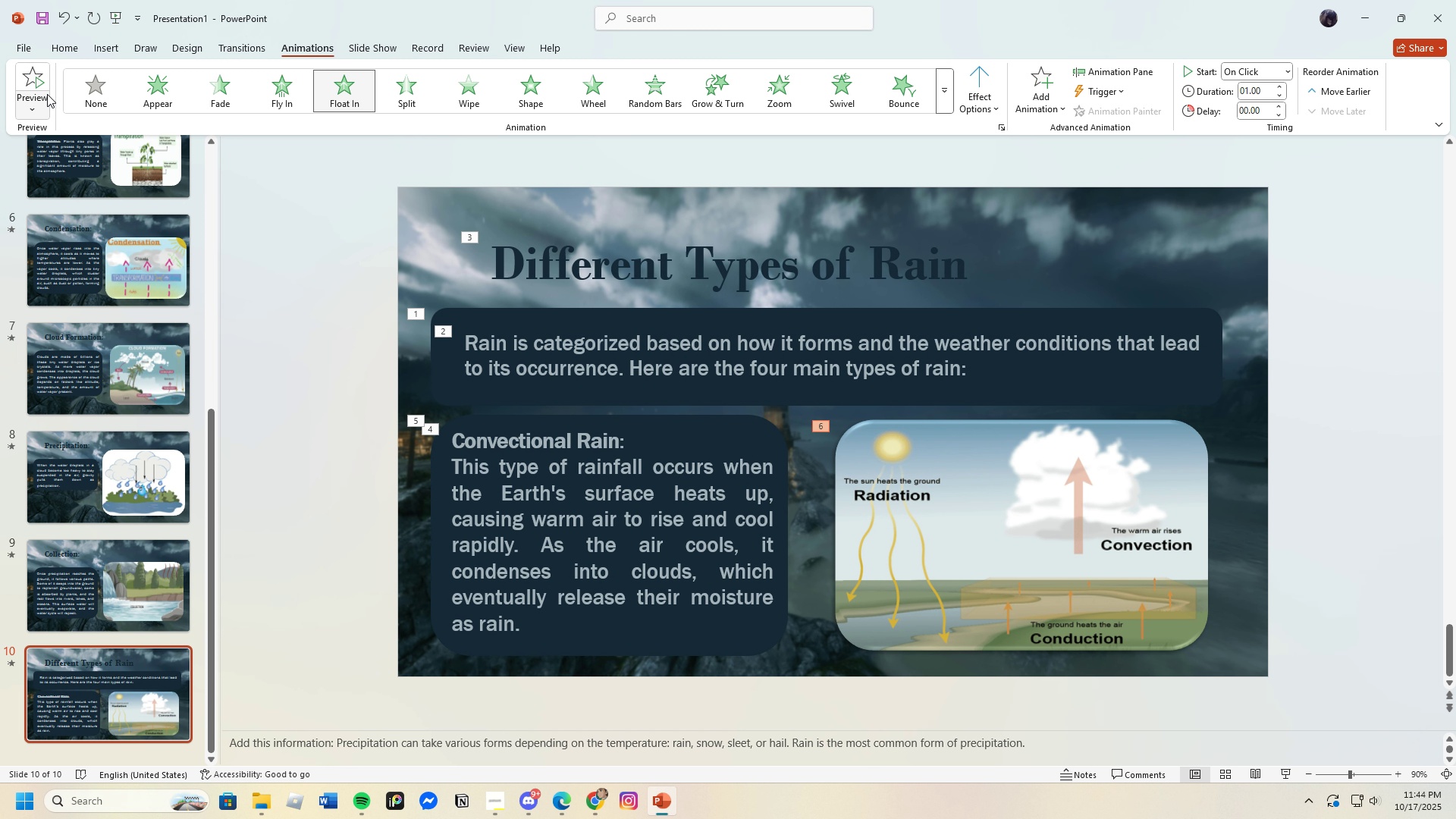 
left_click([37, 89])
 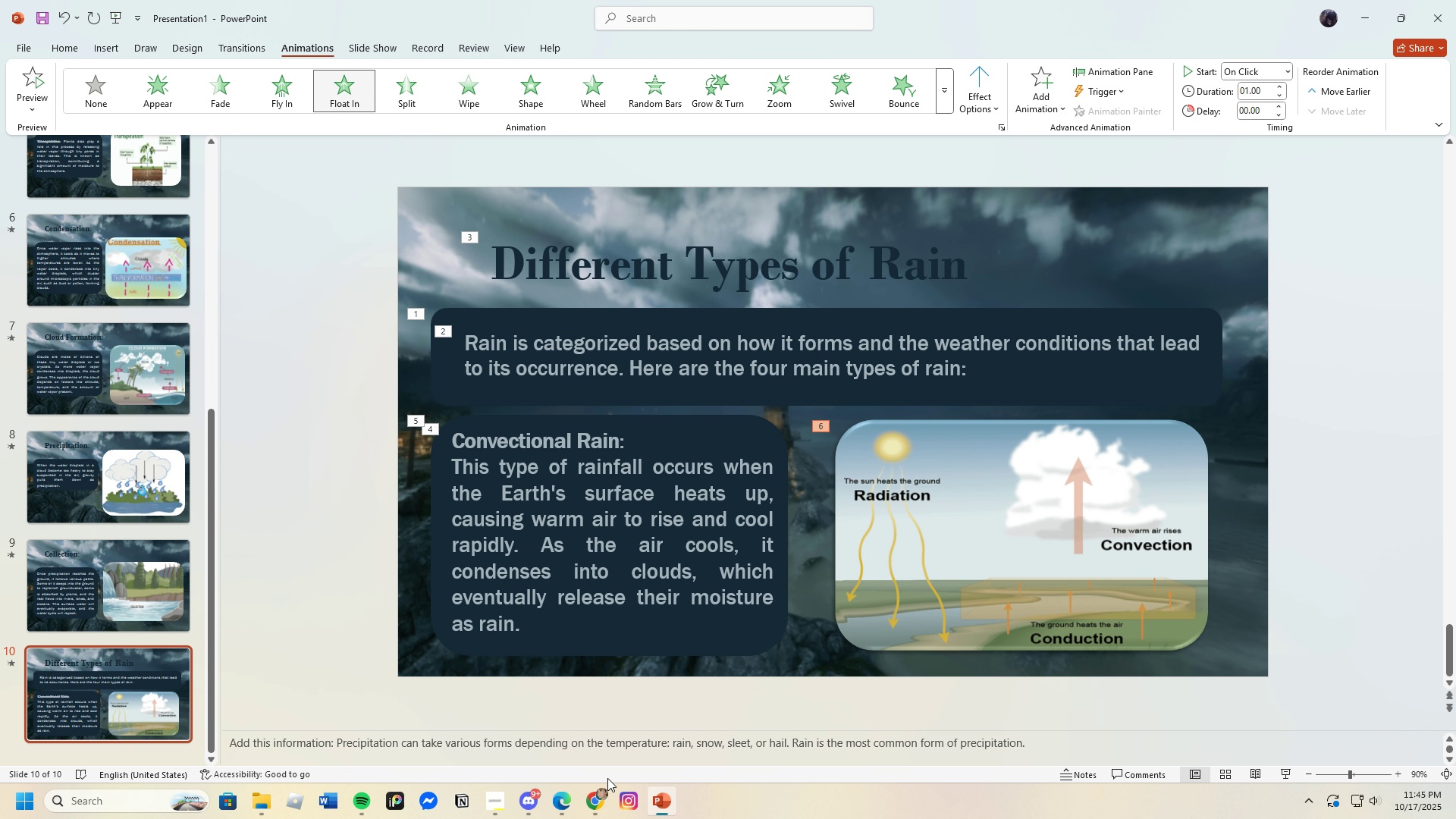 
wait(42.45)
 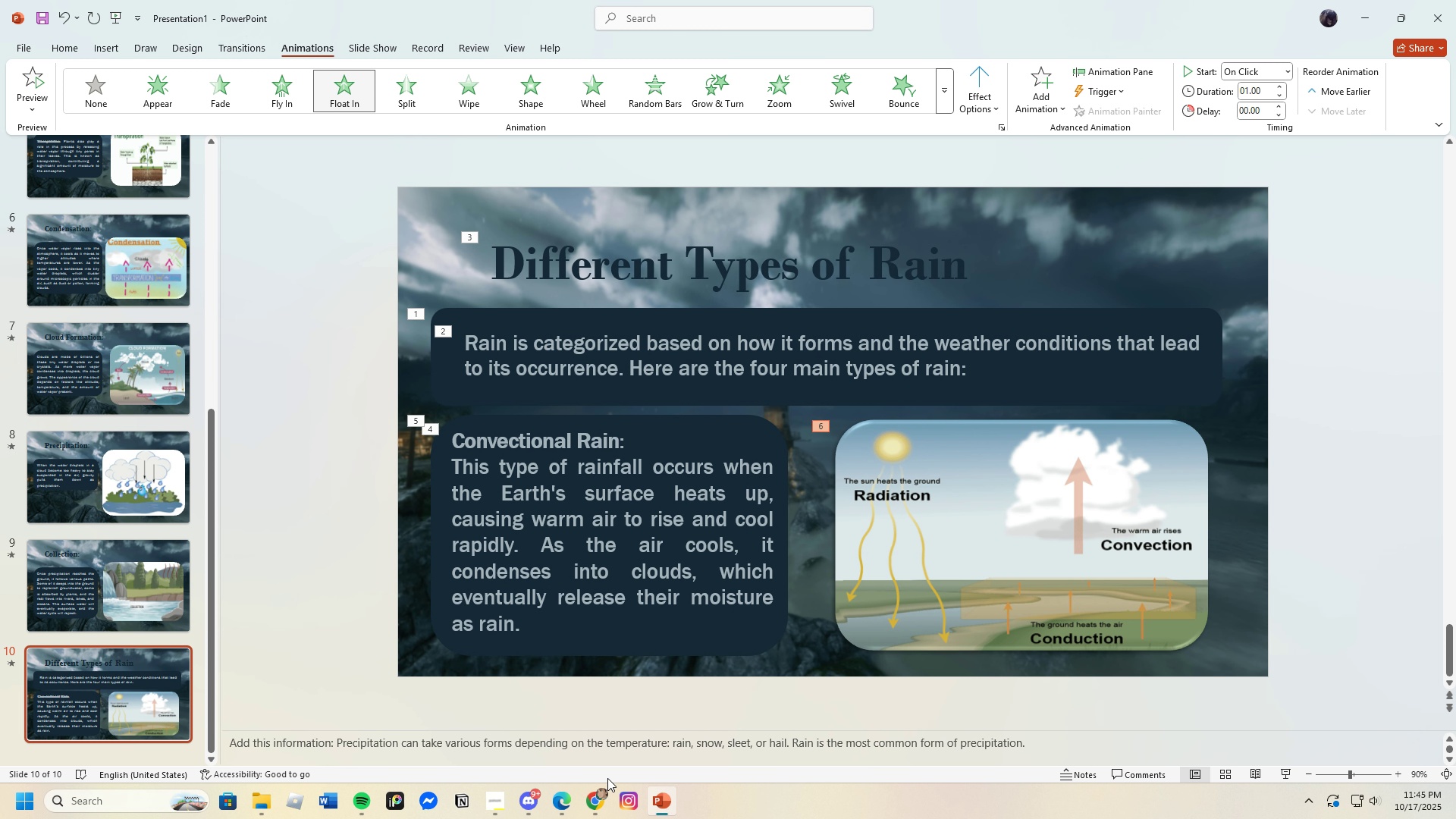 
left_click([398, 10])
 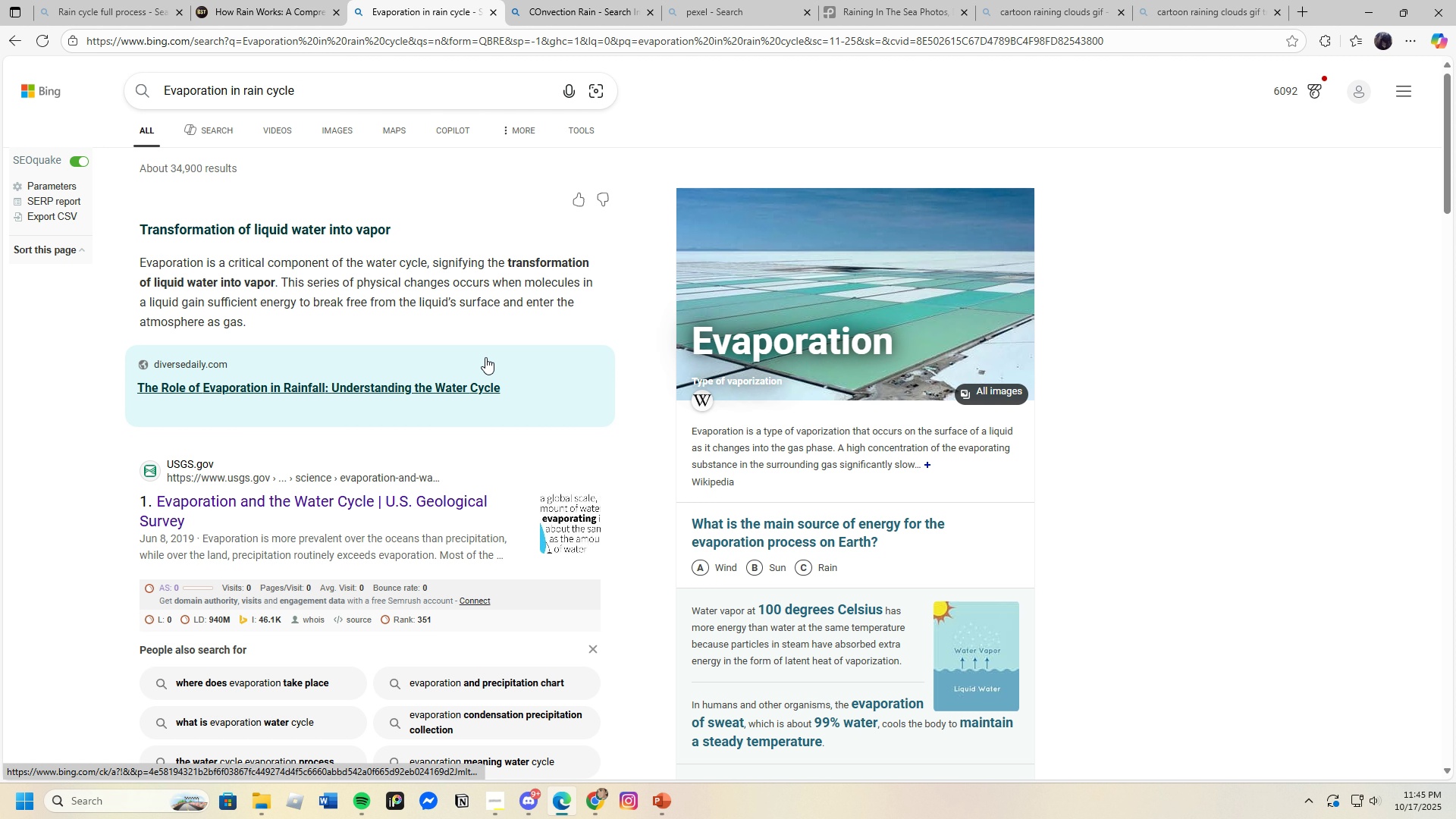 
scroll: coordinate [485, 357], scroll_direction: down, amount: 7.0
 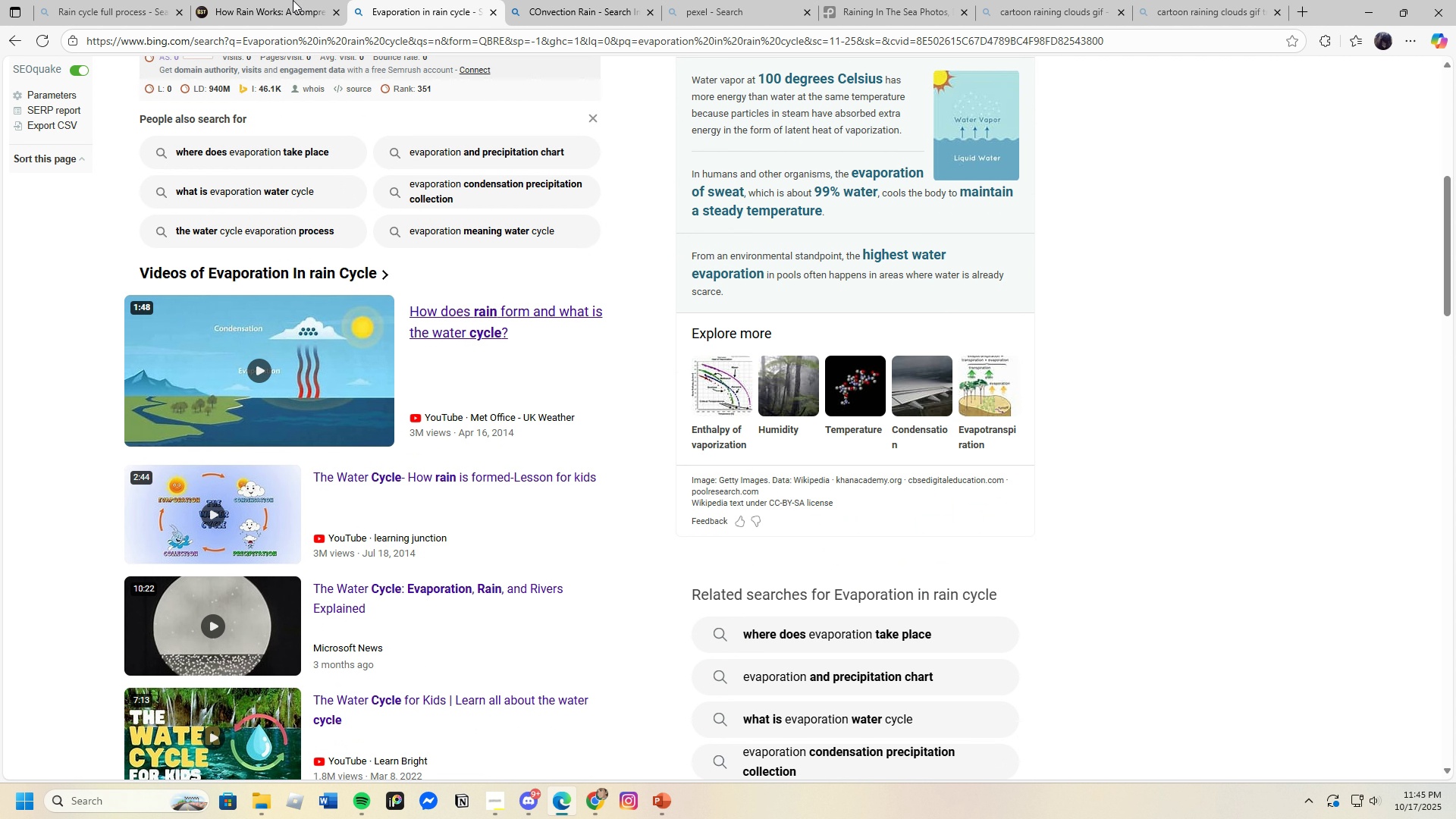 
left_click([274, 0])
 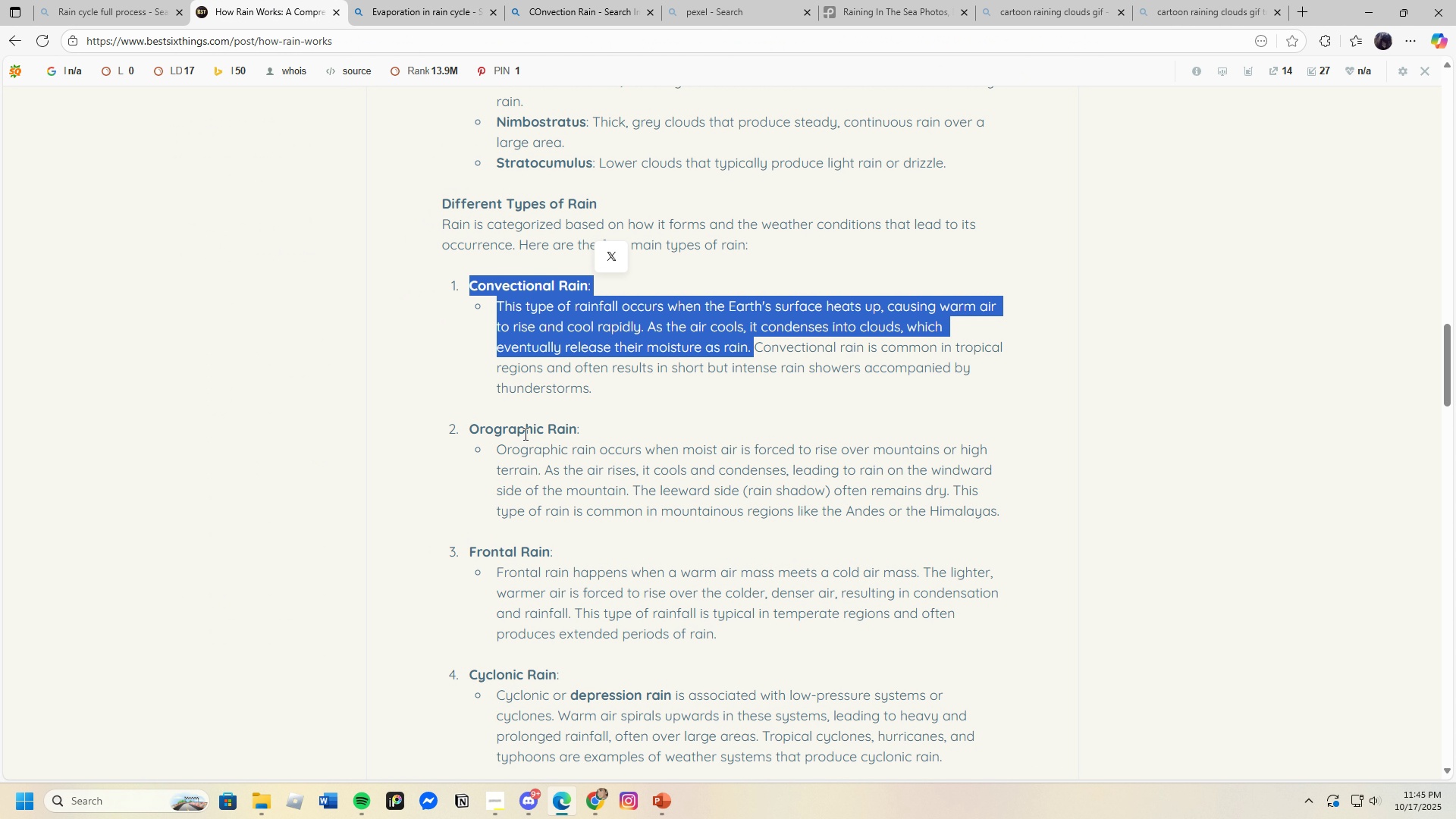 
scroll: coordinate [524, 434], scroll_direction: down, amount: 4.0
 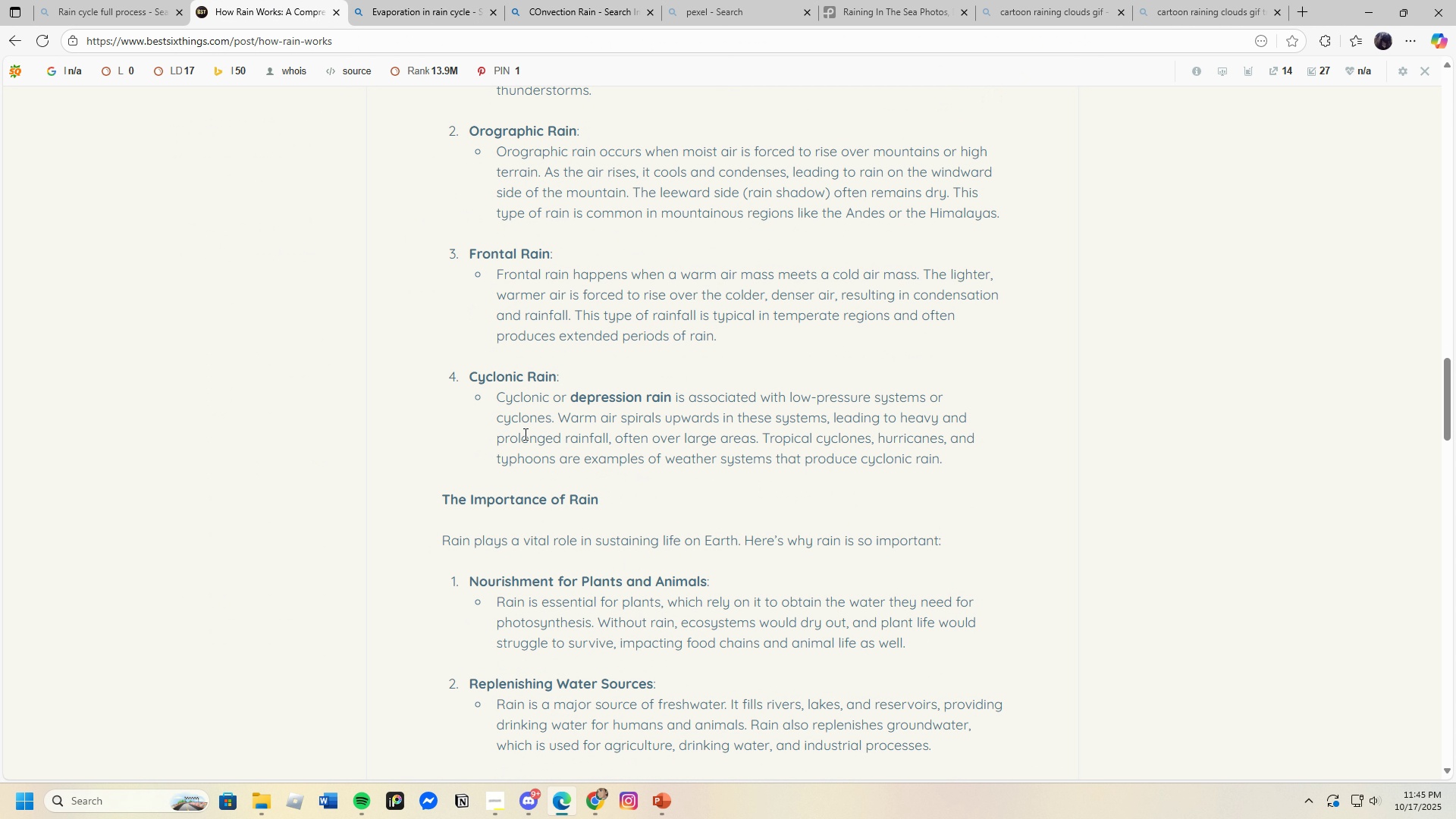 
scroll: coordinate [524, 434], scroll_direction: up, amount: 1.0
 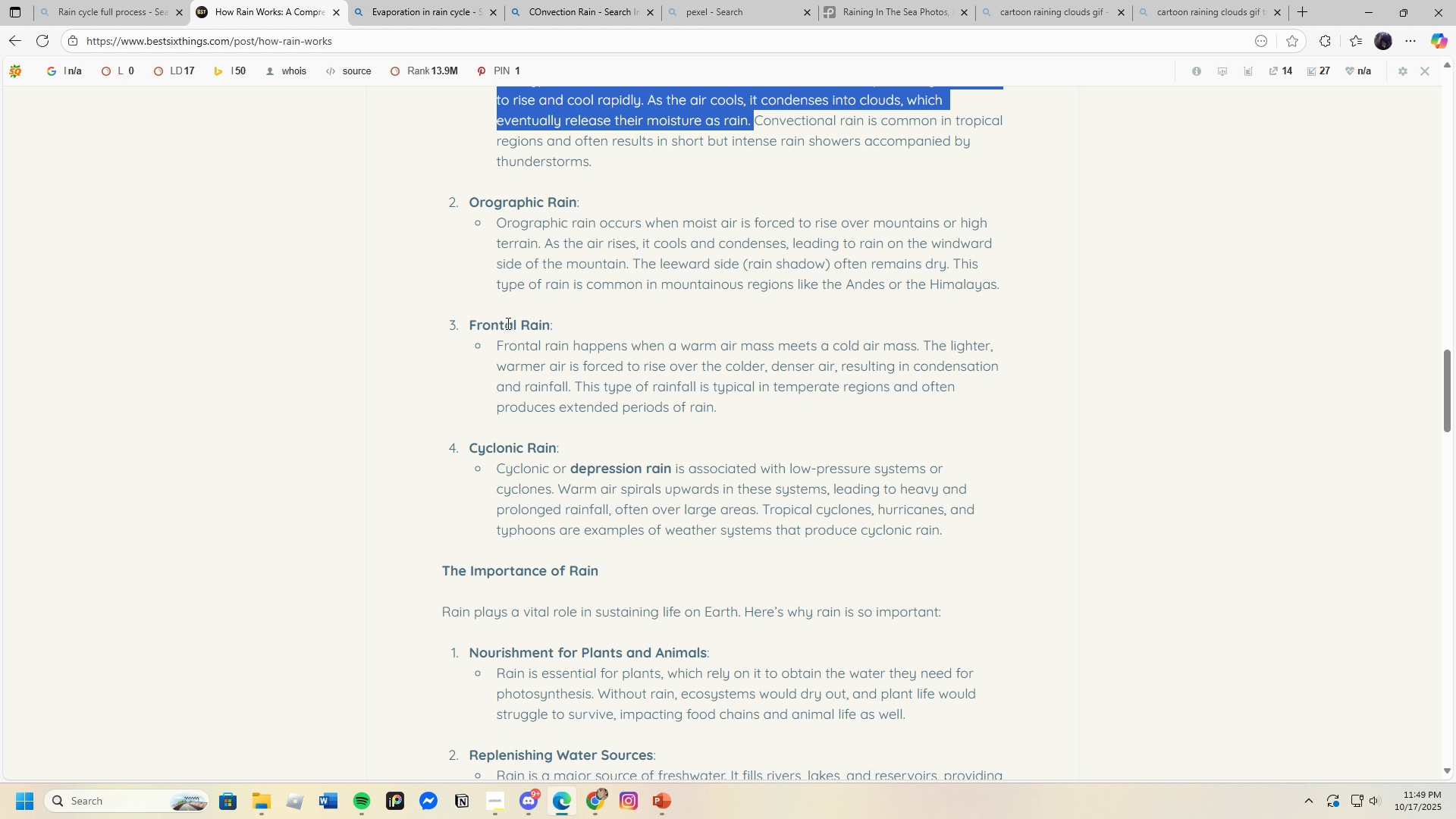 
wait(238.98)
 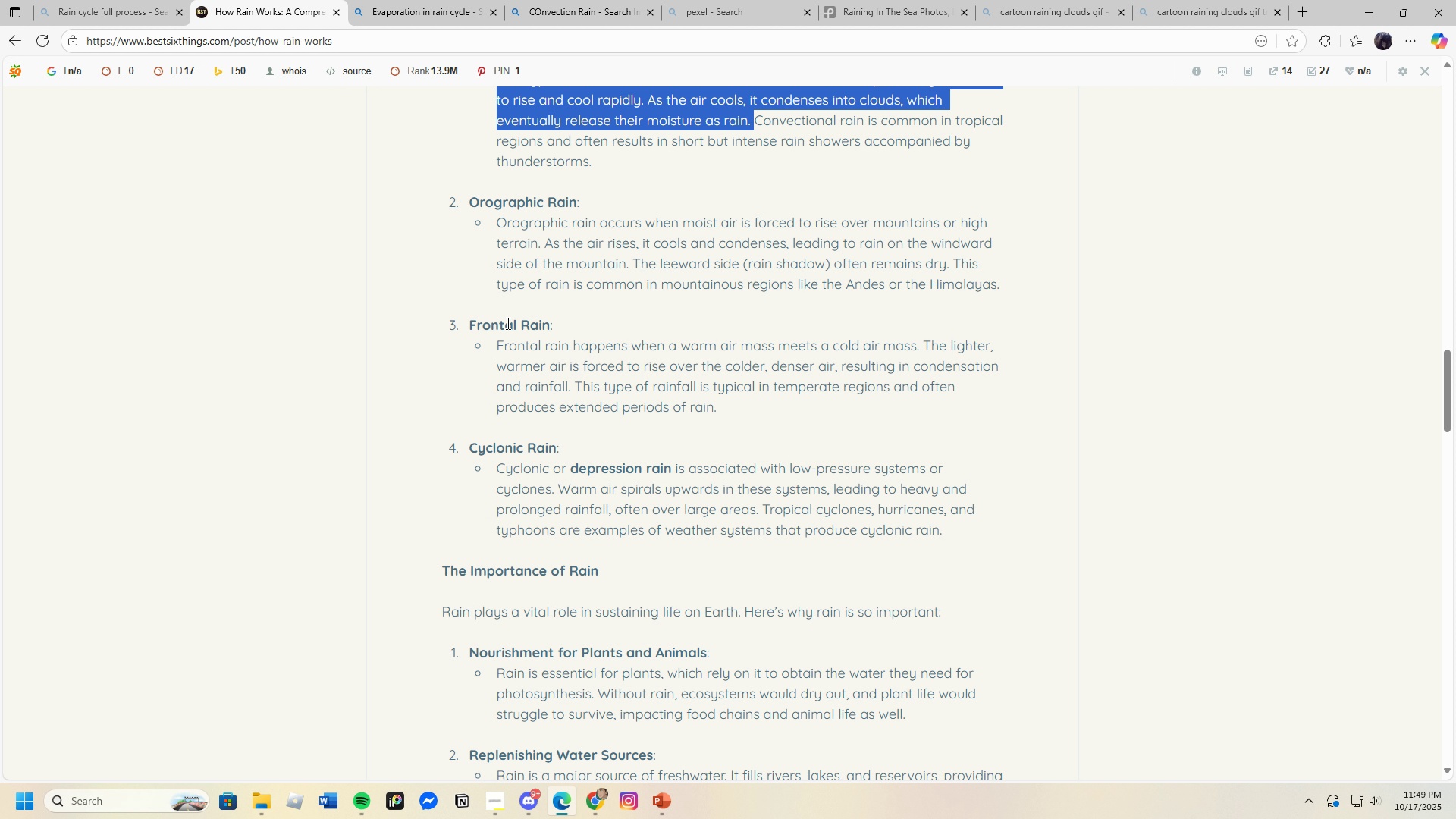 
left_click_drag(start_coordinate=[470, 202], to_coordinate=[592, 195])
 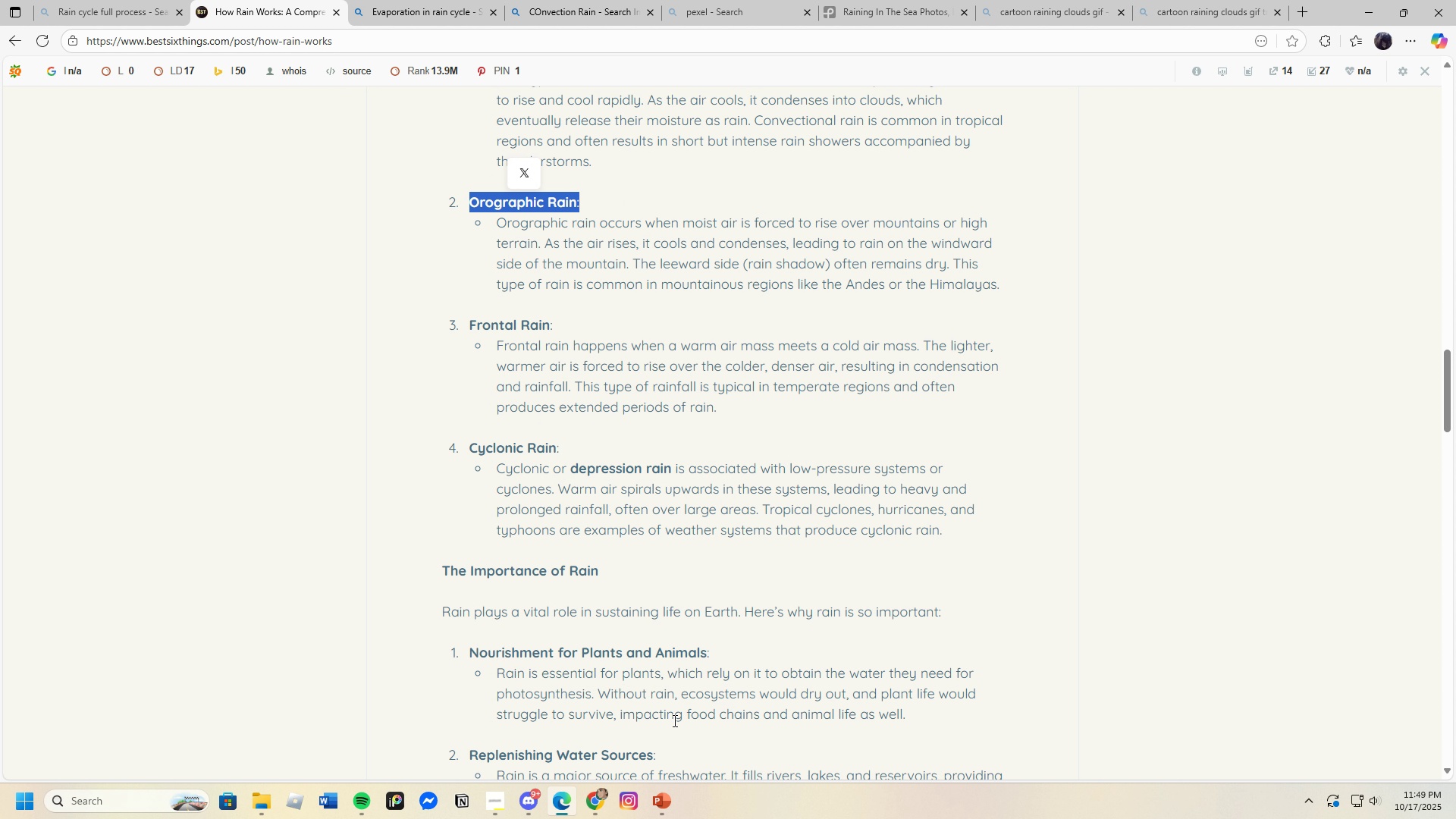 
left_click([661, 817])
 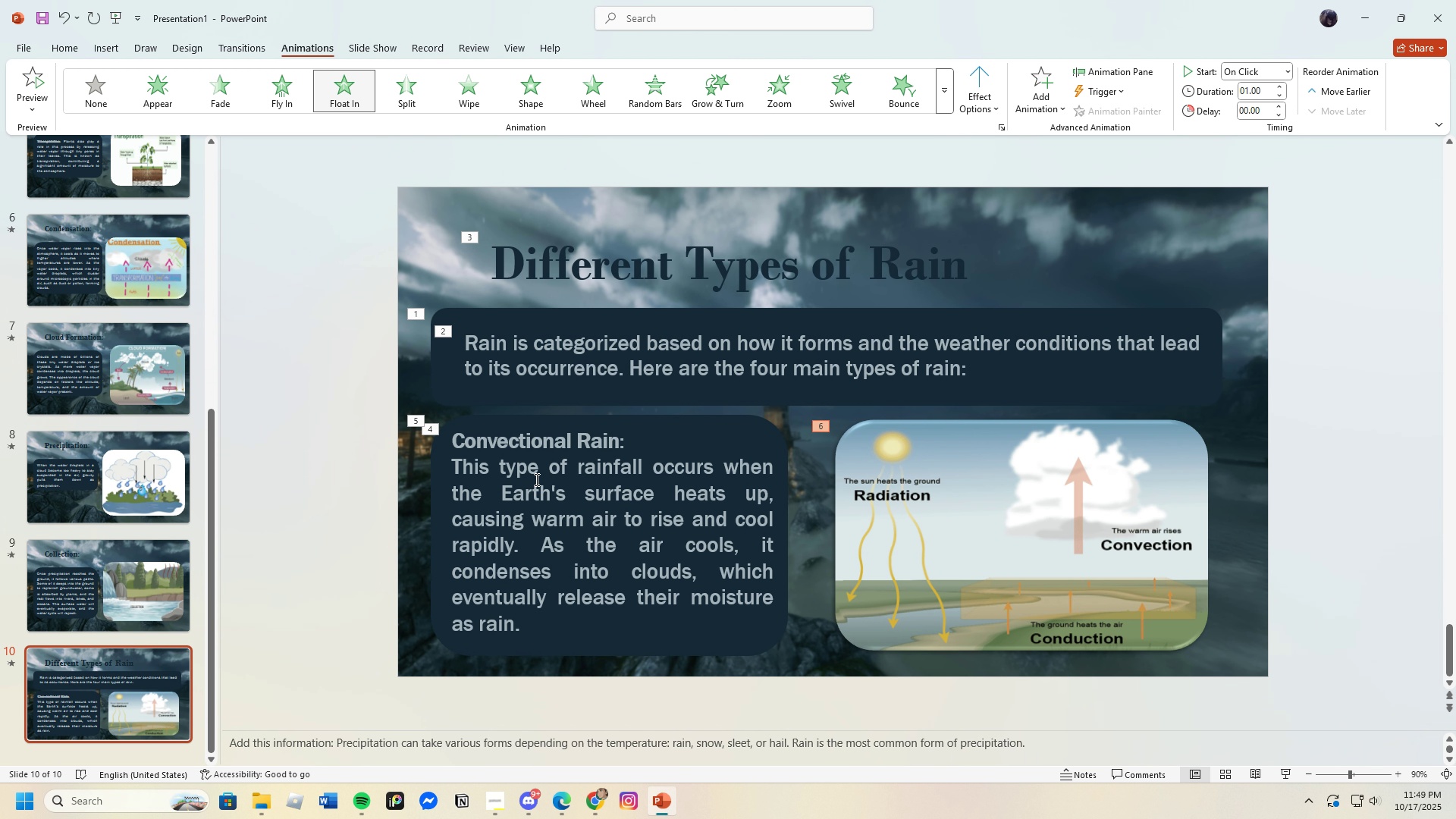 
mouse_move([516, 374])
 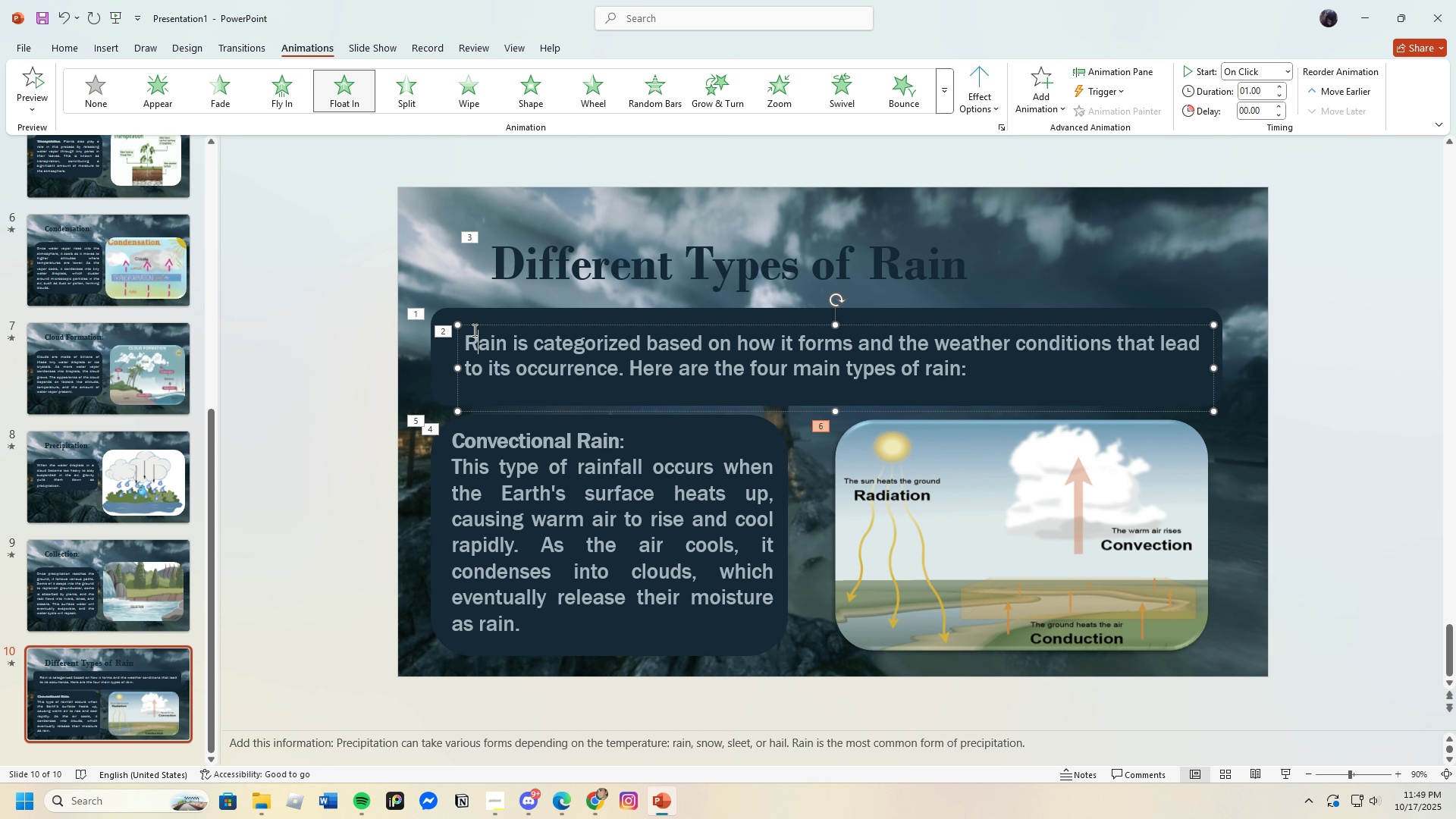 
left_click([473, 330])
 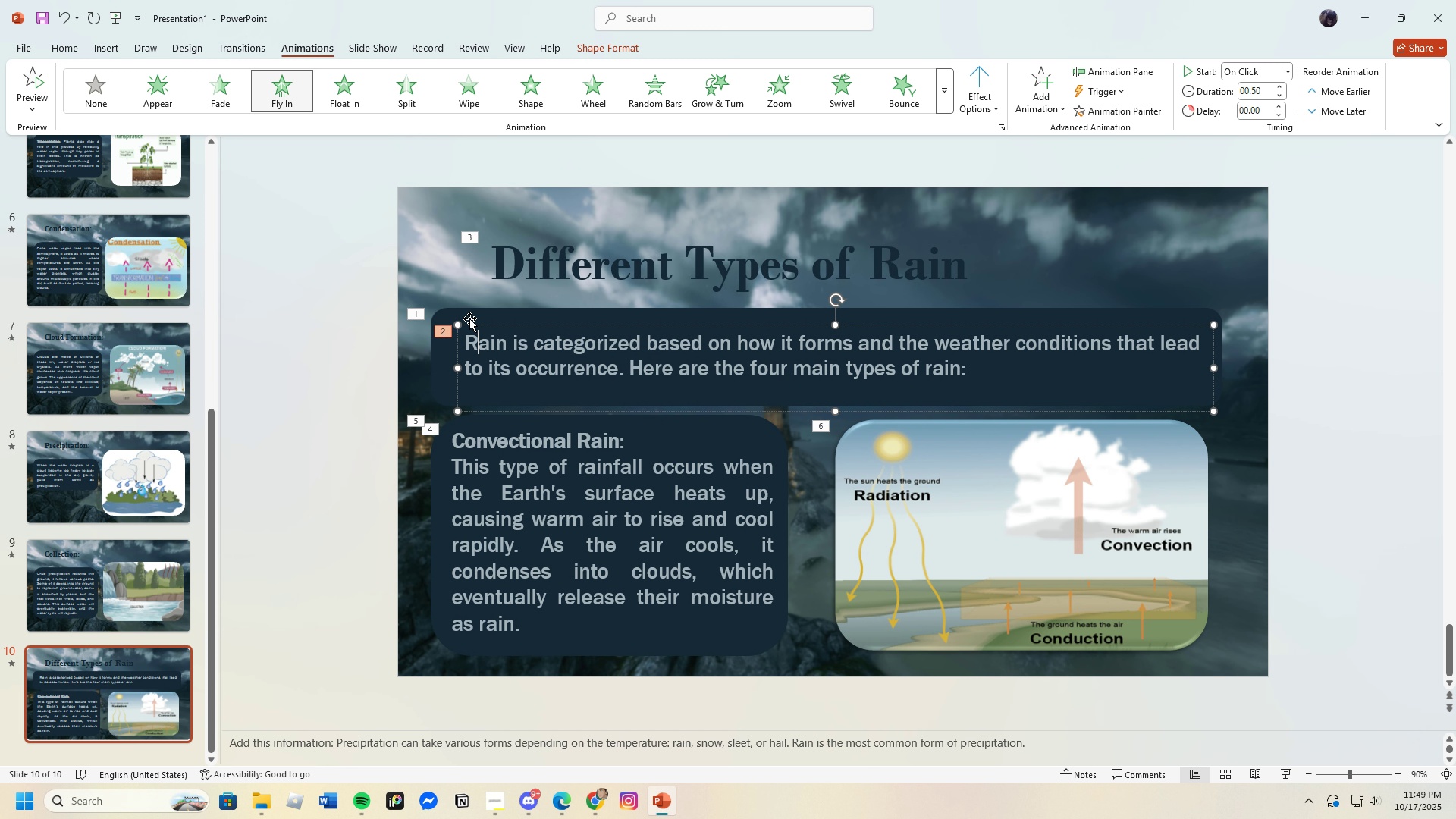 
left_click([469, 318])
 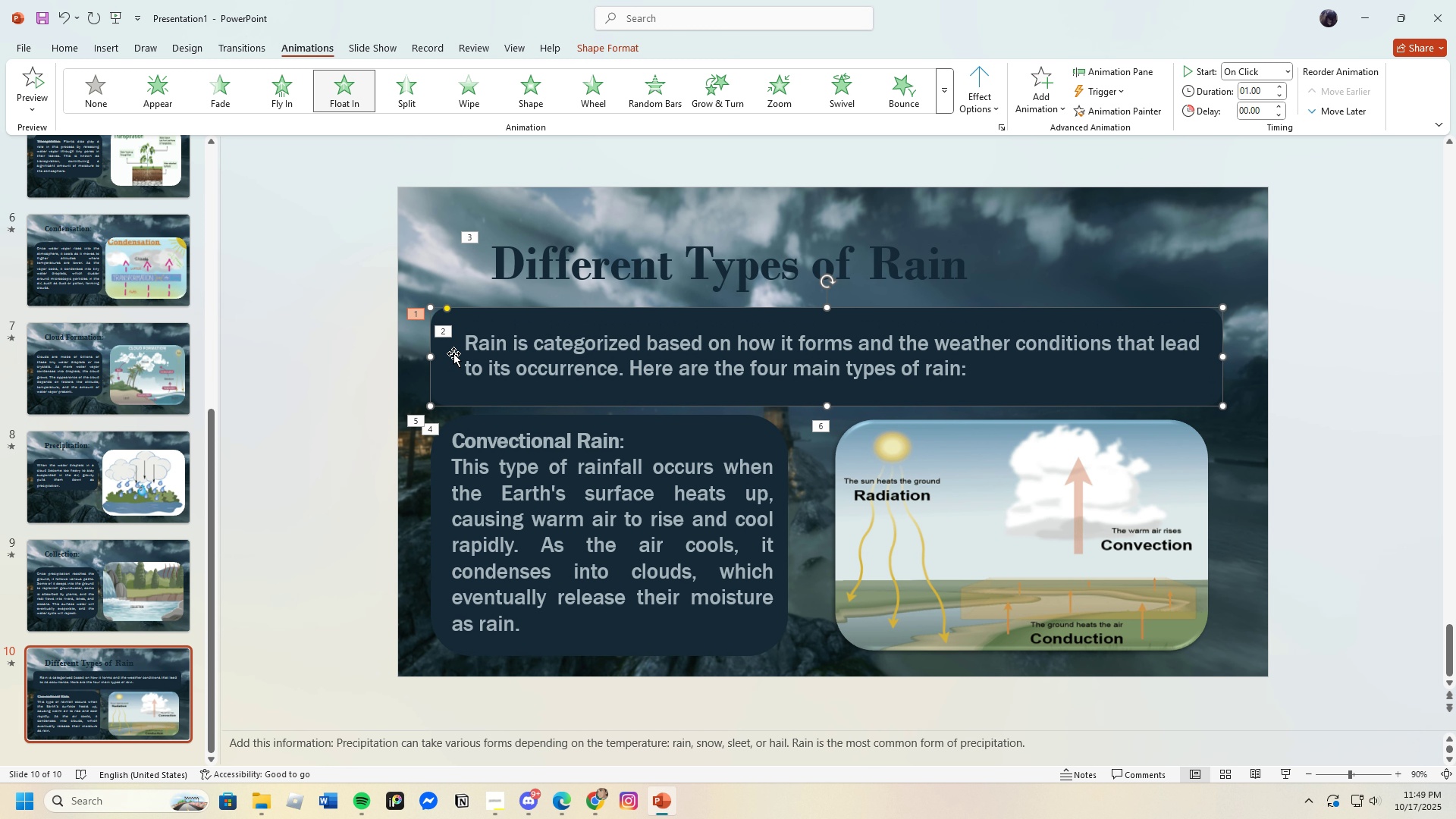 
key(Backspace)
 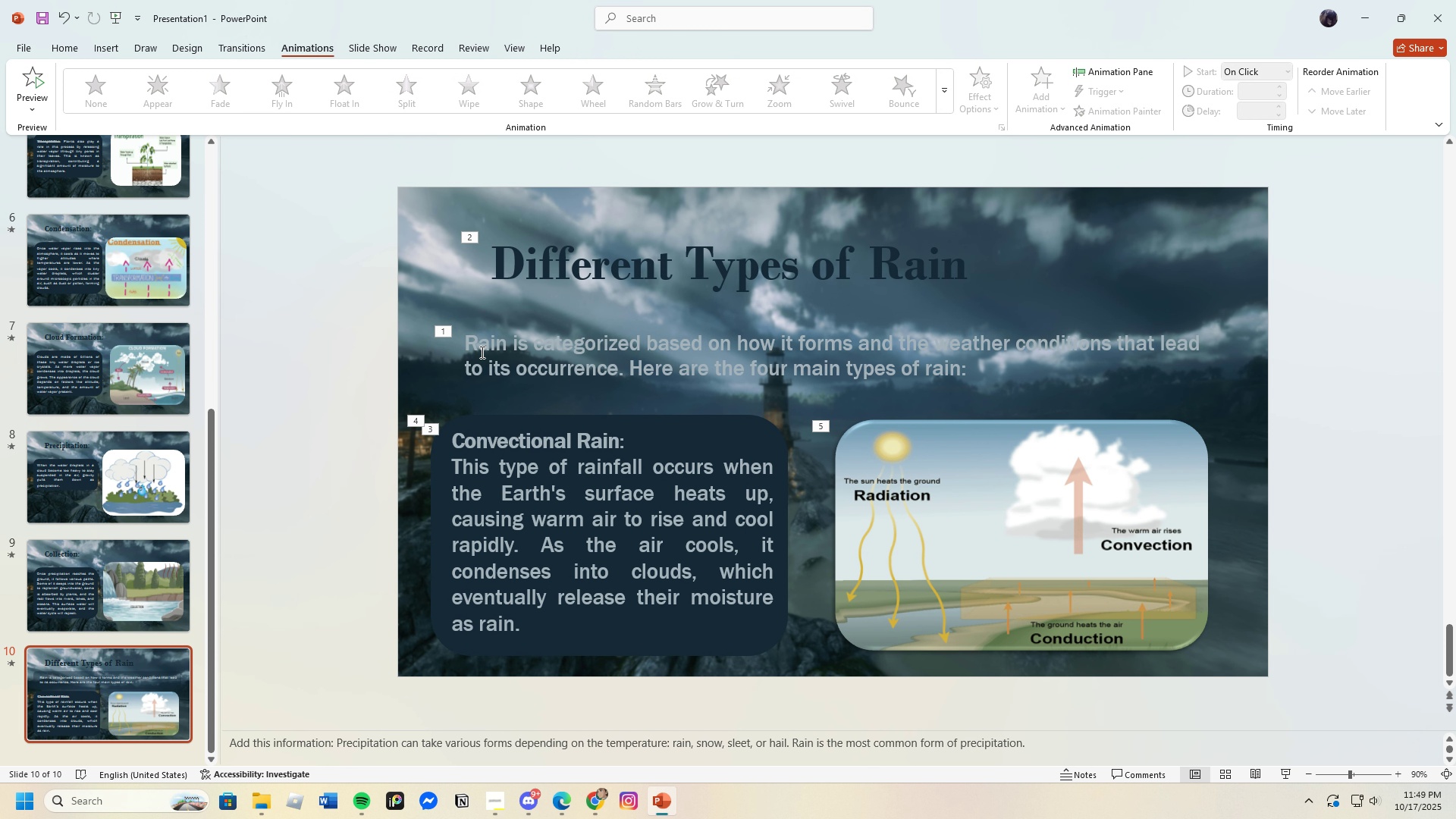 
left_click([481, 352])
 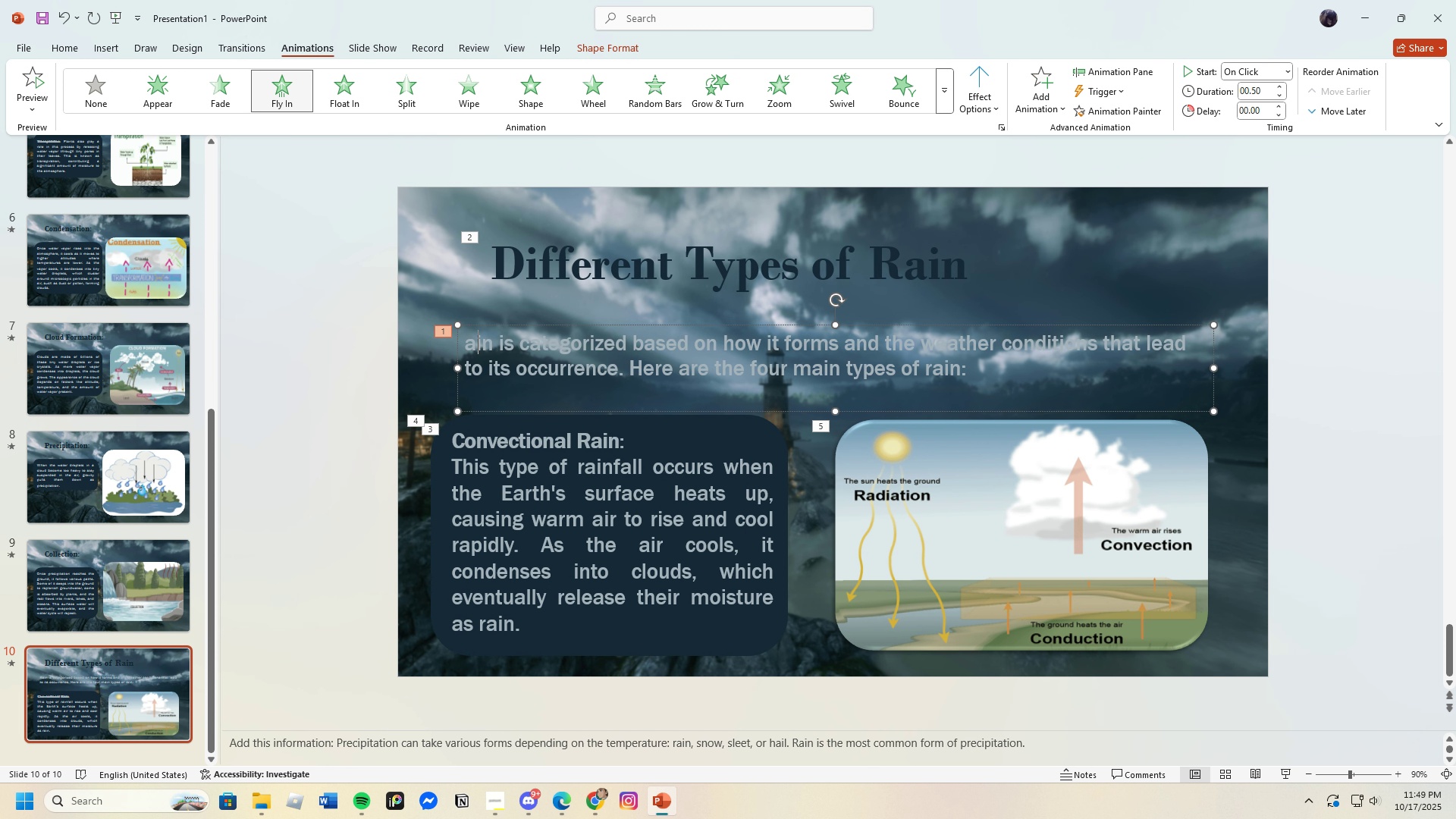 
key(Backspace)
 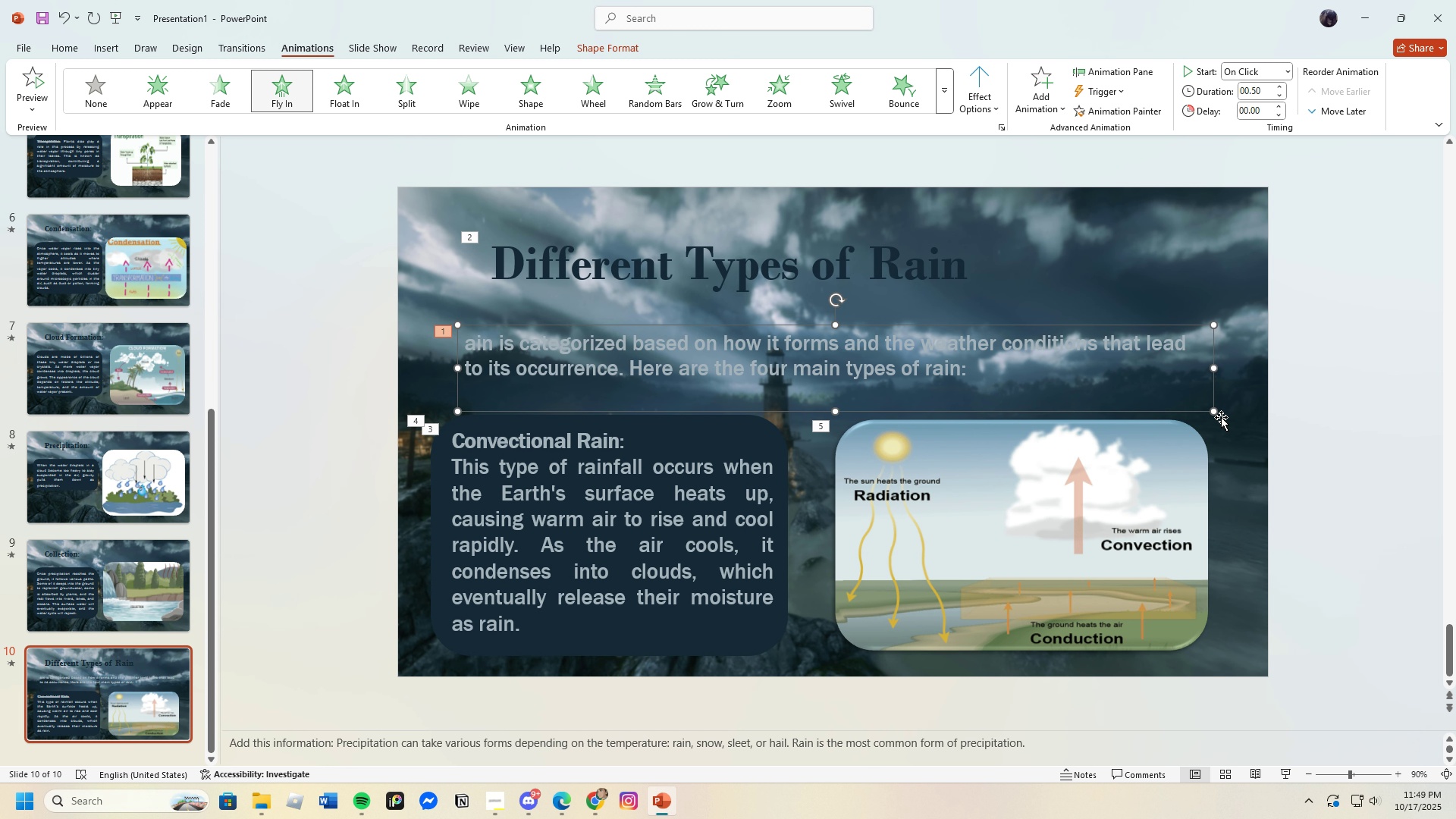 
left_click([1215, 412])
 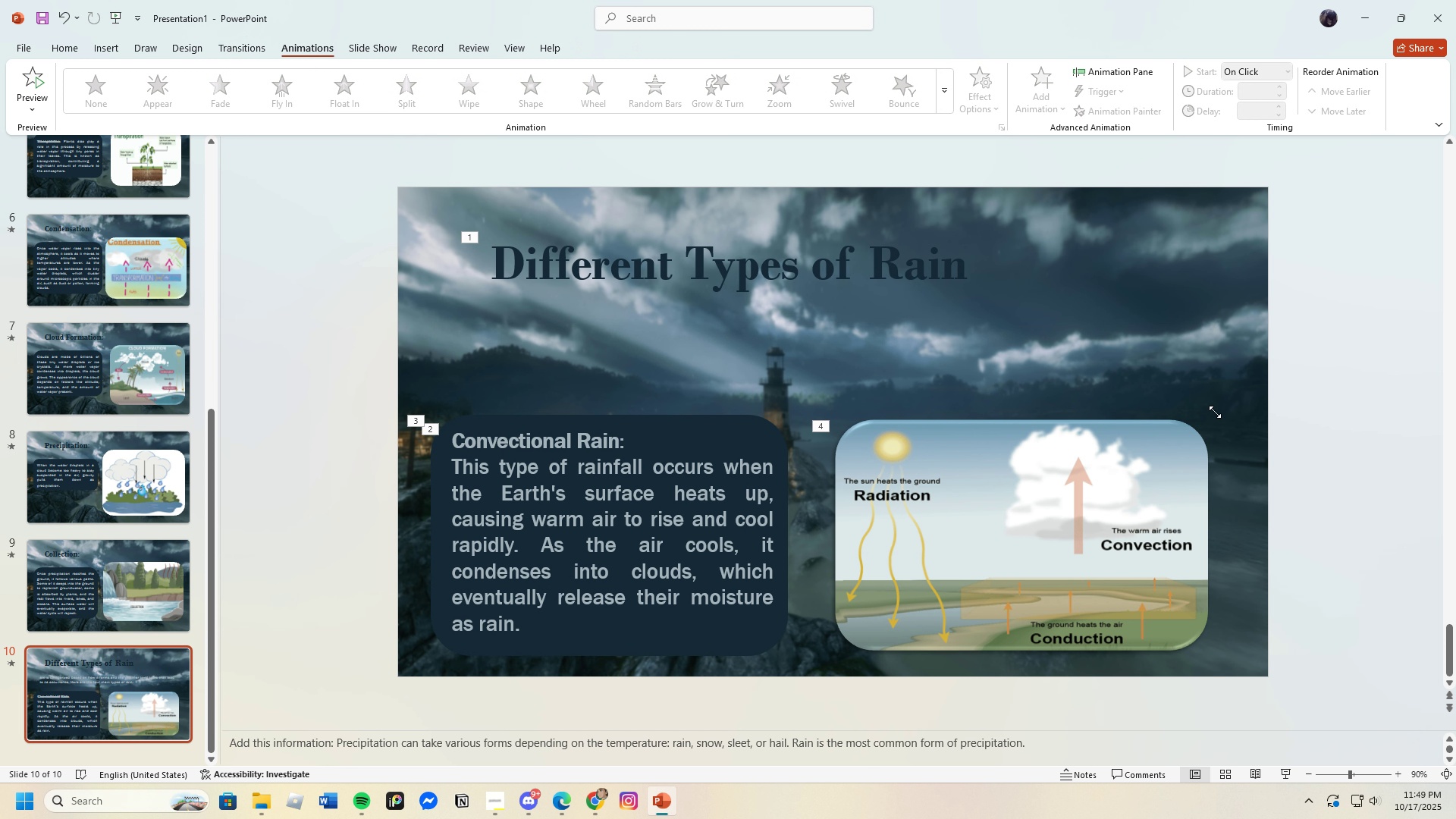 
key(Backspace)
 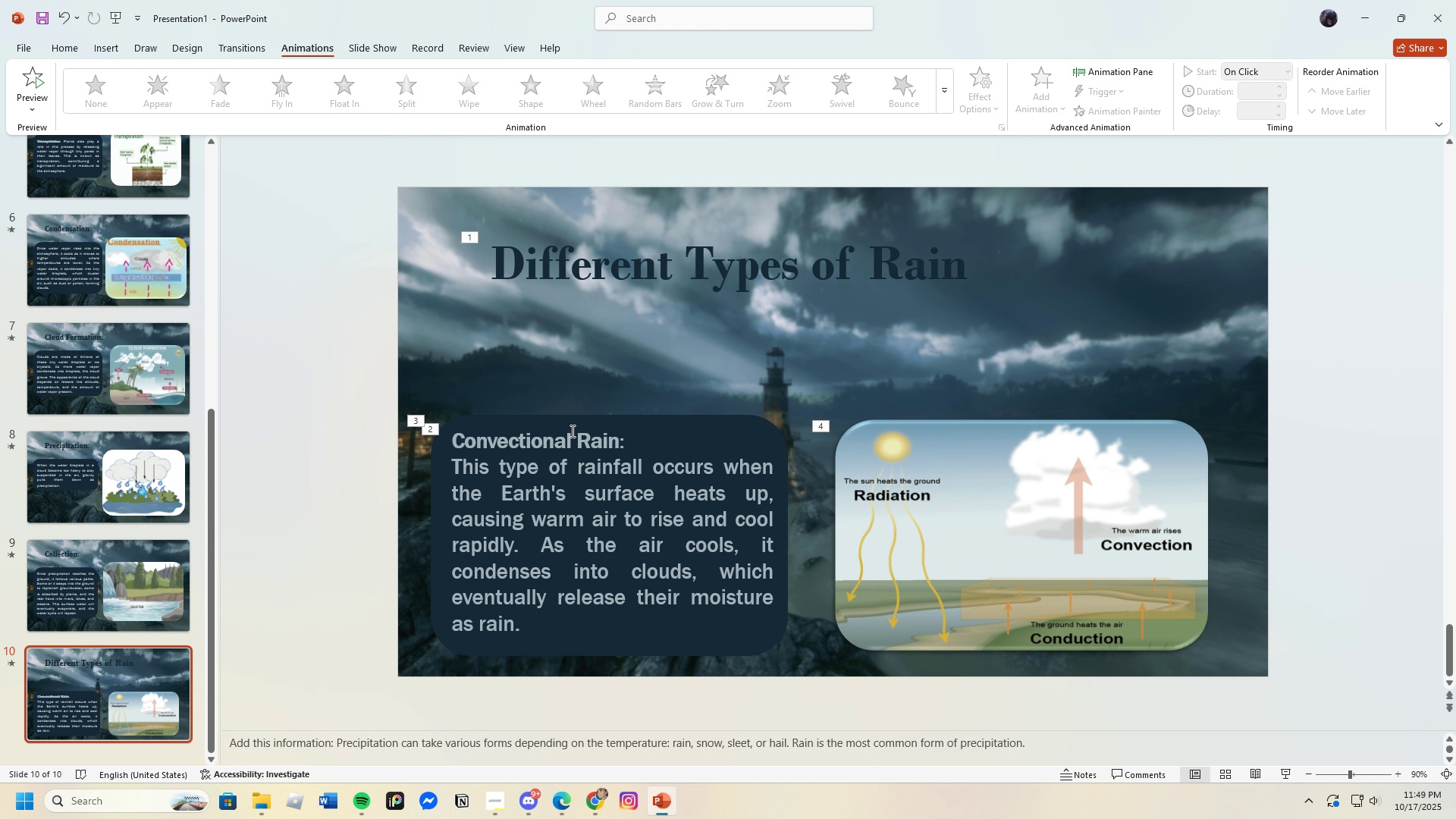 
left_click([574, 430])
 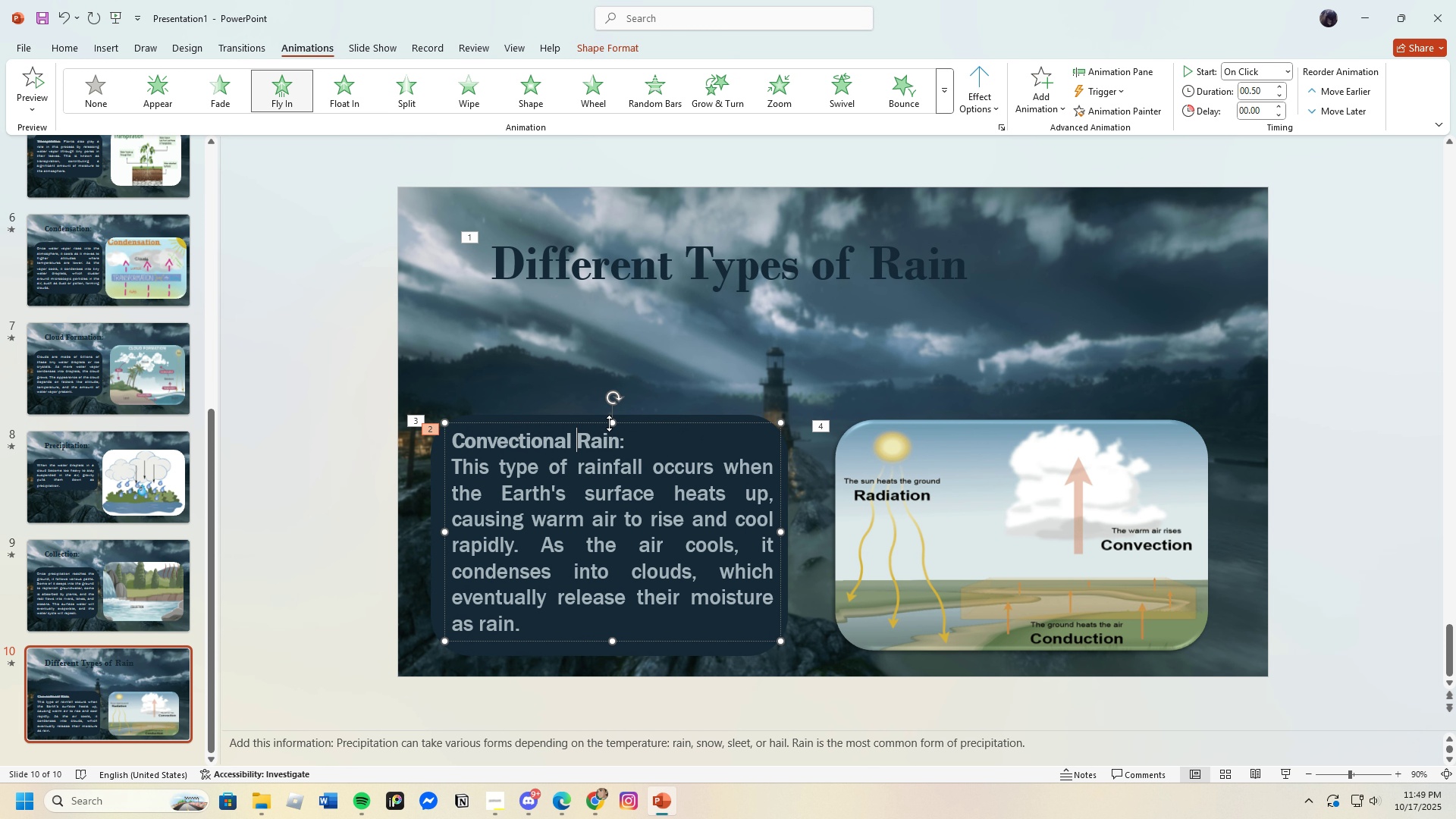 
left_click_drag(start_coordinate=[609, 423], to_coordinate=[612, 430])
 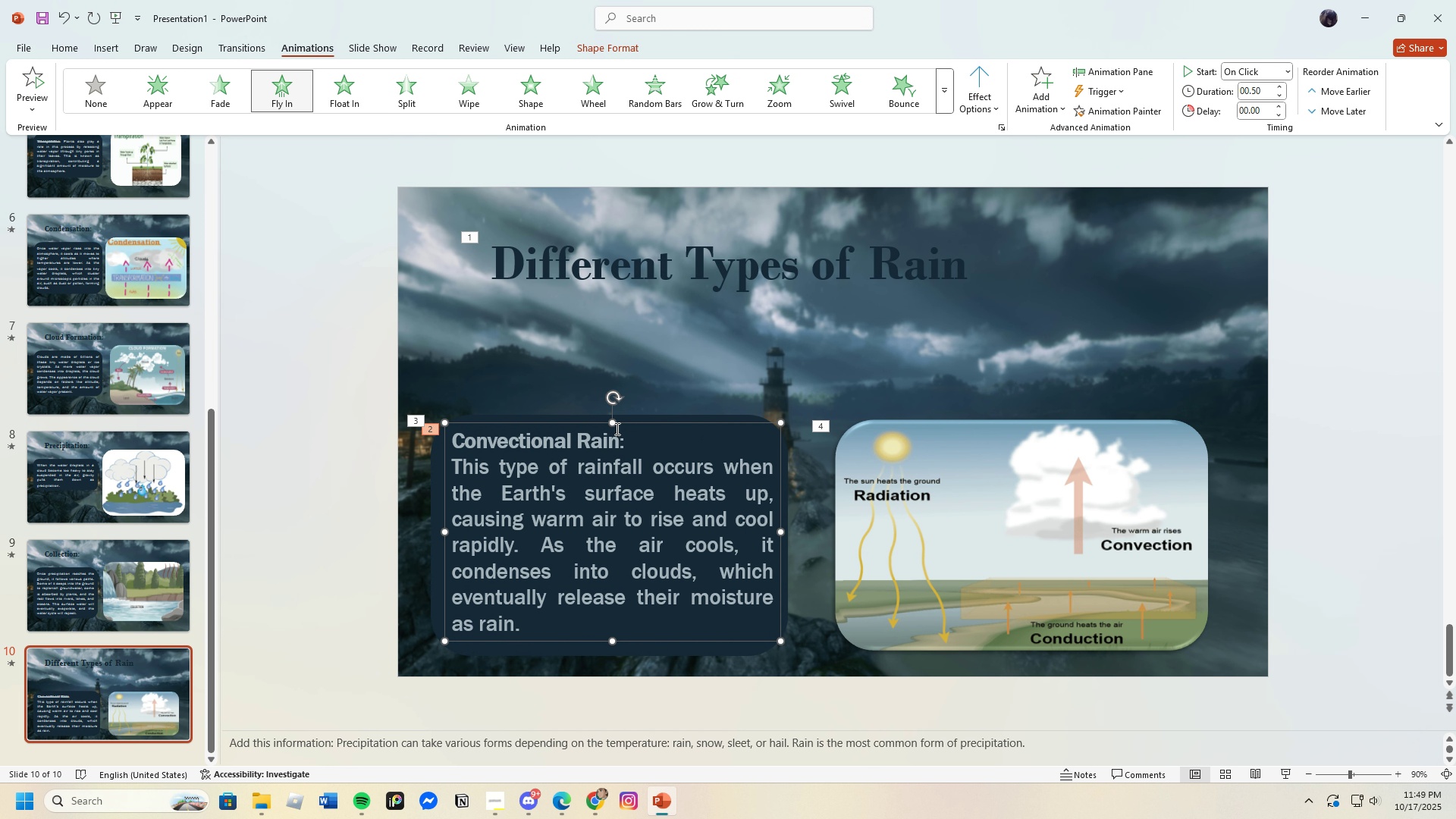 
left_click_drag(start_coordinate=[620, 423], to_coordinate=[704, 382])
 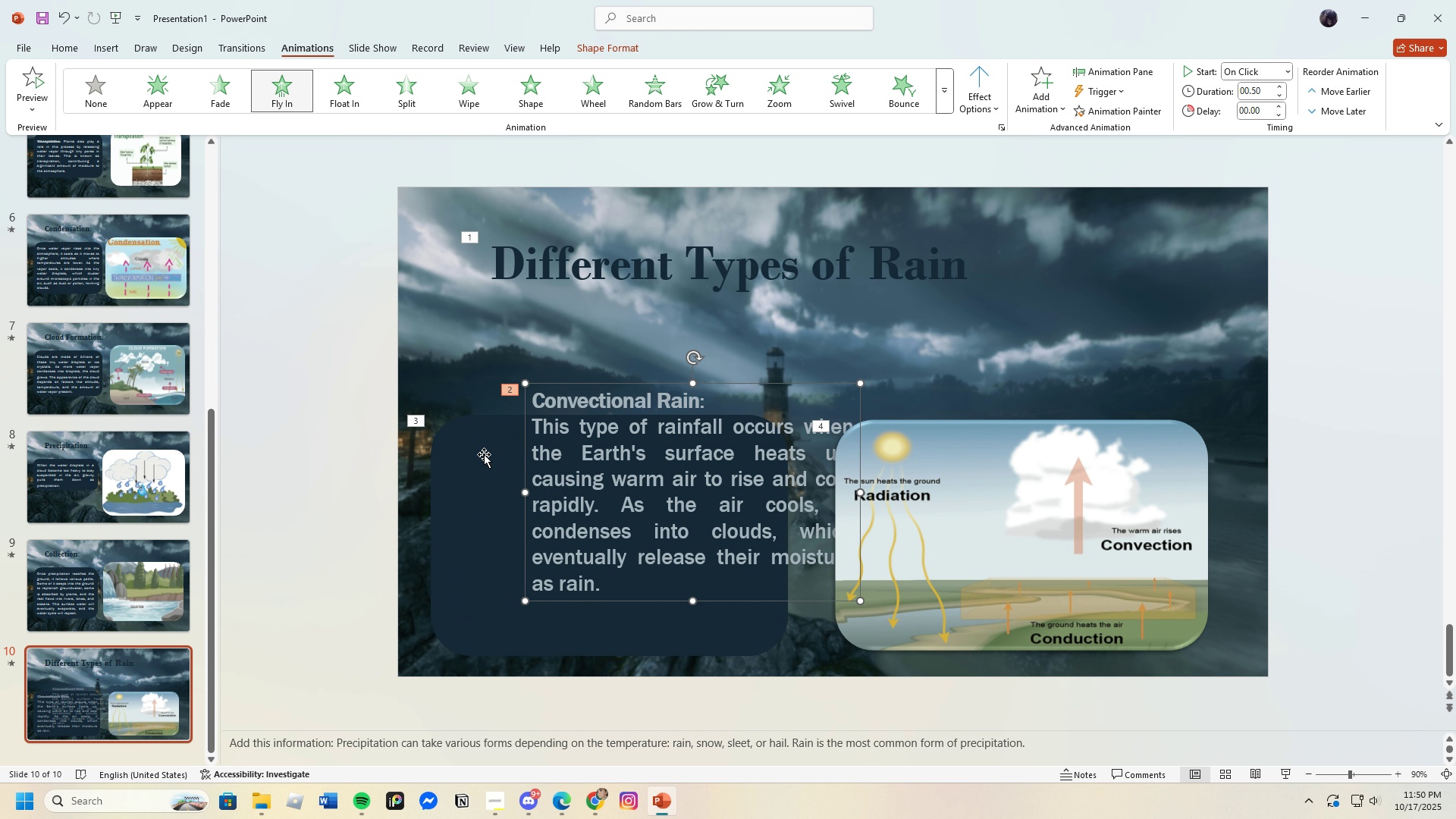 
left_click([484, 454])
 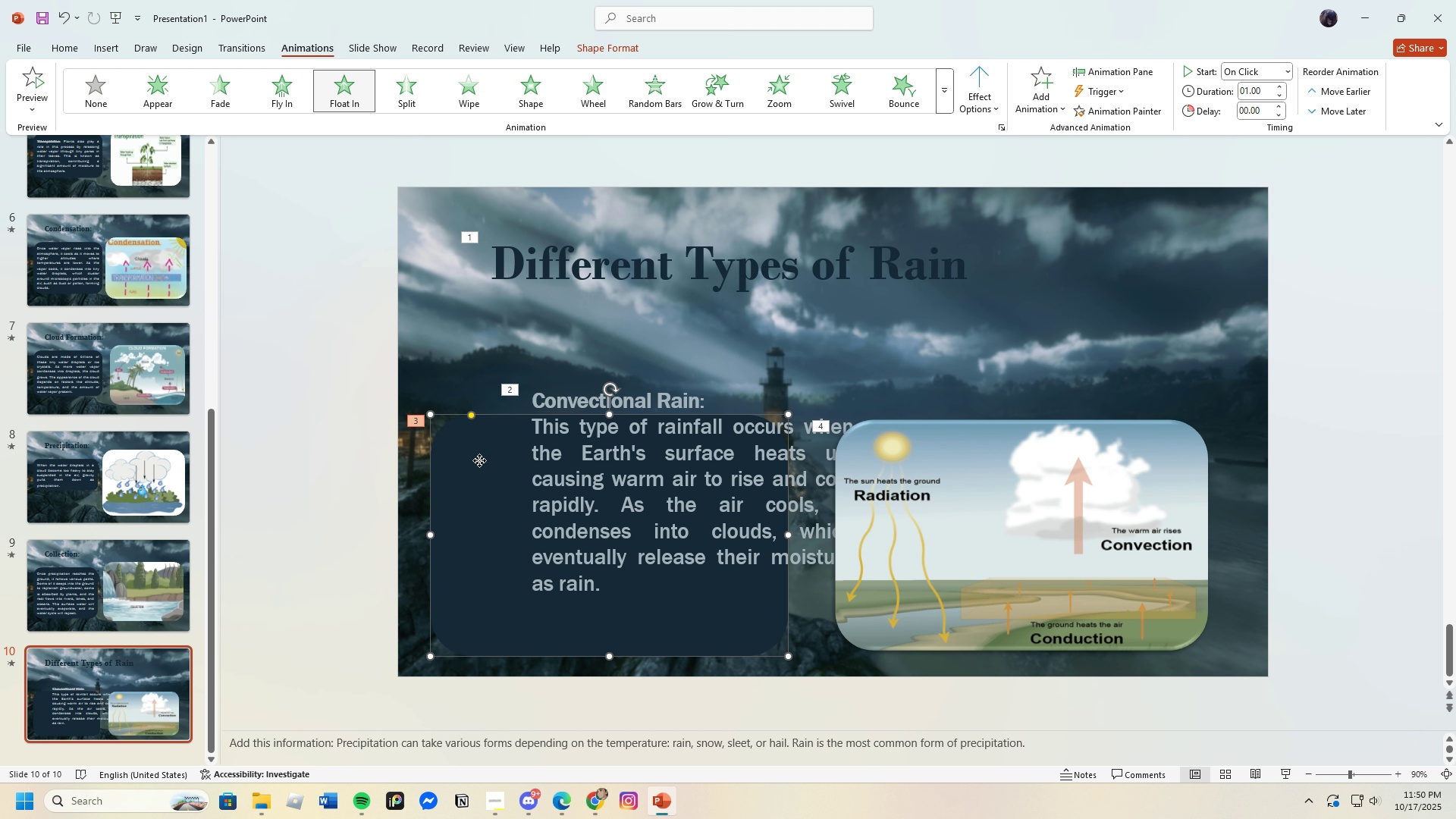 
left_click_drag(start_coordinate=[479, 460], to_coordinate=[478, 375])
 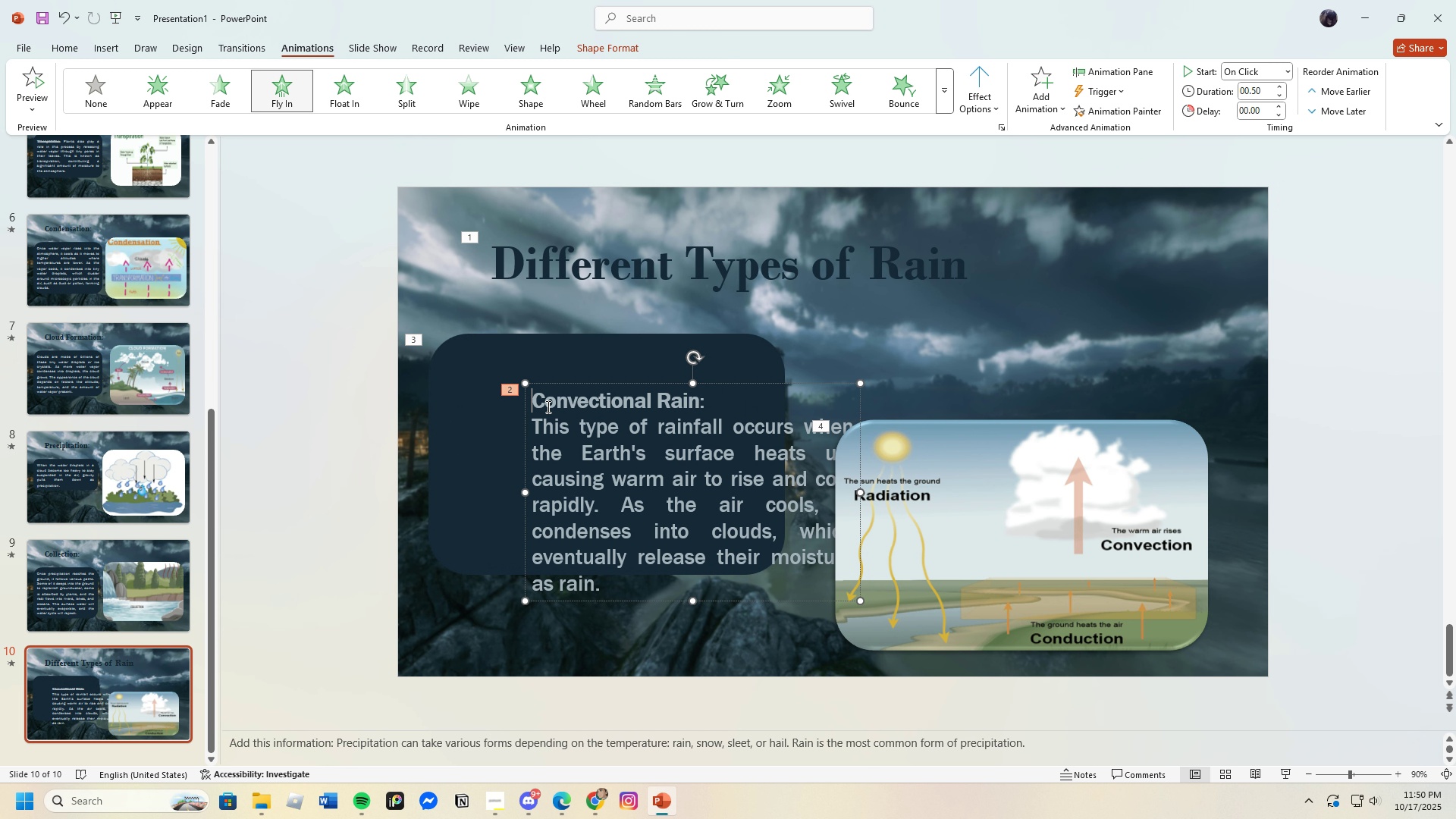 
left_click_drag(start_coordinate=[535, 399], to_coordinate=[884, 595])
 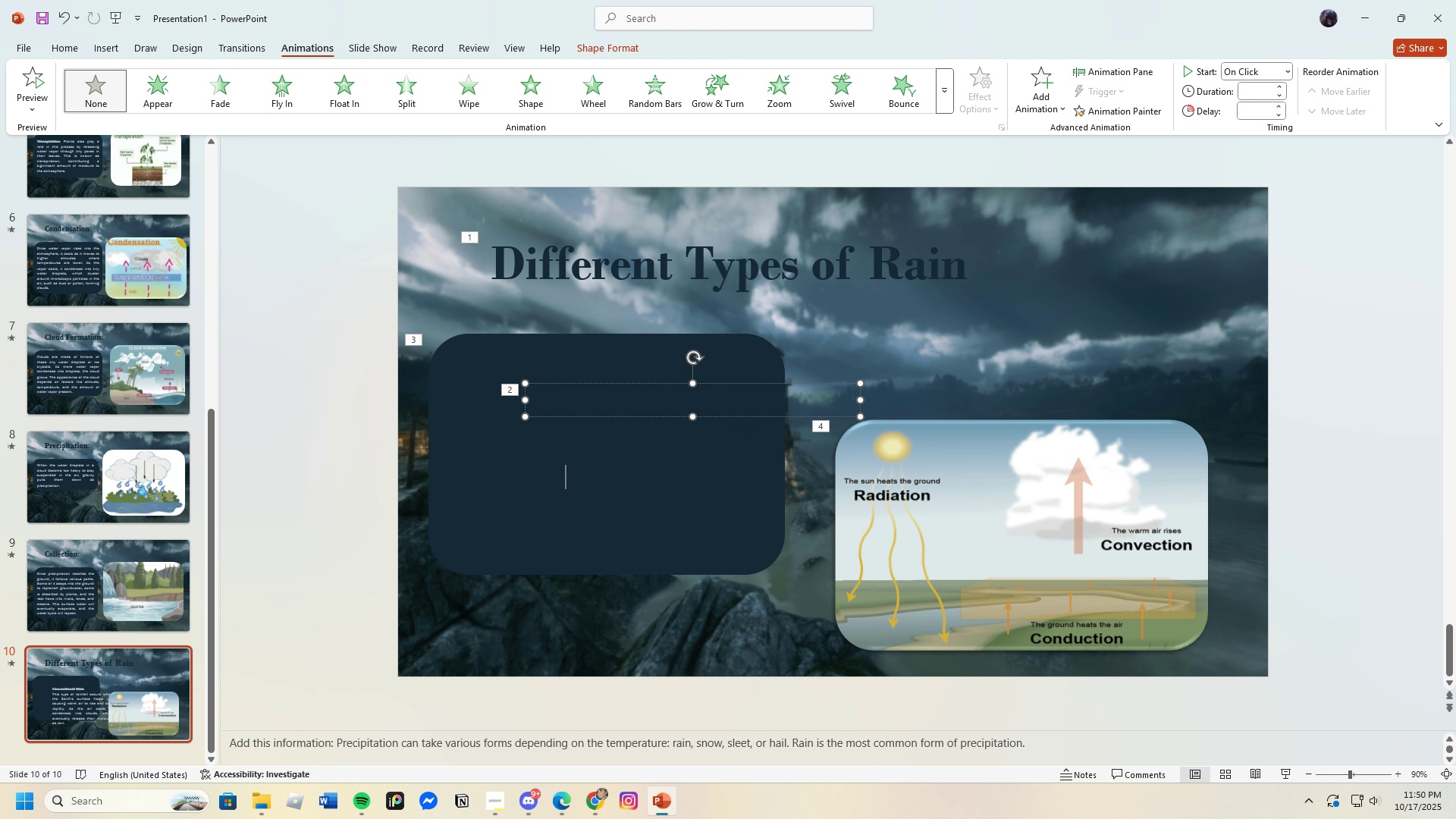 
key(Backspace)
 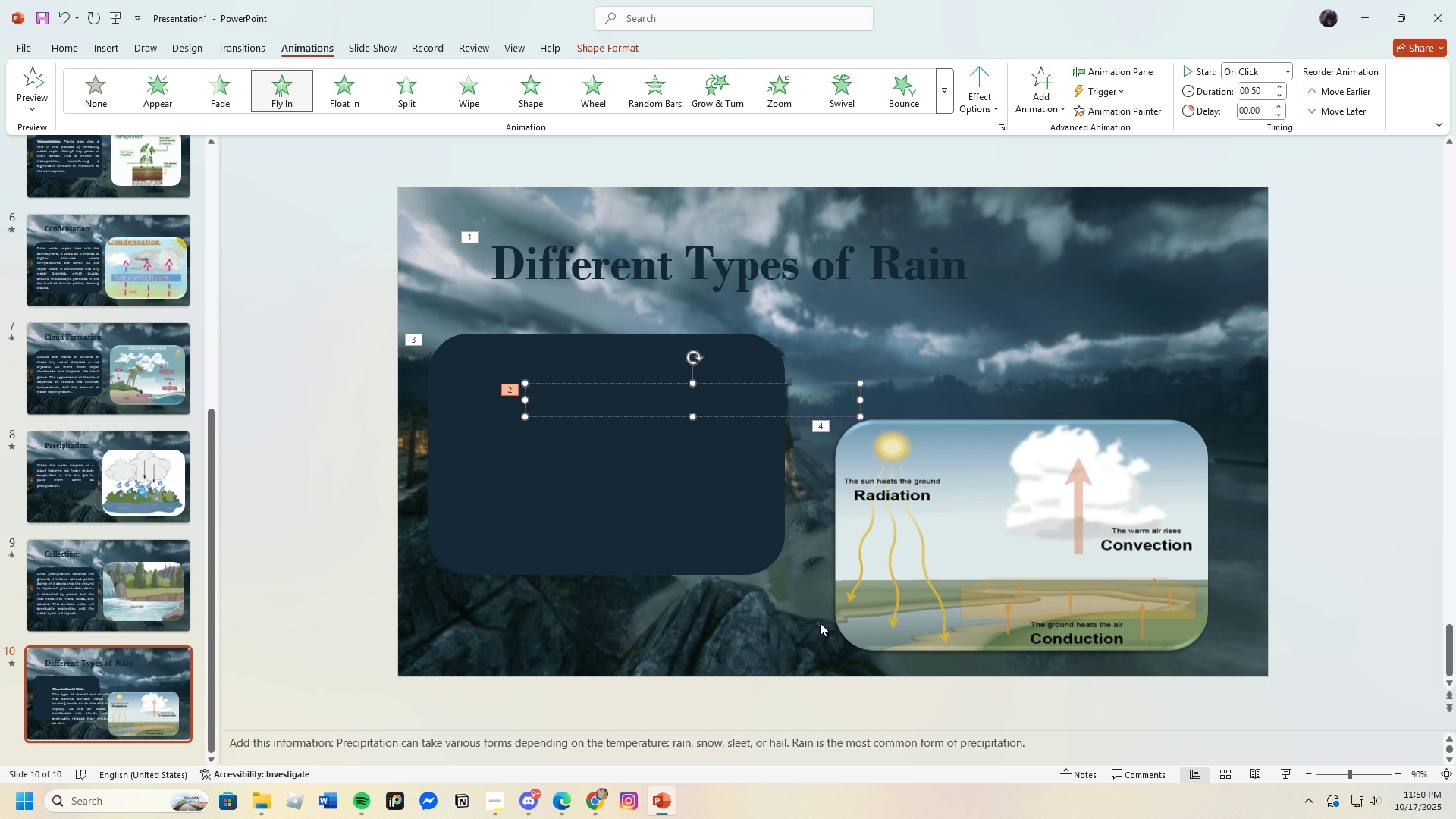 
key(Control+V)
 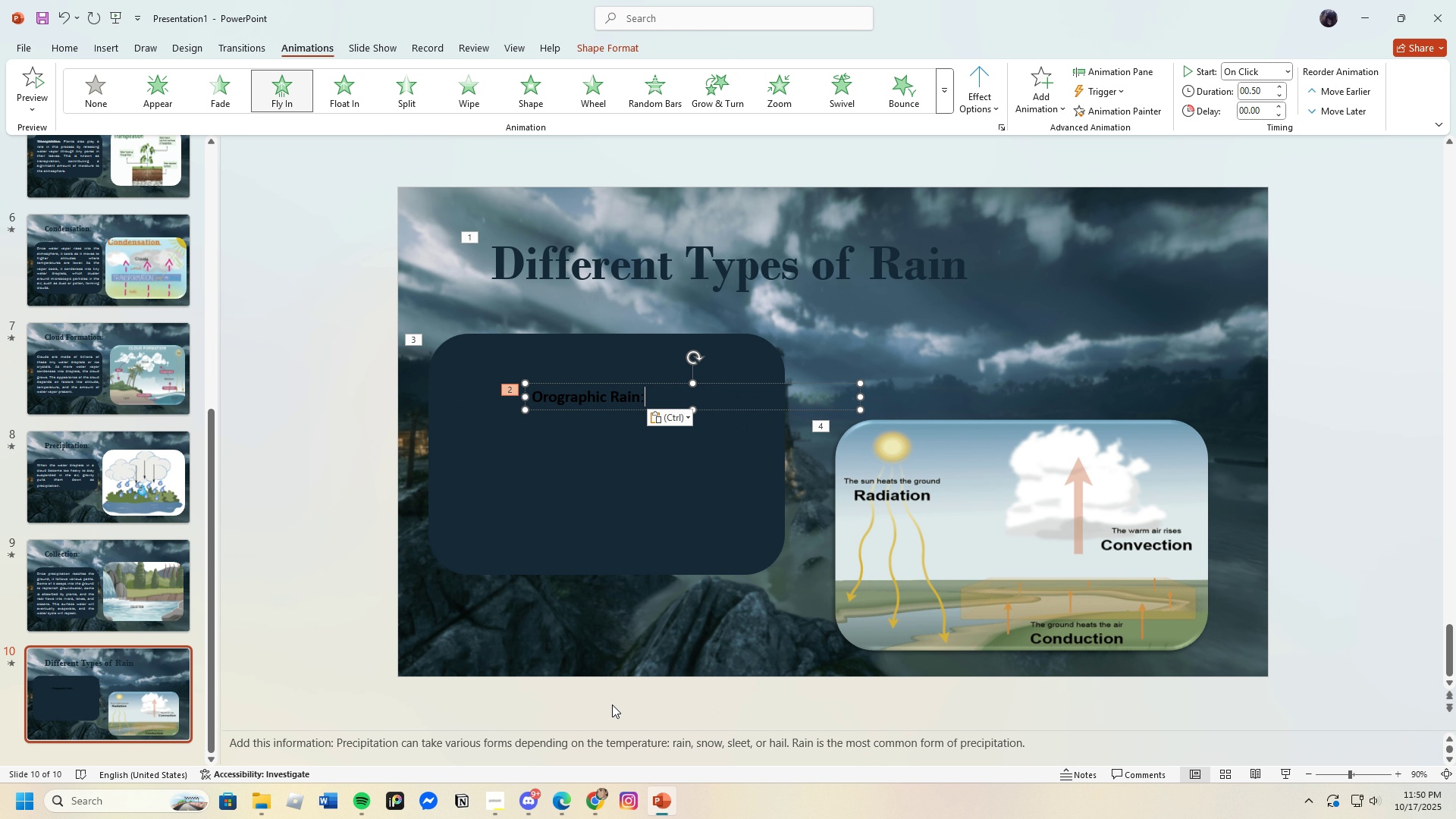 
wait(5.5)
 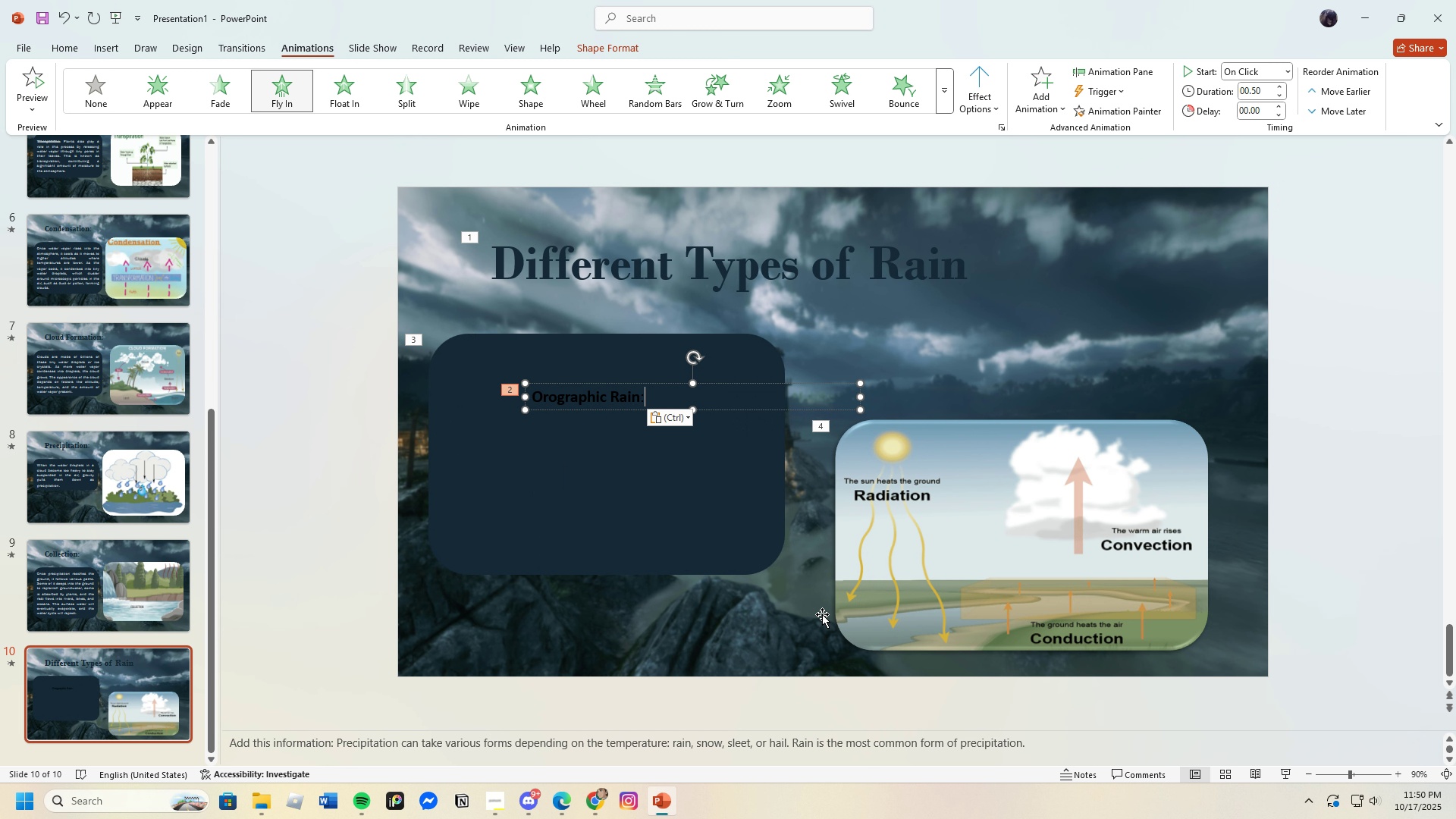 
left_click([564, 469])
 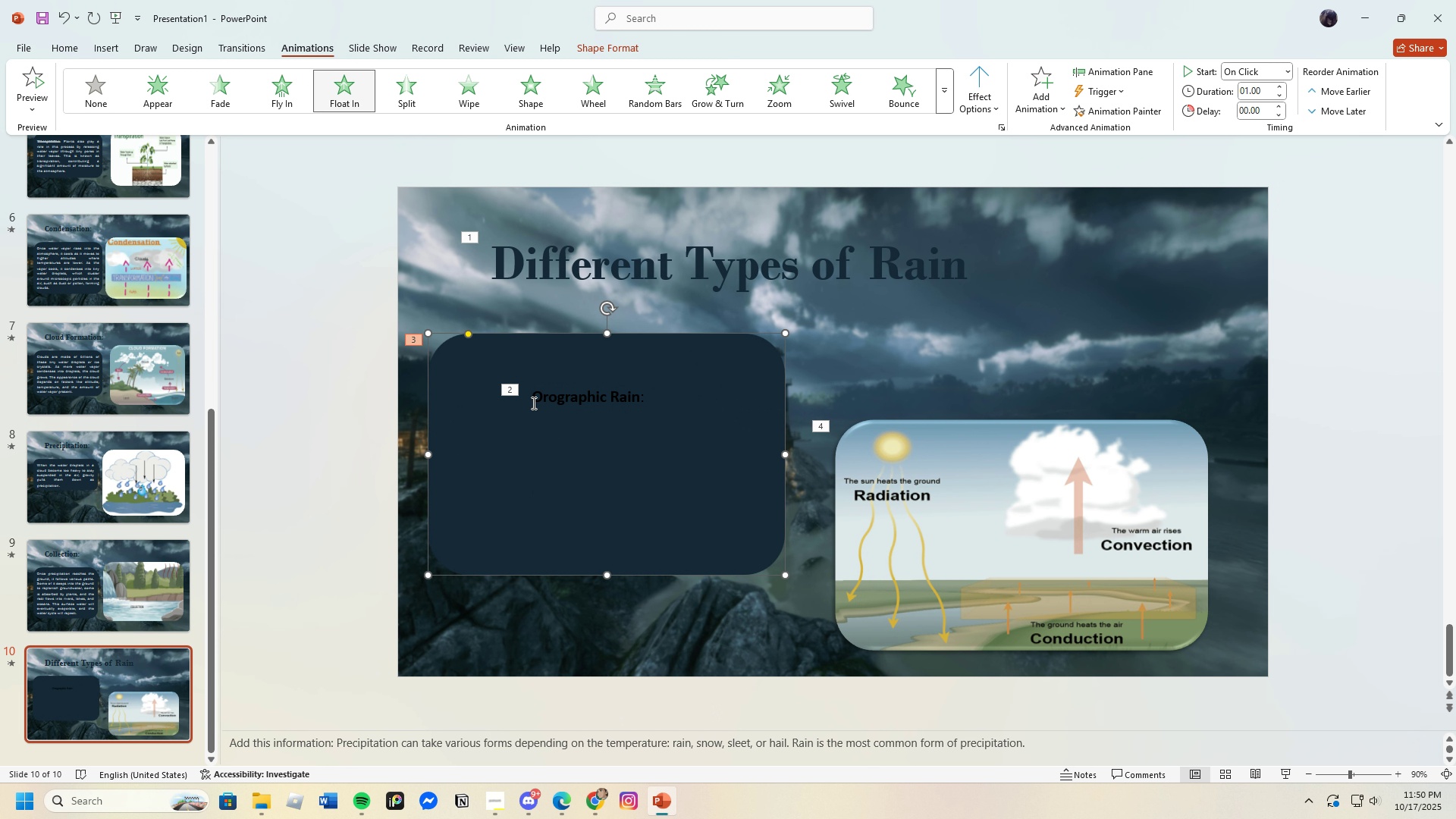 
left_click([532, 403])
 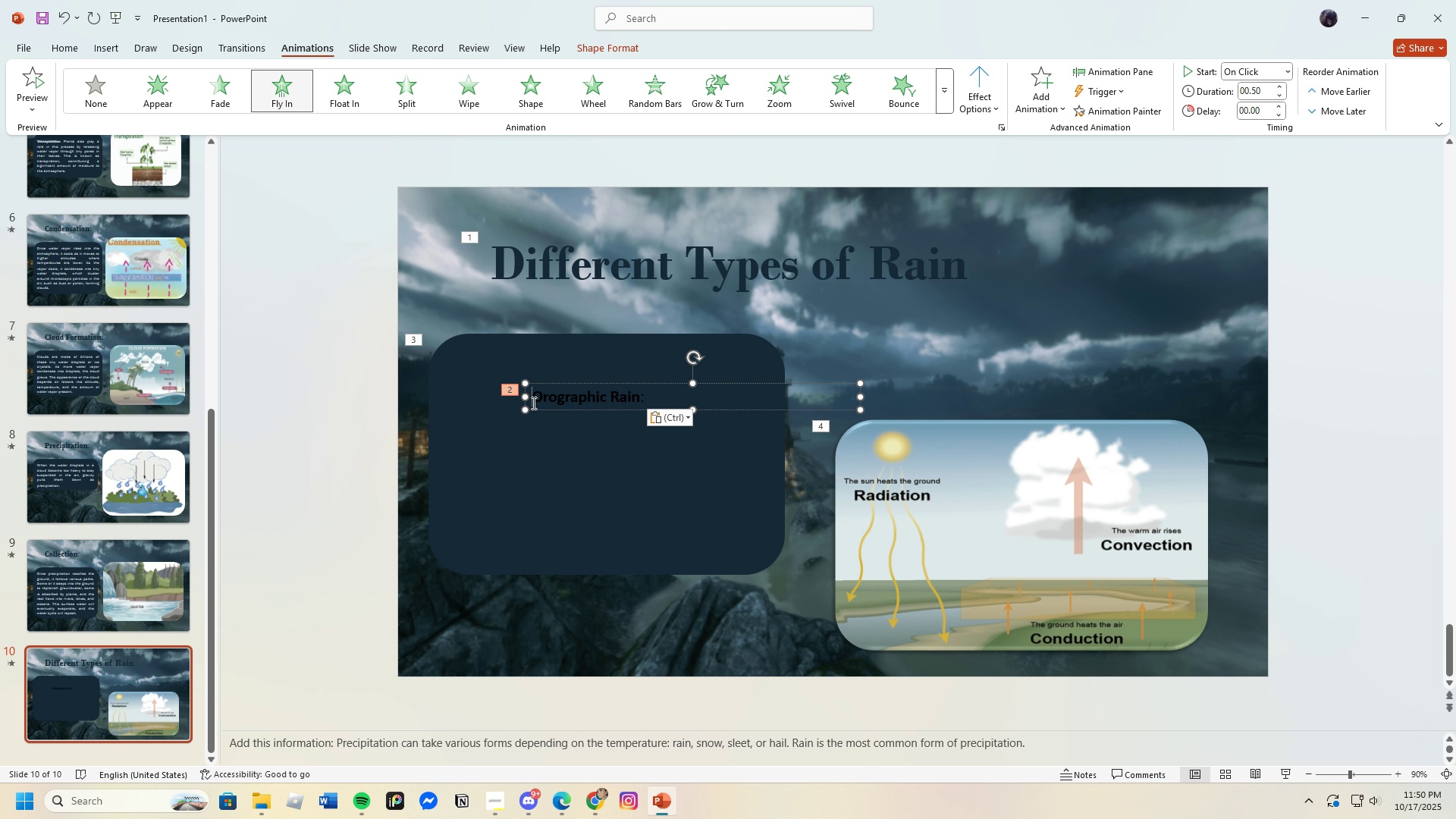 
left_click_drag(start_coordinate=[532, 403], to_coordinate=[890, 420])
 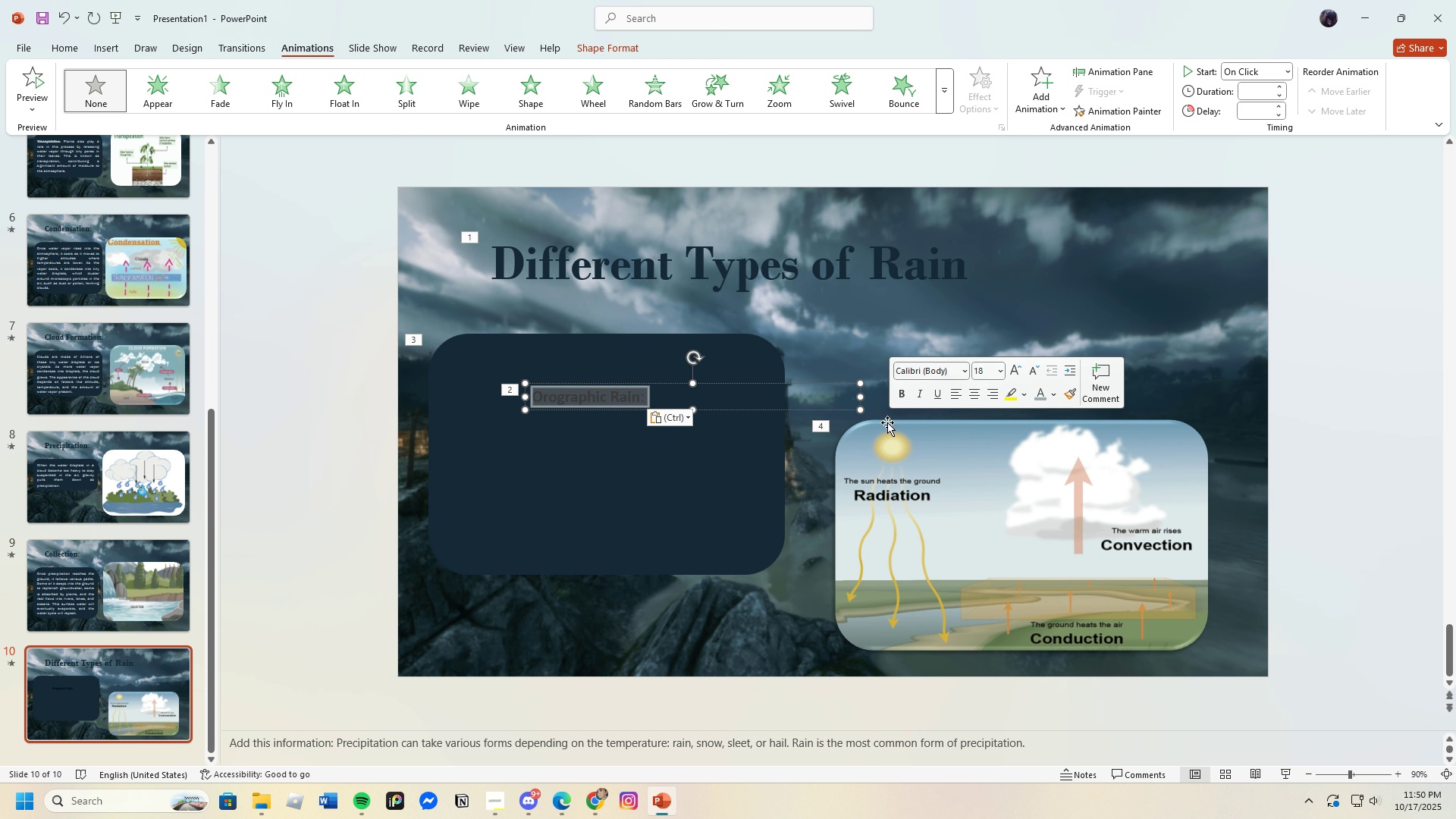 
key(Backspace)
 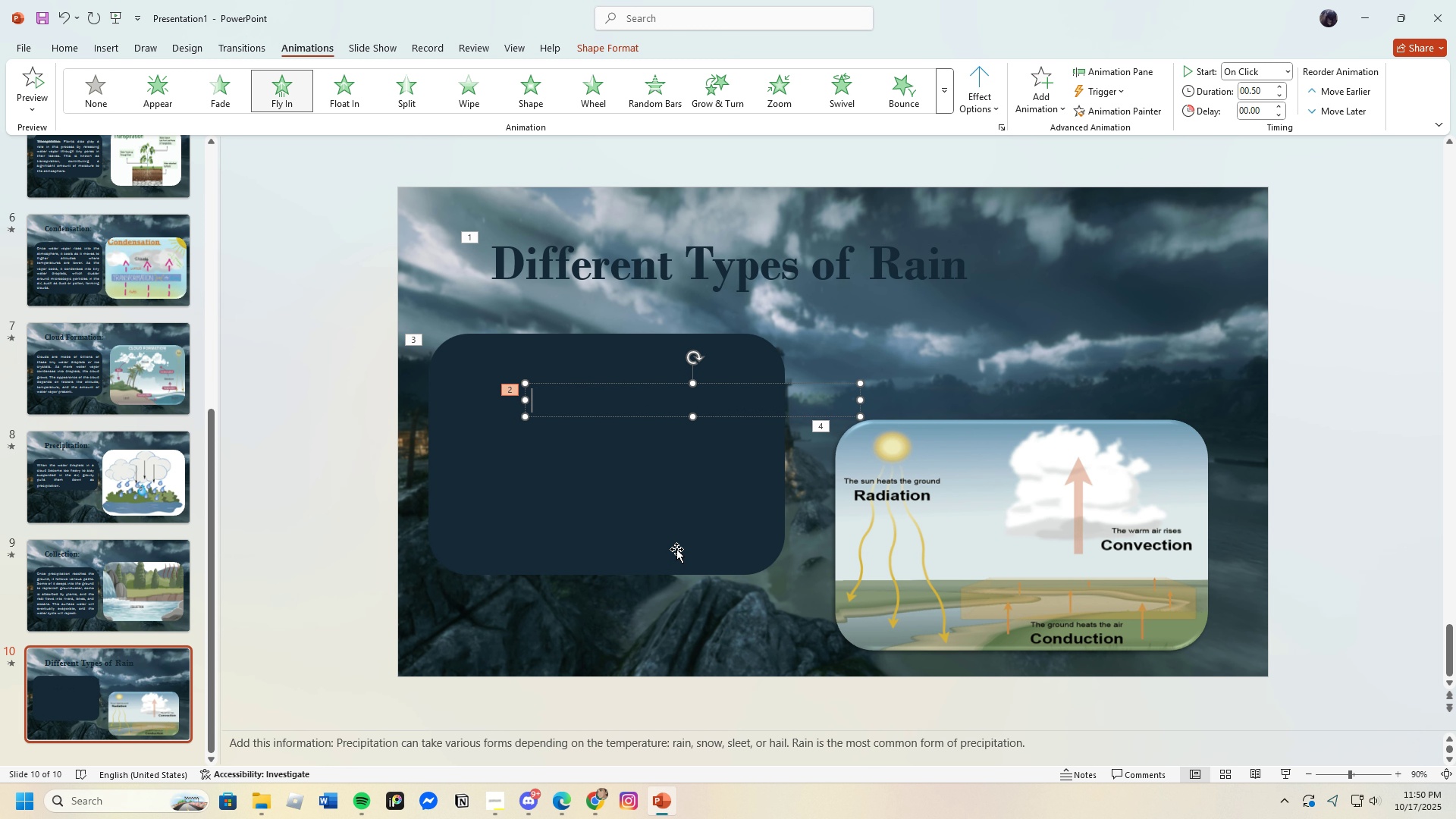 
left_click([677, 548])
 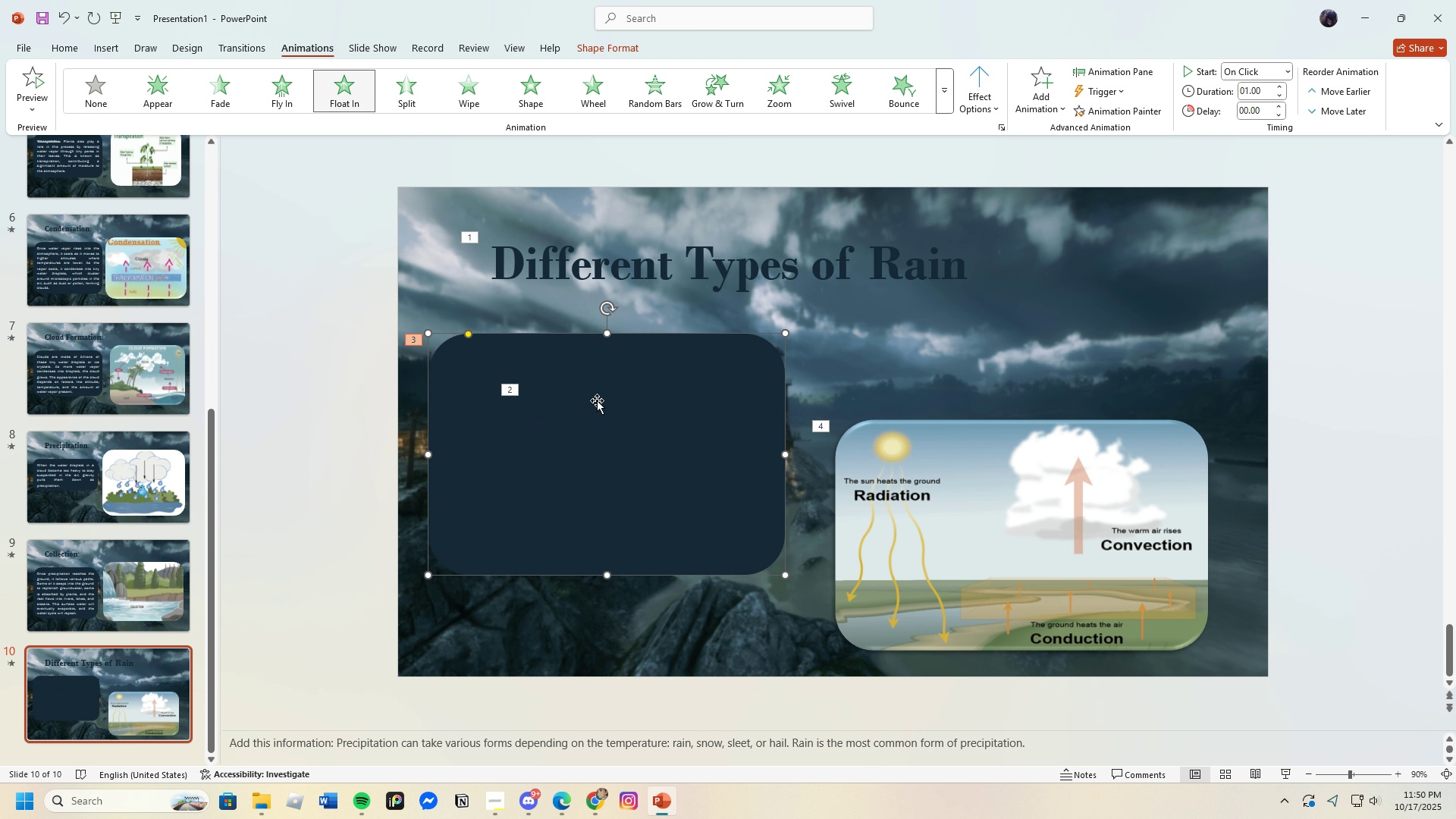 
left_click([597, 390])
 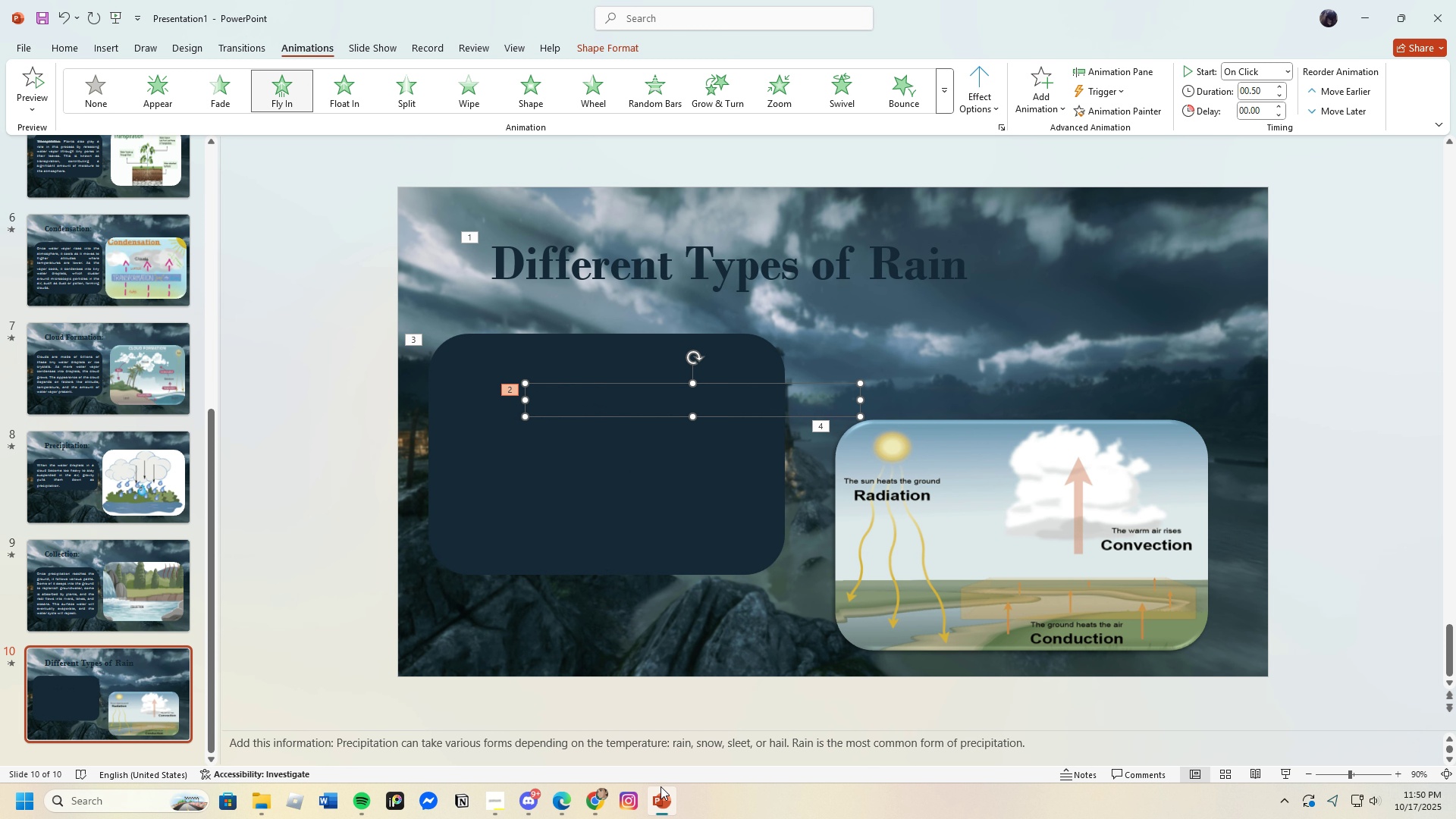 
left_click([665, 805])
 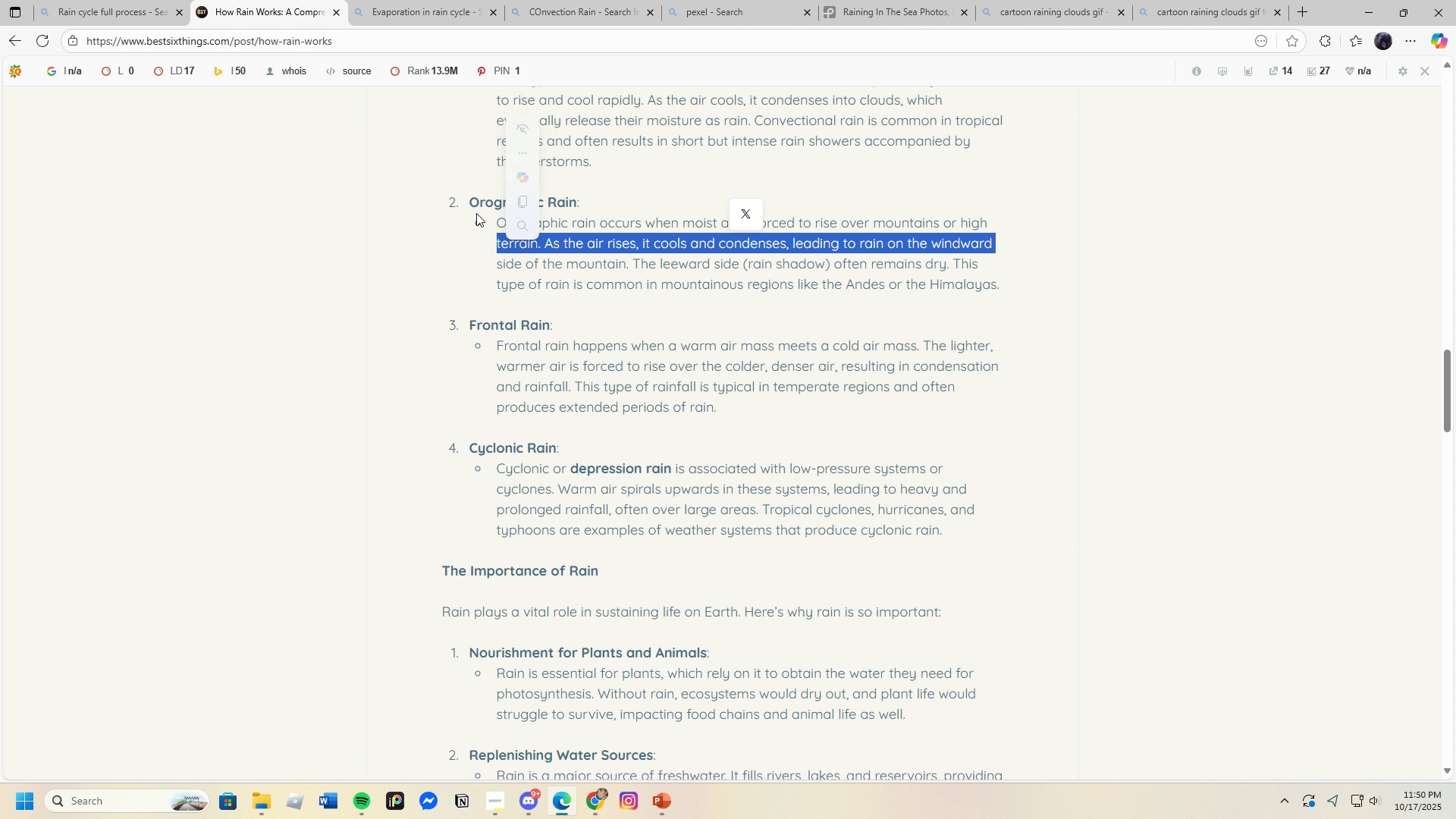 
left_click([470, 198])
 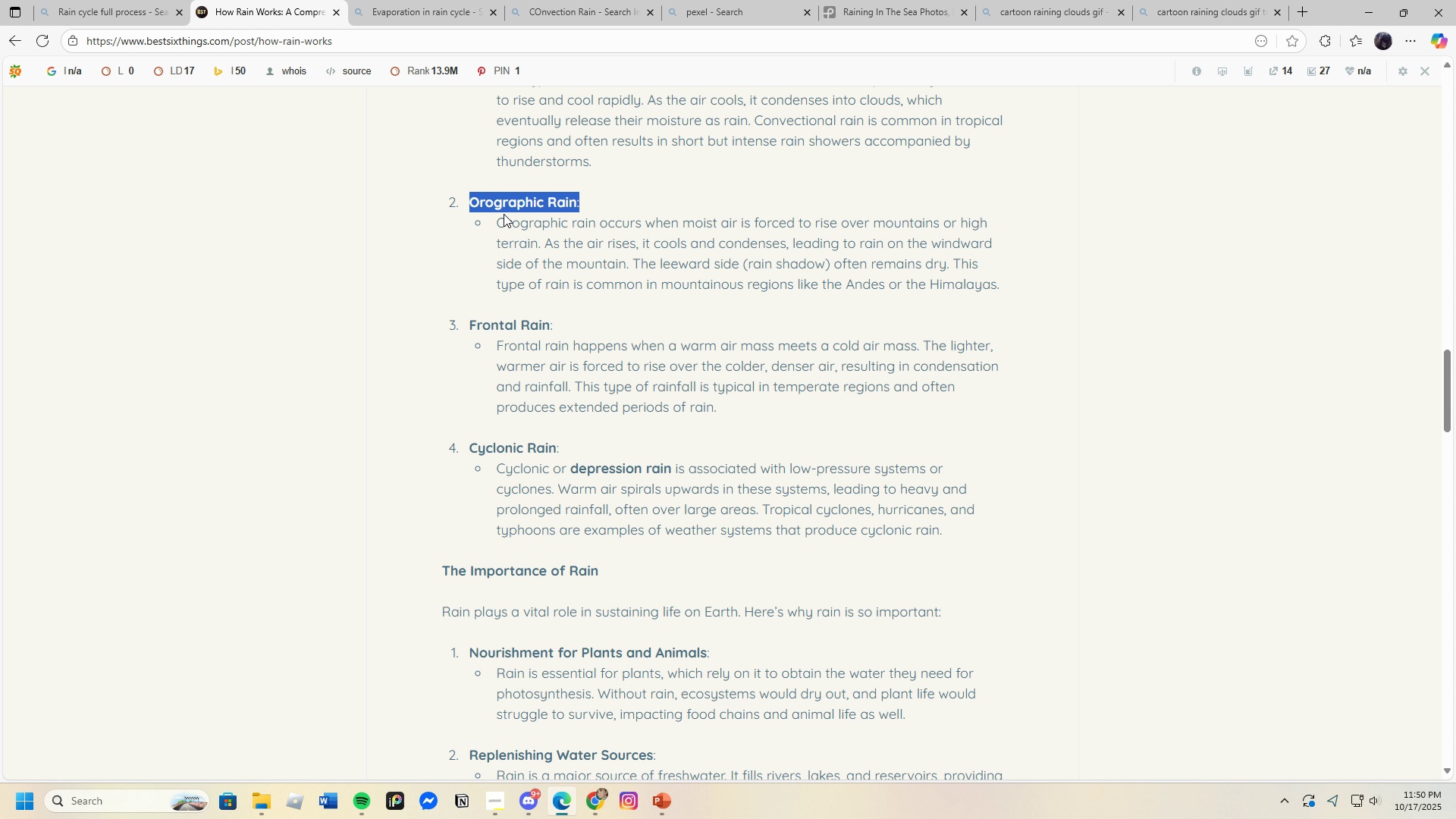 
left_click_drag(start_coordinate=[472, 200], to_coordinate=[852, 286])
 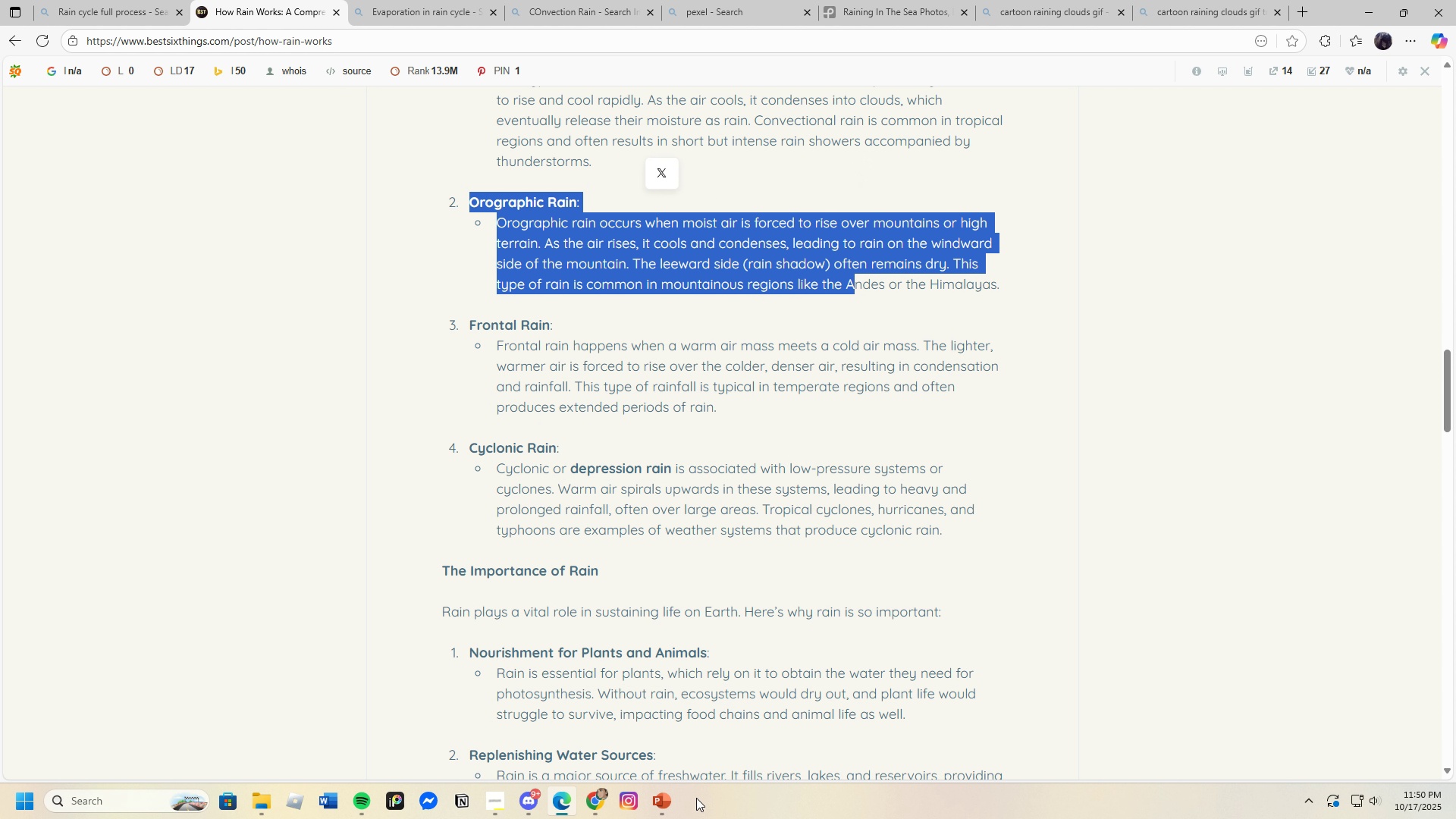 
left_click([663, 804])
 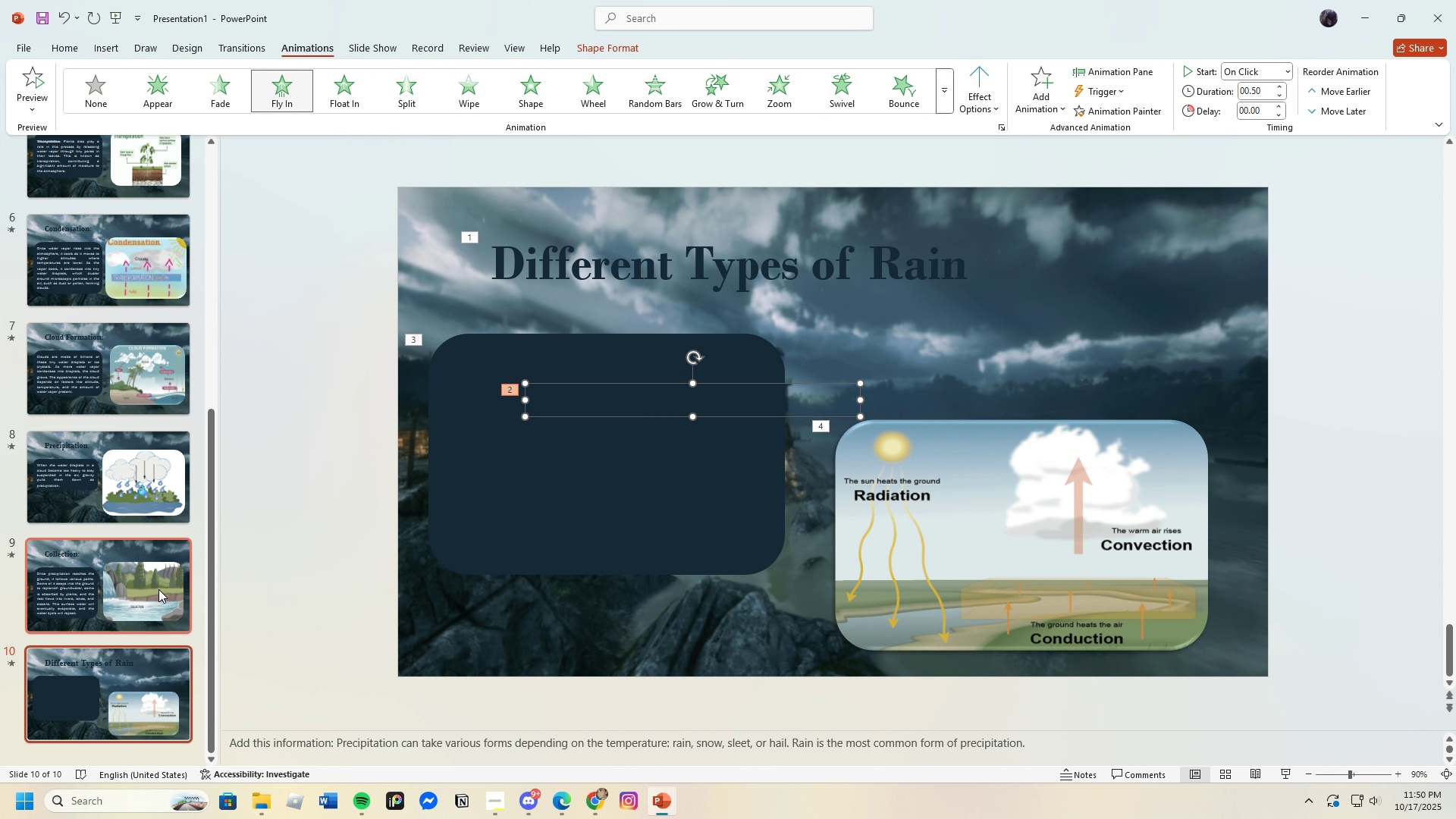 
left_click([133, 597])
 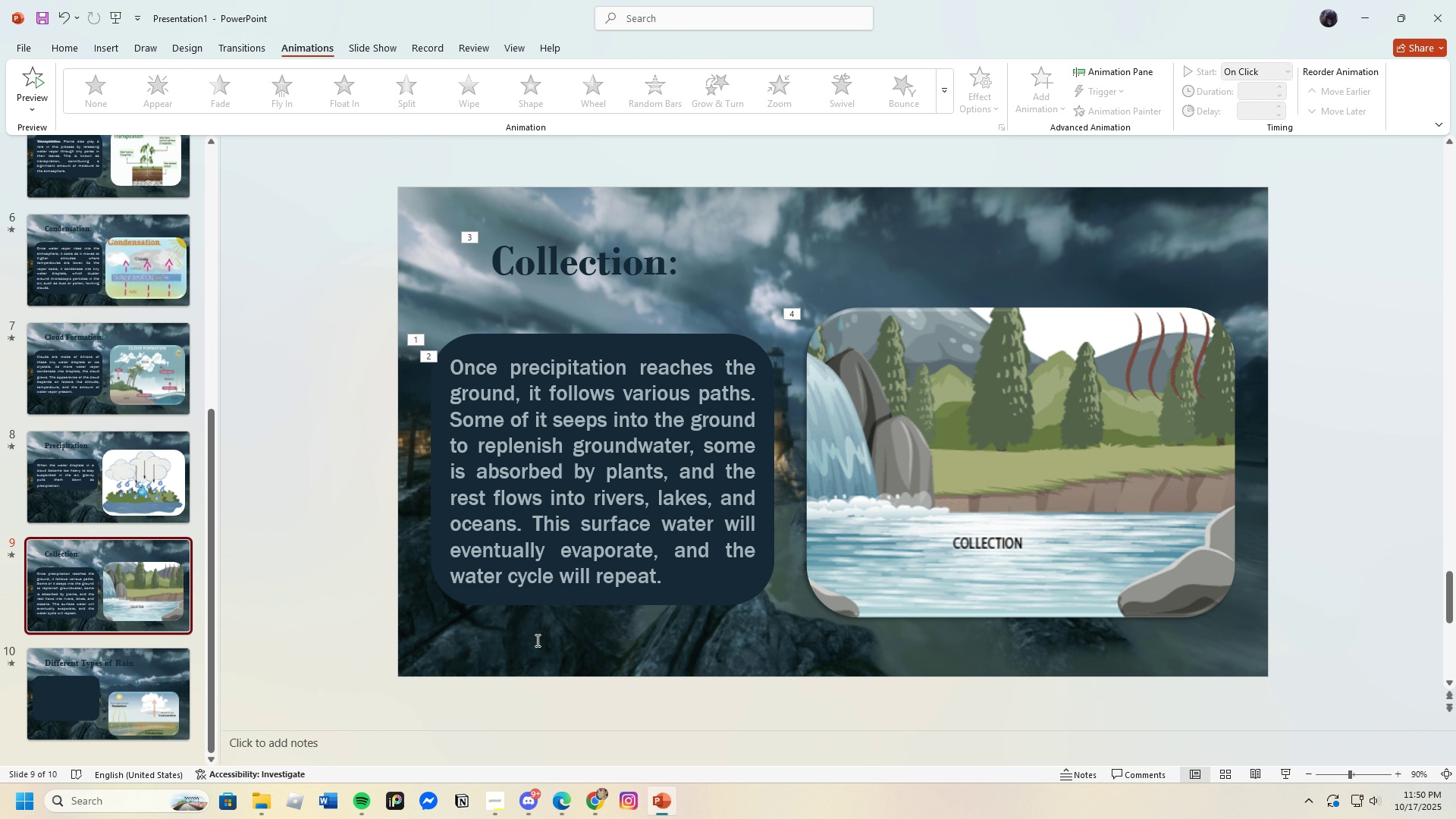 
left_click([663, 810])
 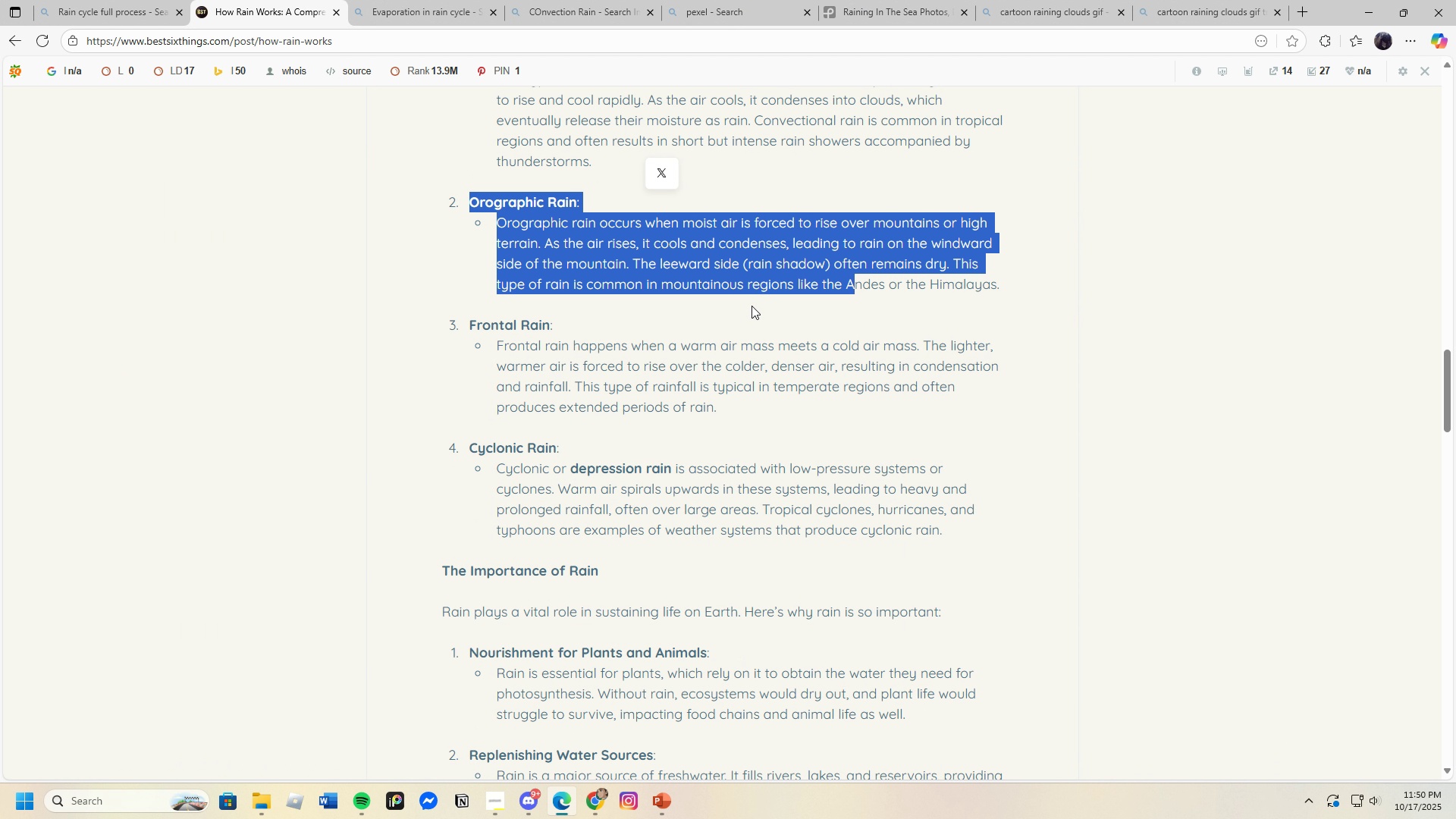 
scroll: coordinate [748, 303], scroll_direction: up, amount: 2.0
 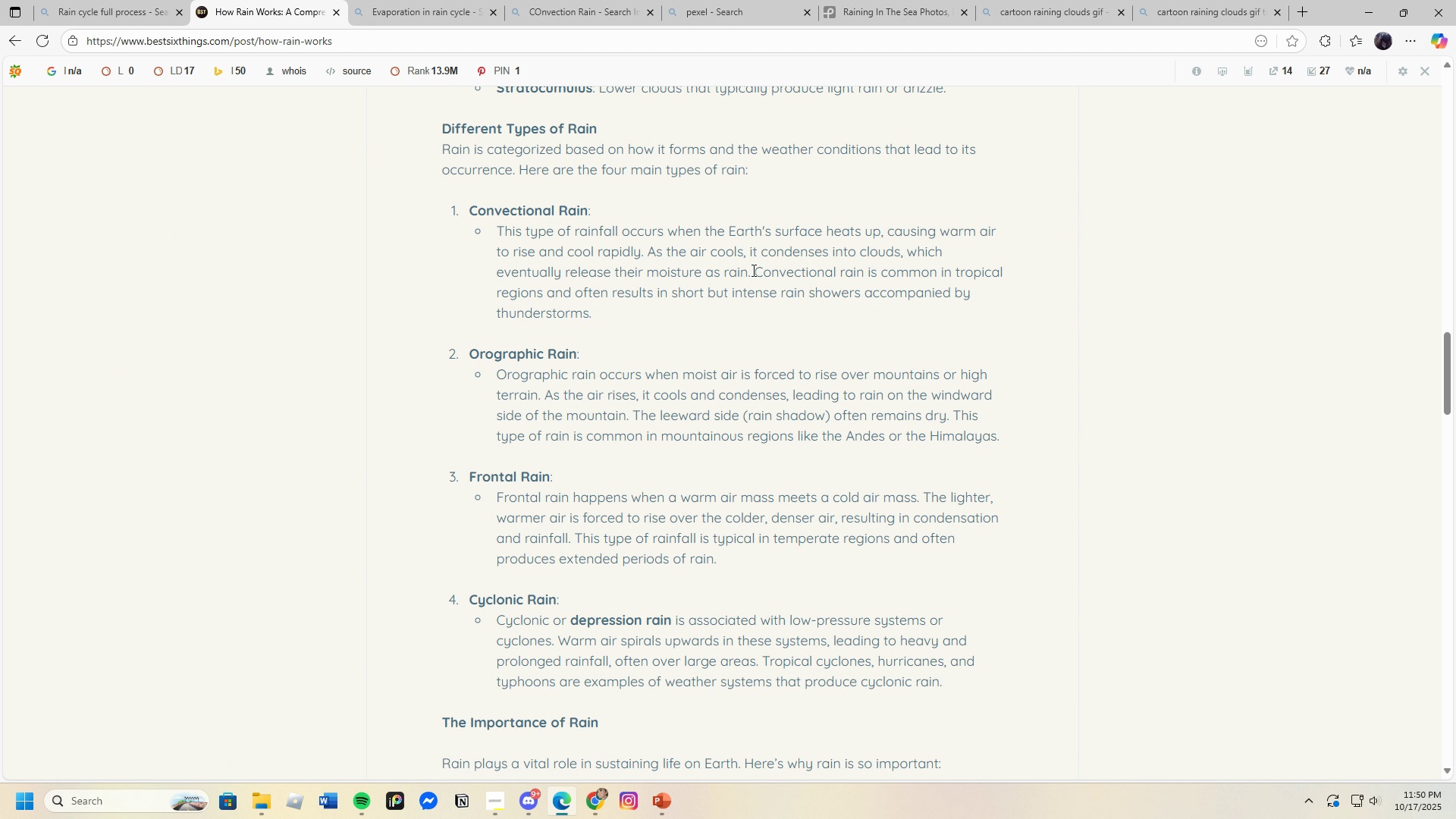 
left_click_drag(start_coordinate=[751, 267], to_coordinate=[942, 311])
 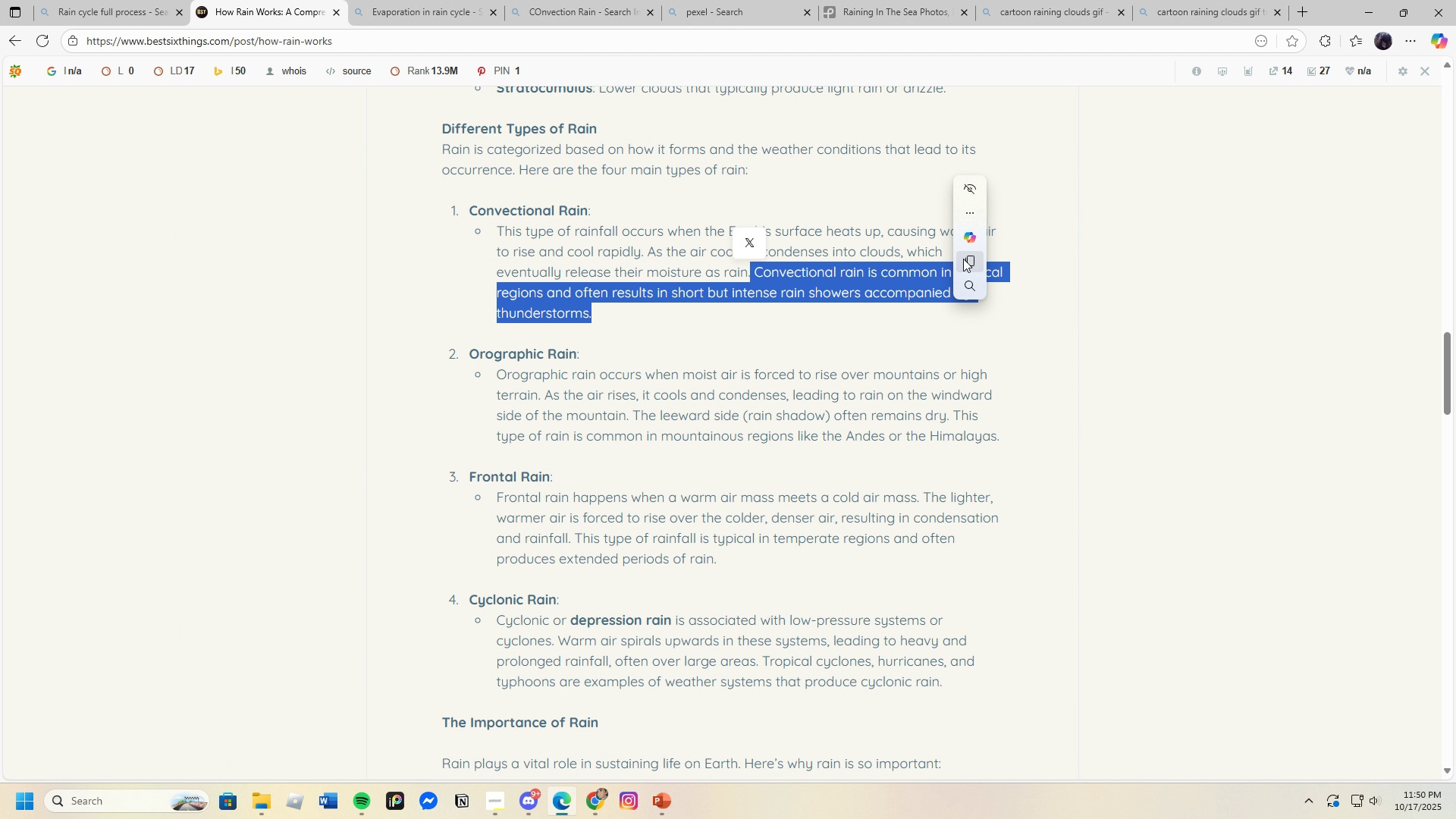 
left_click([963, 259])
 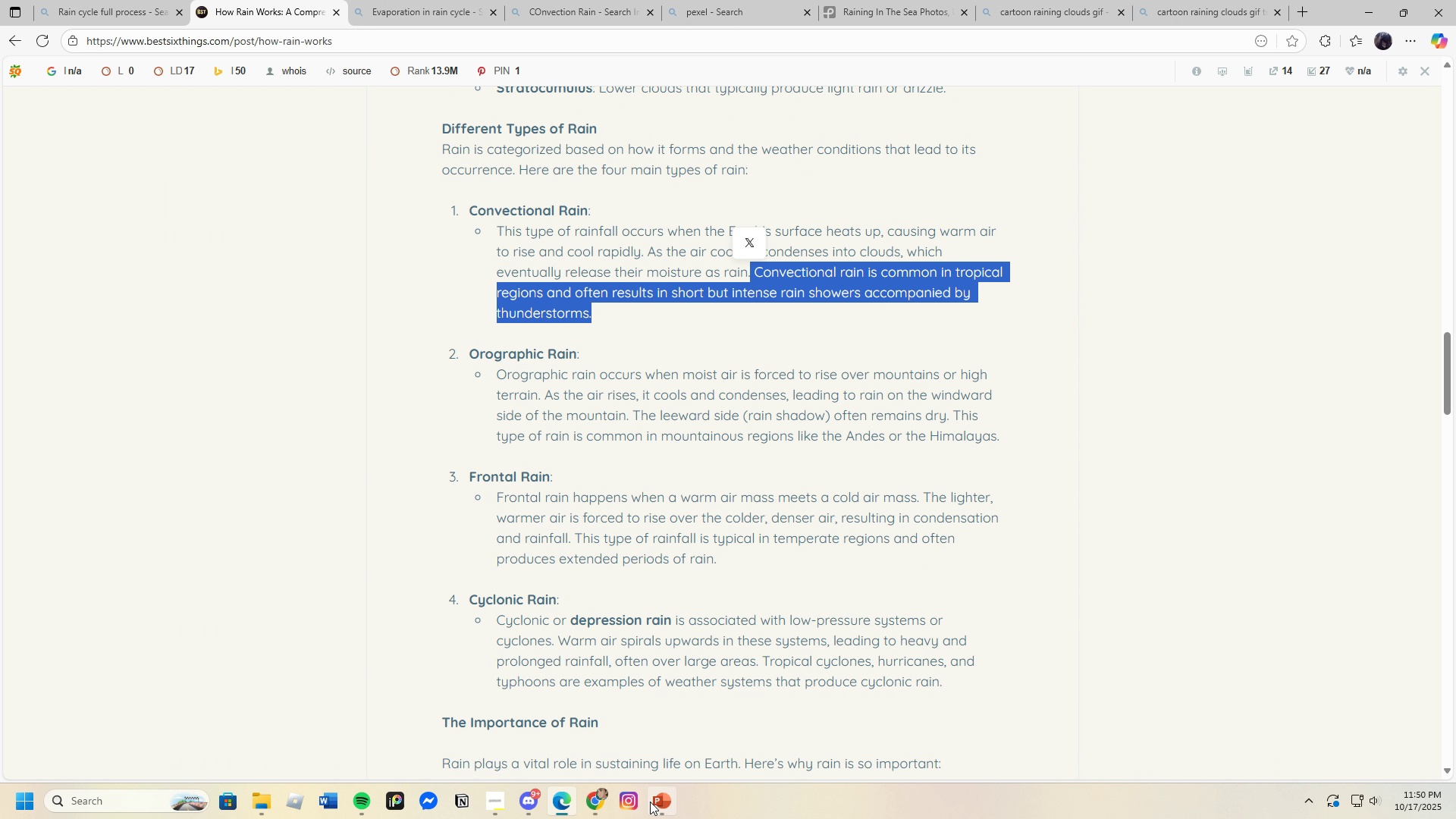 
left_click([655, 805])
 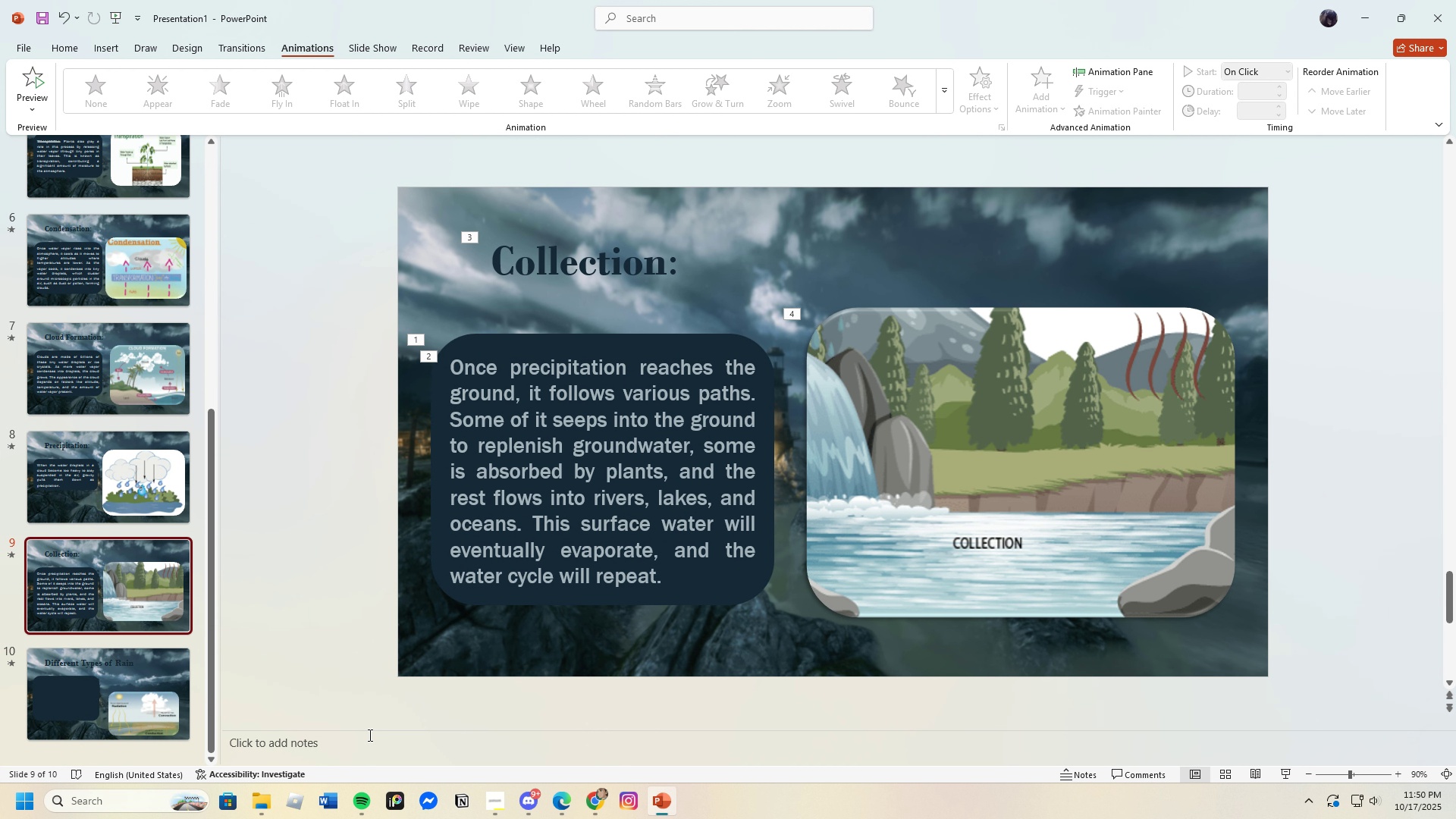 
left_click([369, 744])
 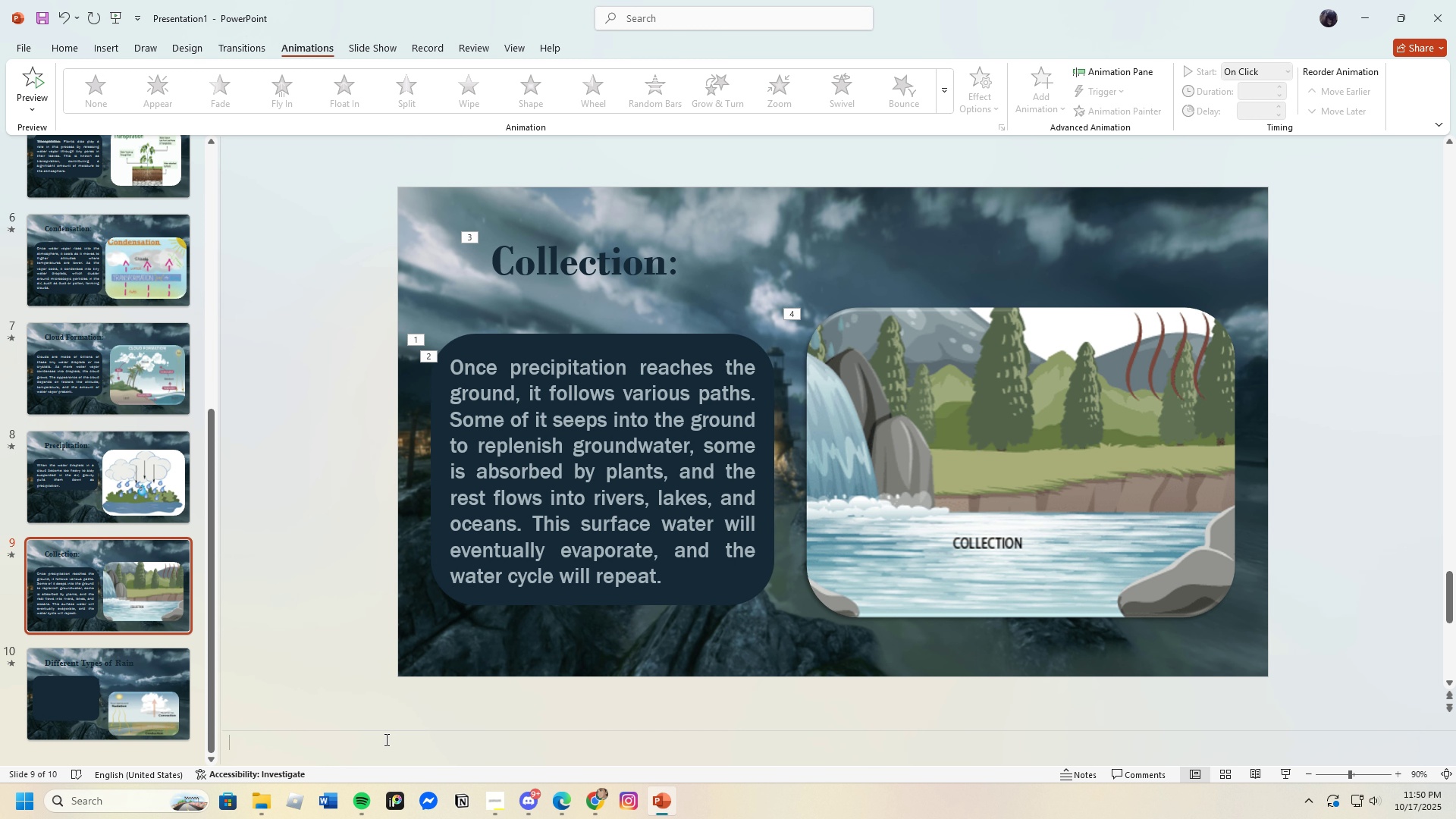 
type(Add this information: )
 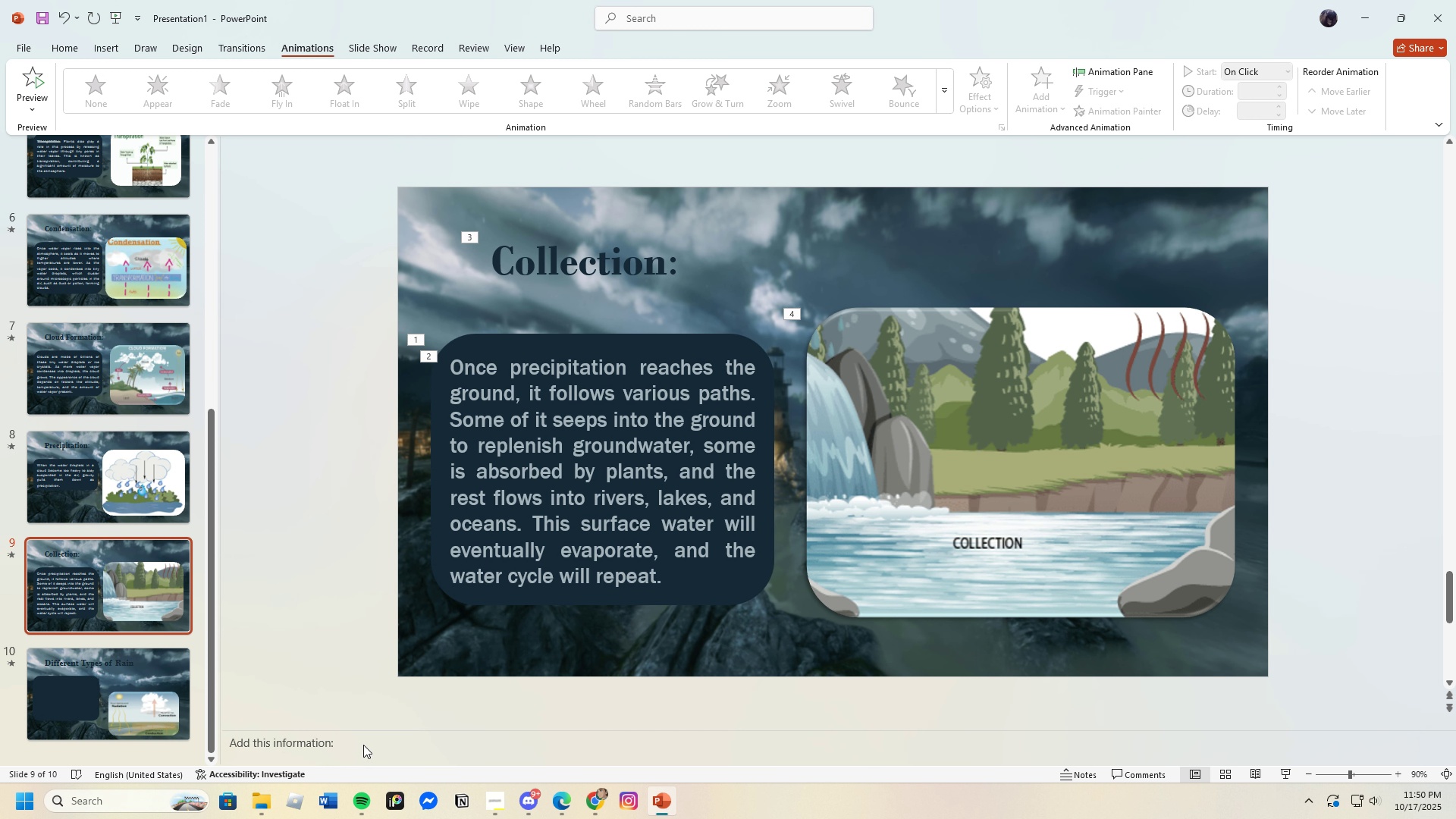 
key(Control+V)
 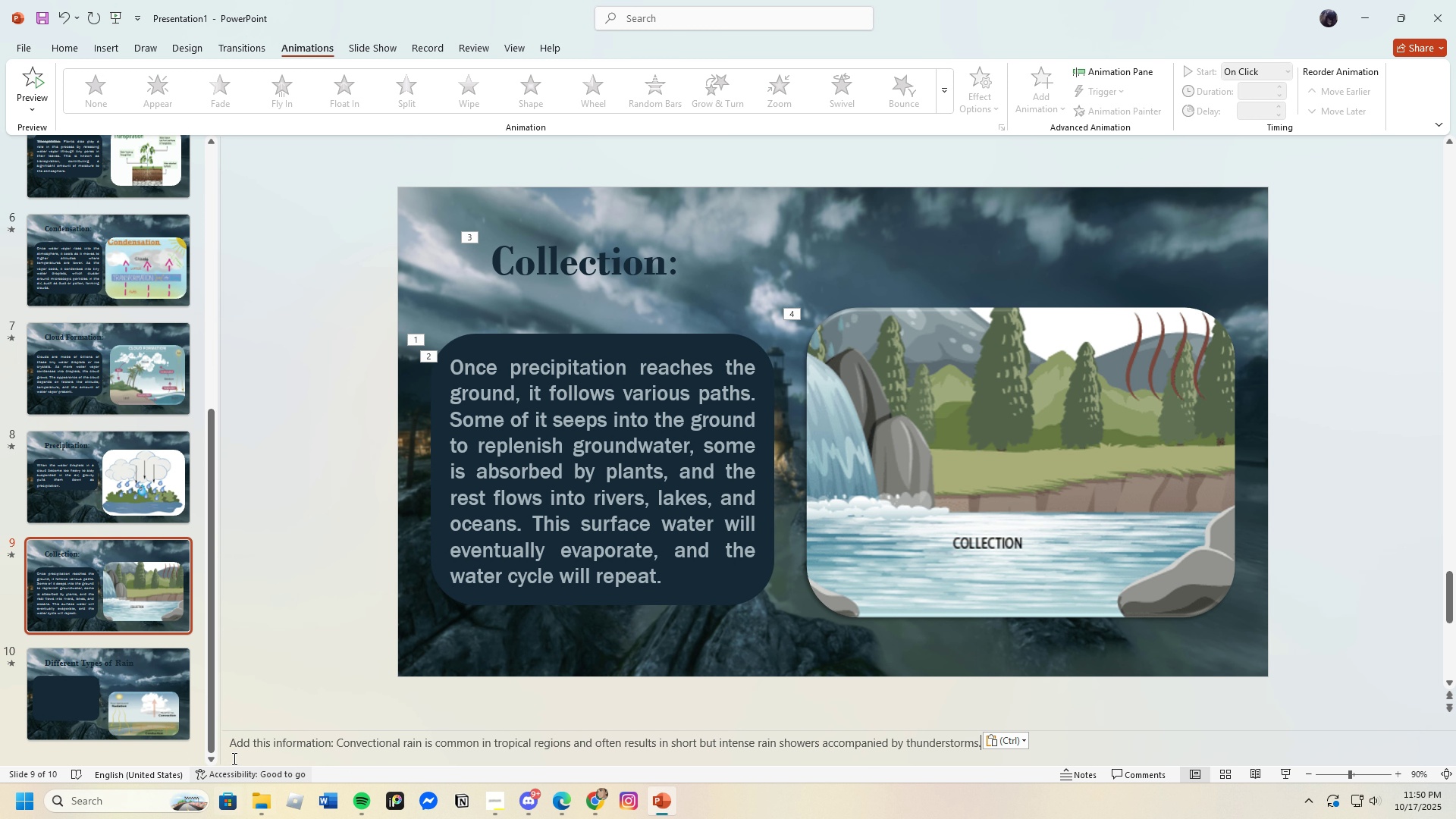 
wait(6.69)
 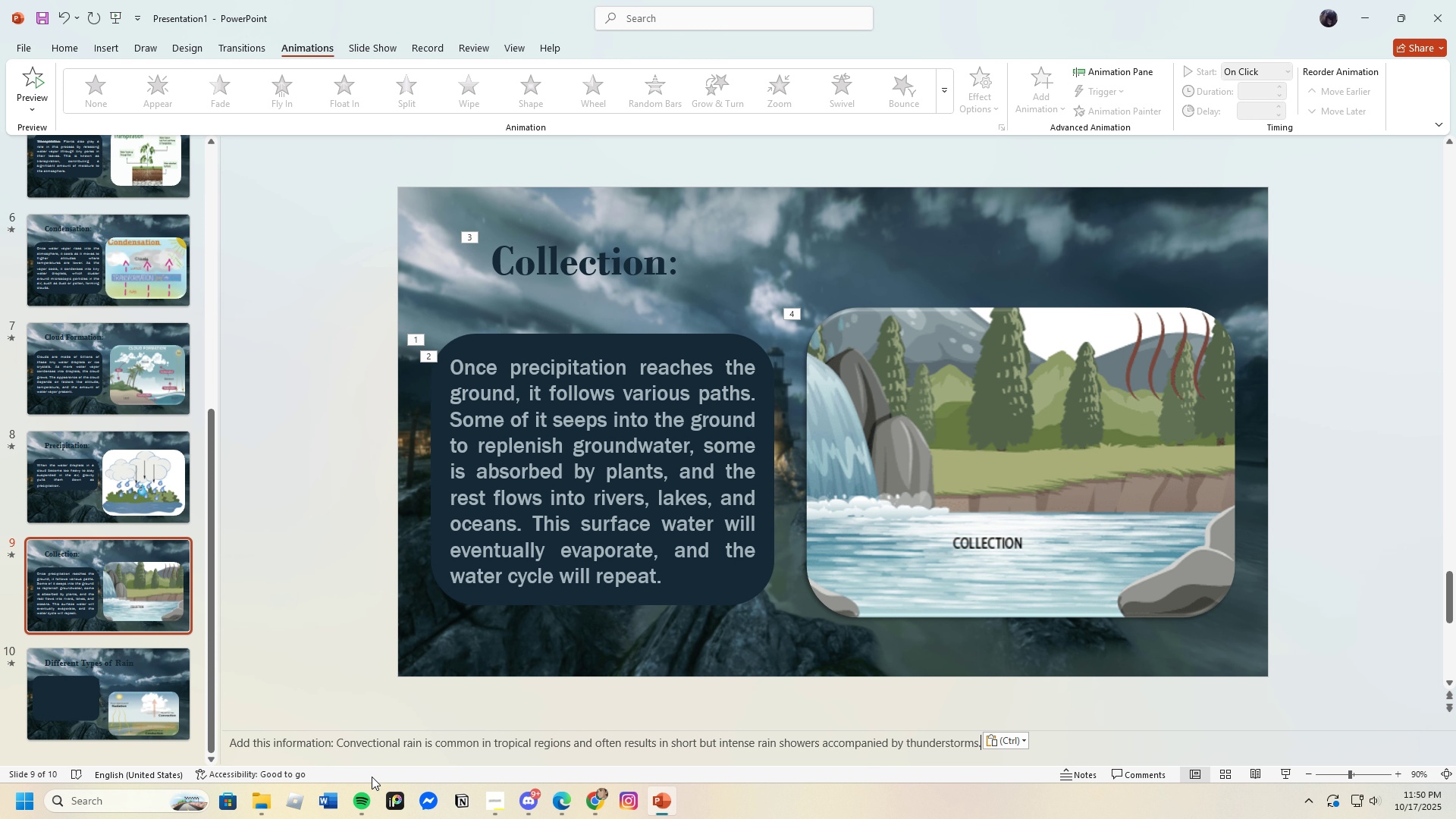 
left_click([61, 15])
 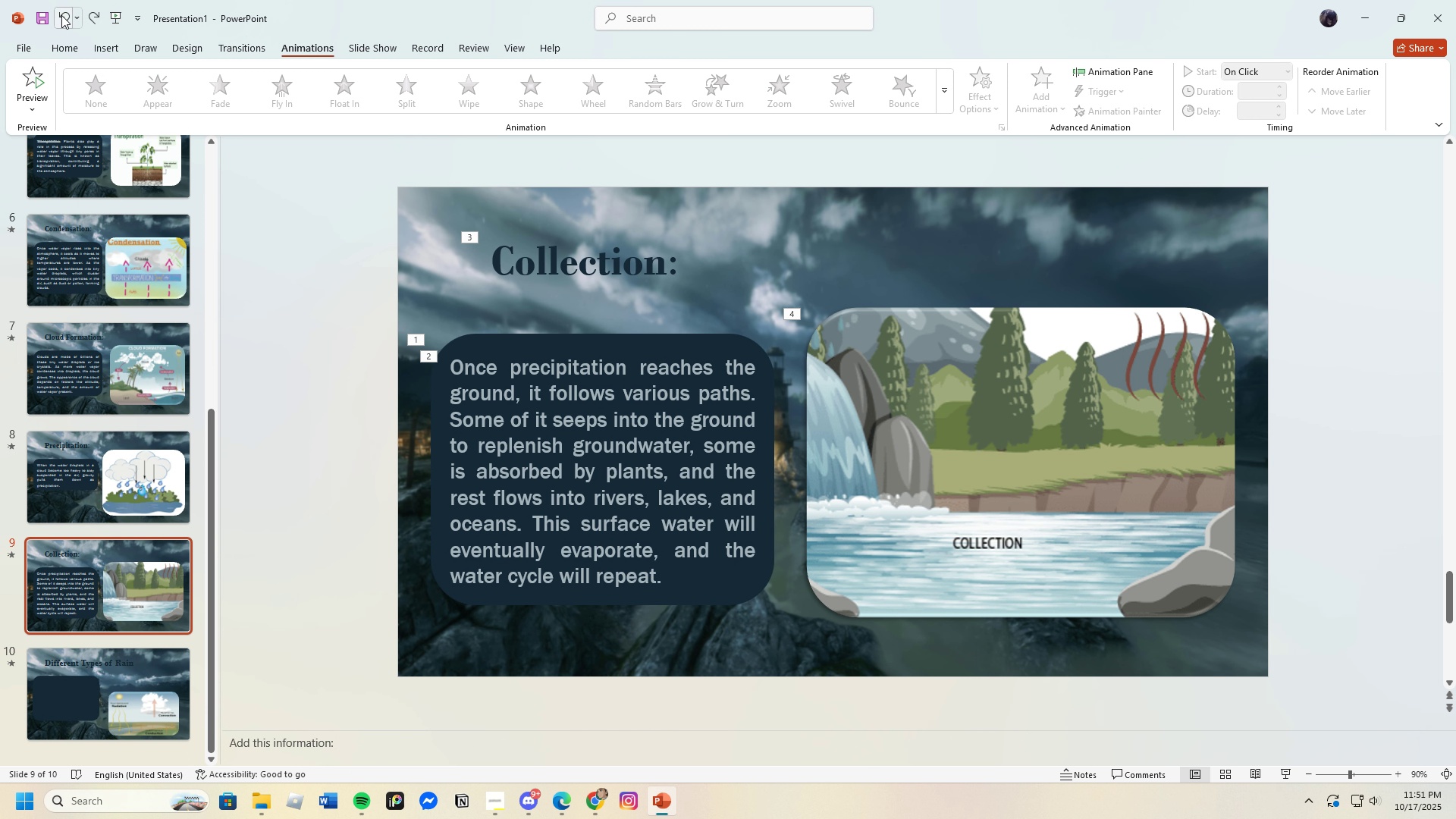 
left_click([61, 15])
 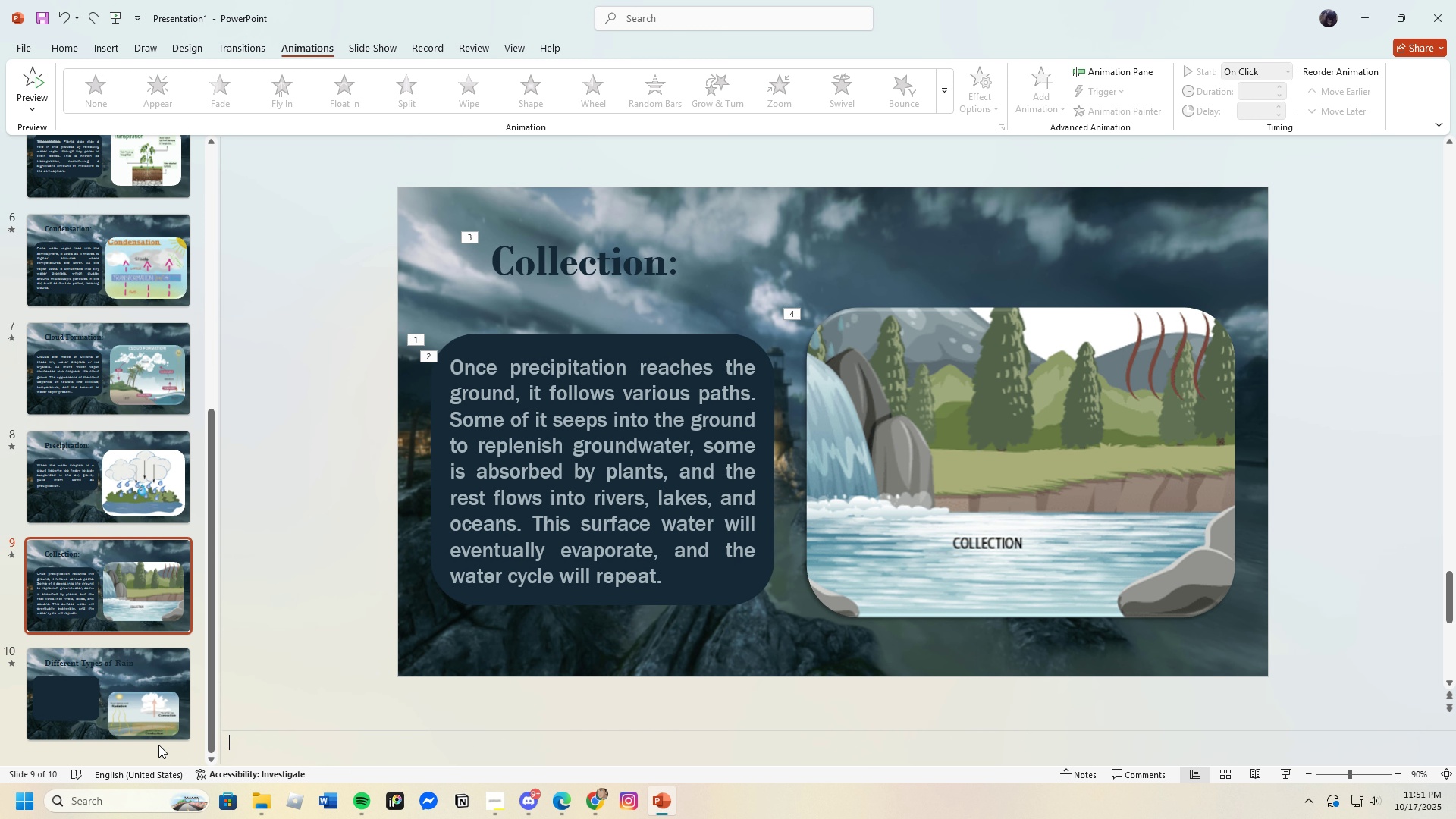 
scroll: coordinate [86, 652], scroll_direction: down, amount: 4.0
 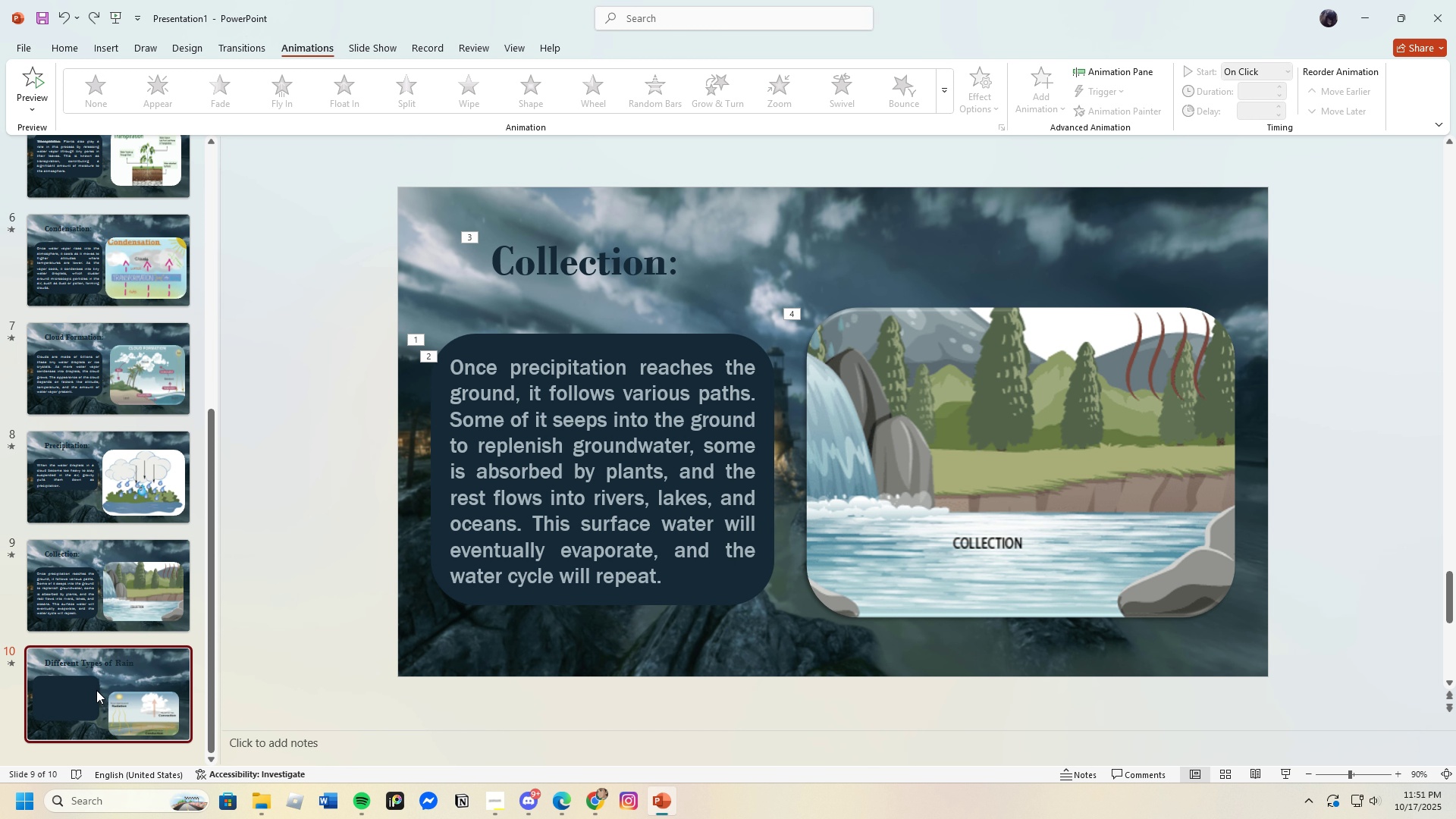 
left_click([96, 690])
 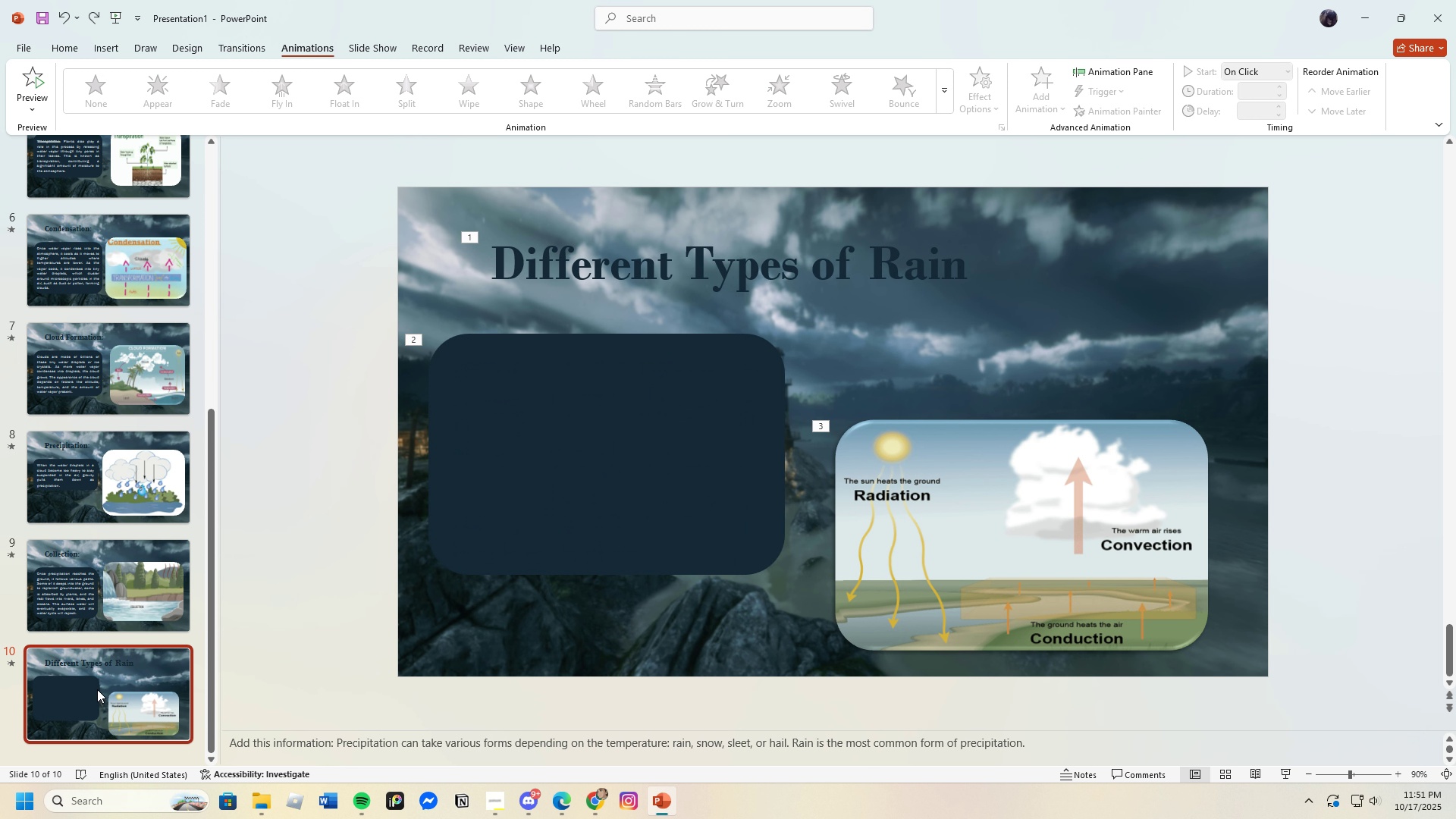 
wait(8.02)
 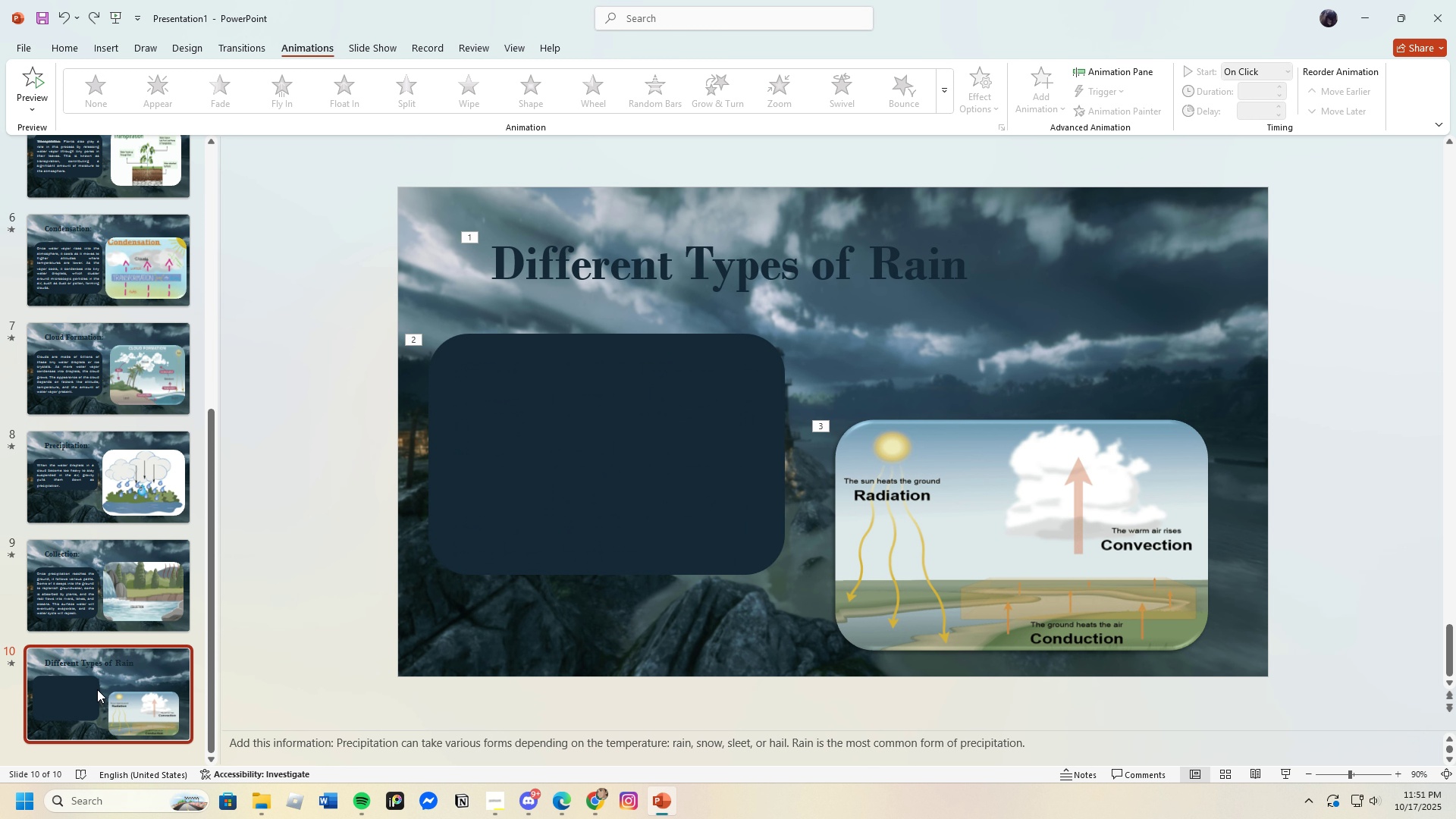 
scroll: coordinate [311, 711], scroll_direction: down, amount: 2.0
 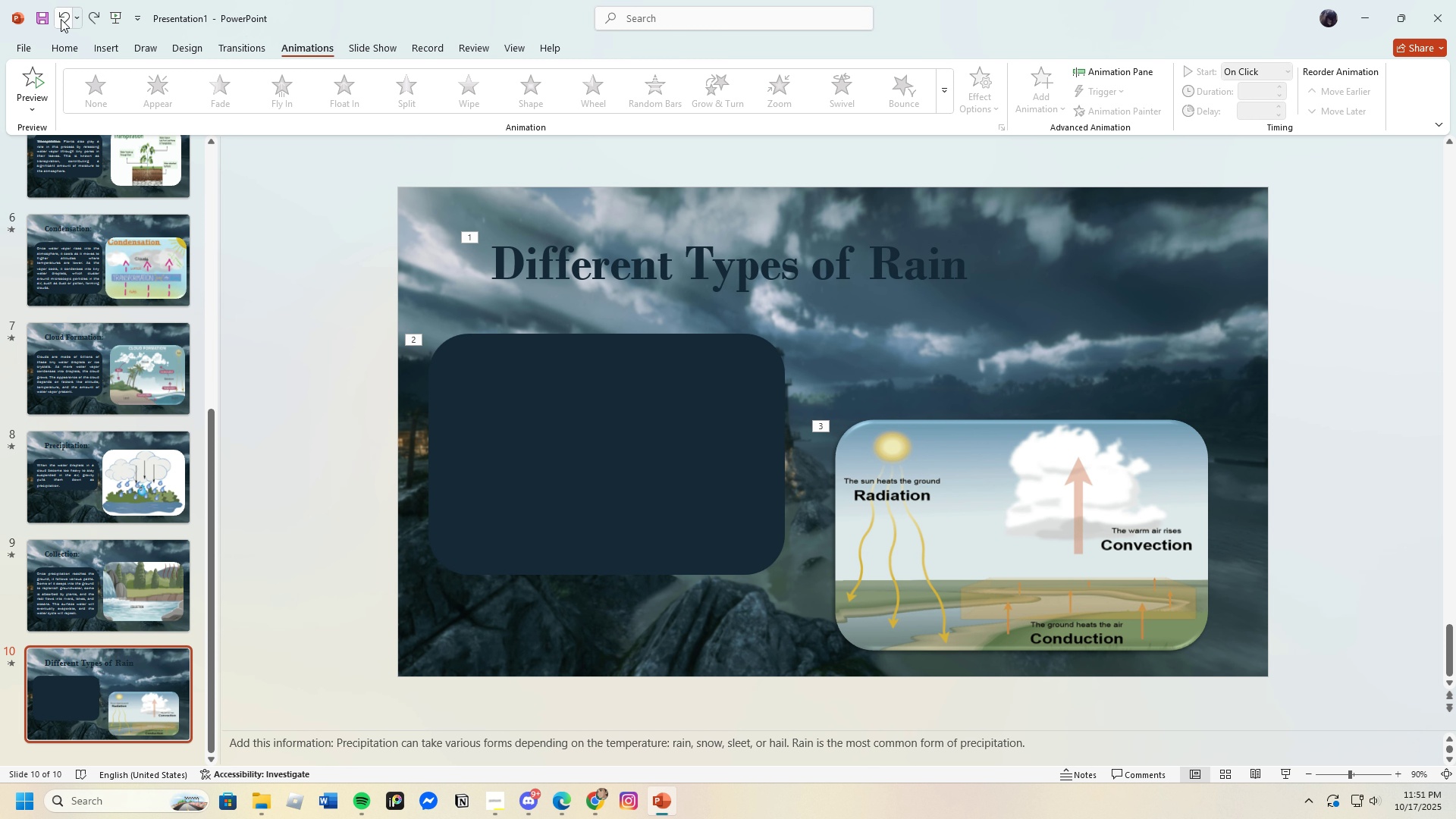 
left_click([61, 19])
 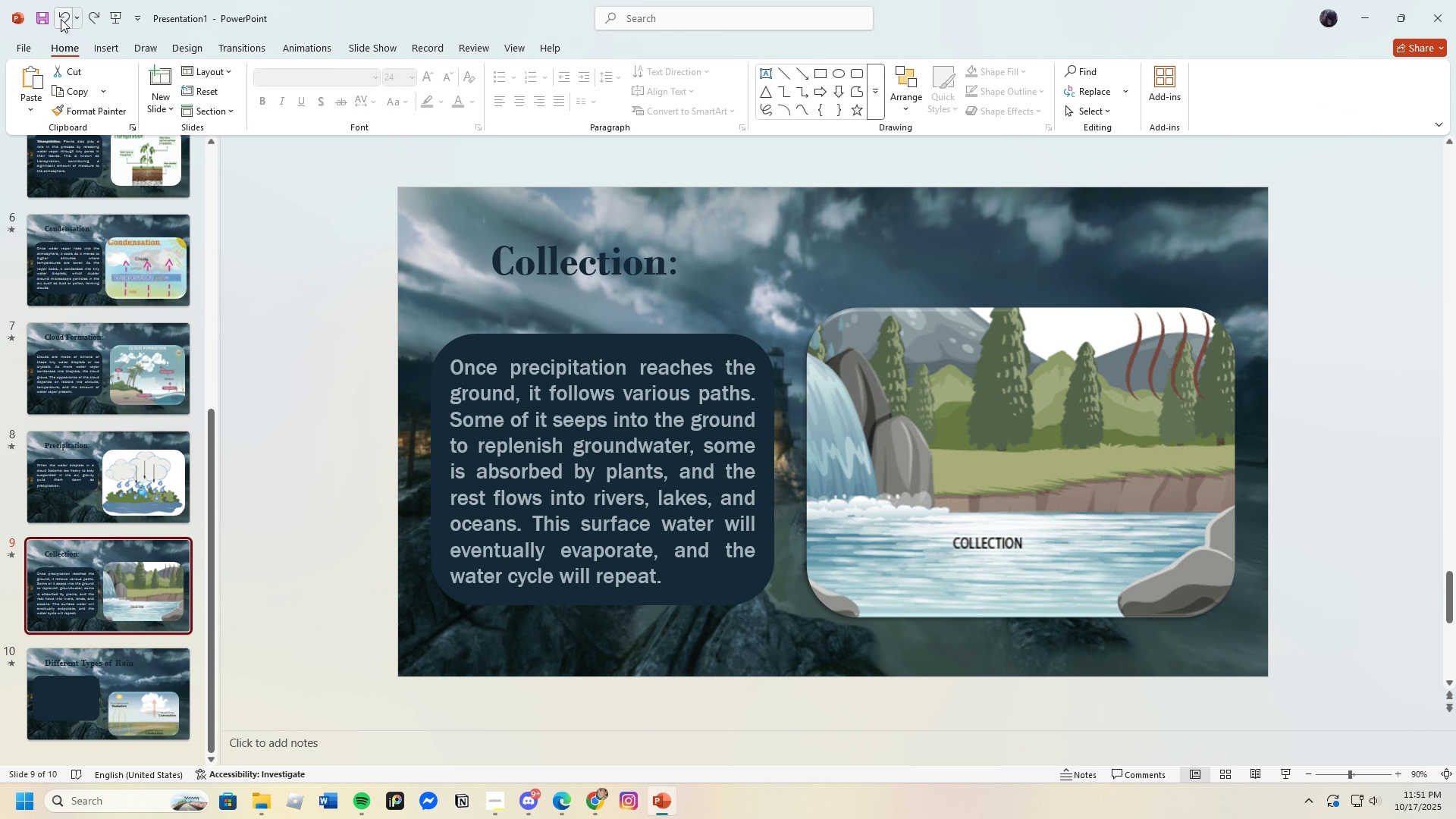 
left_click([61, 19])
 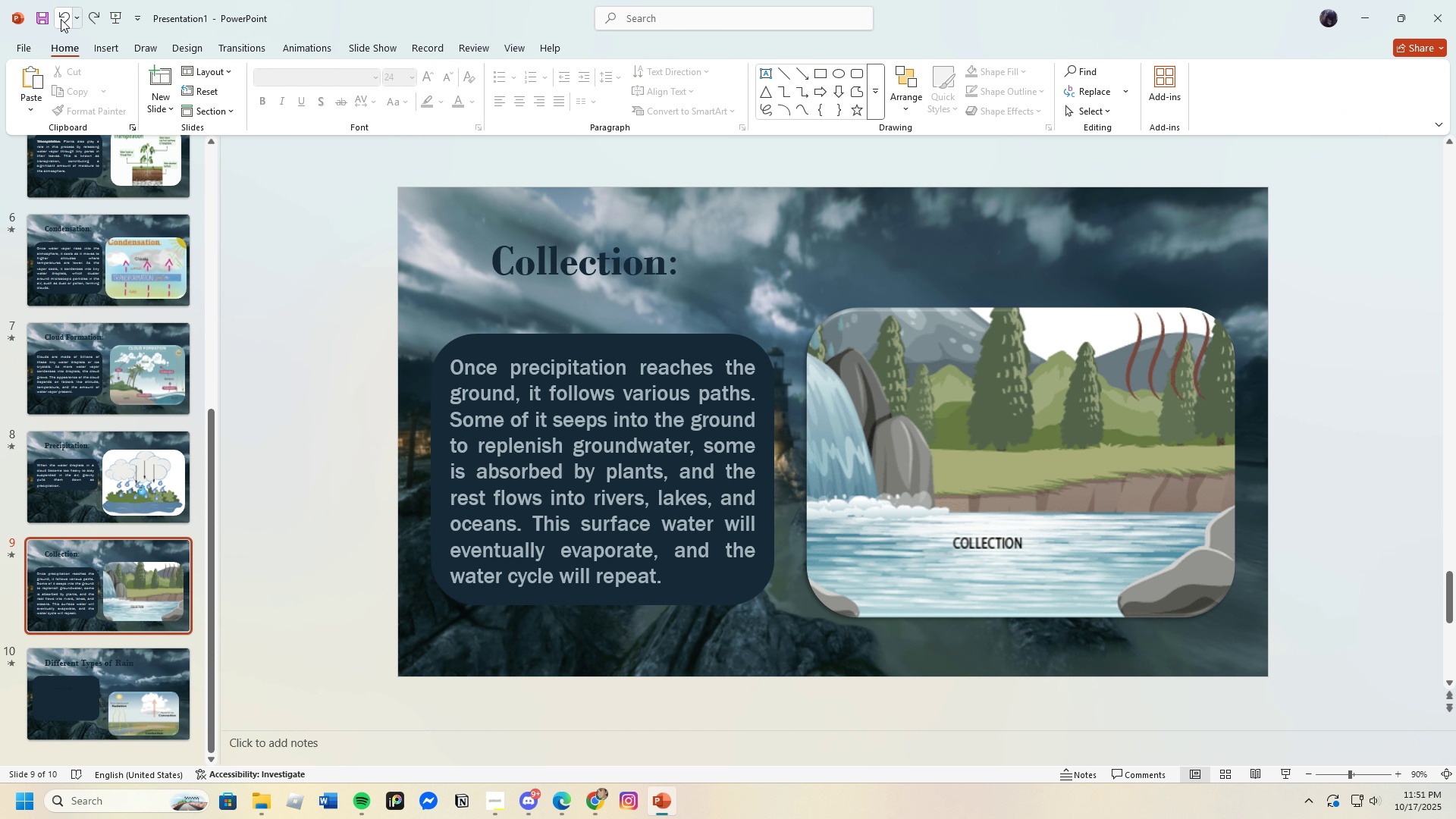 
left_click([61, 19])
 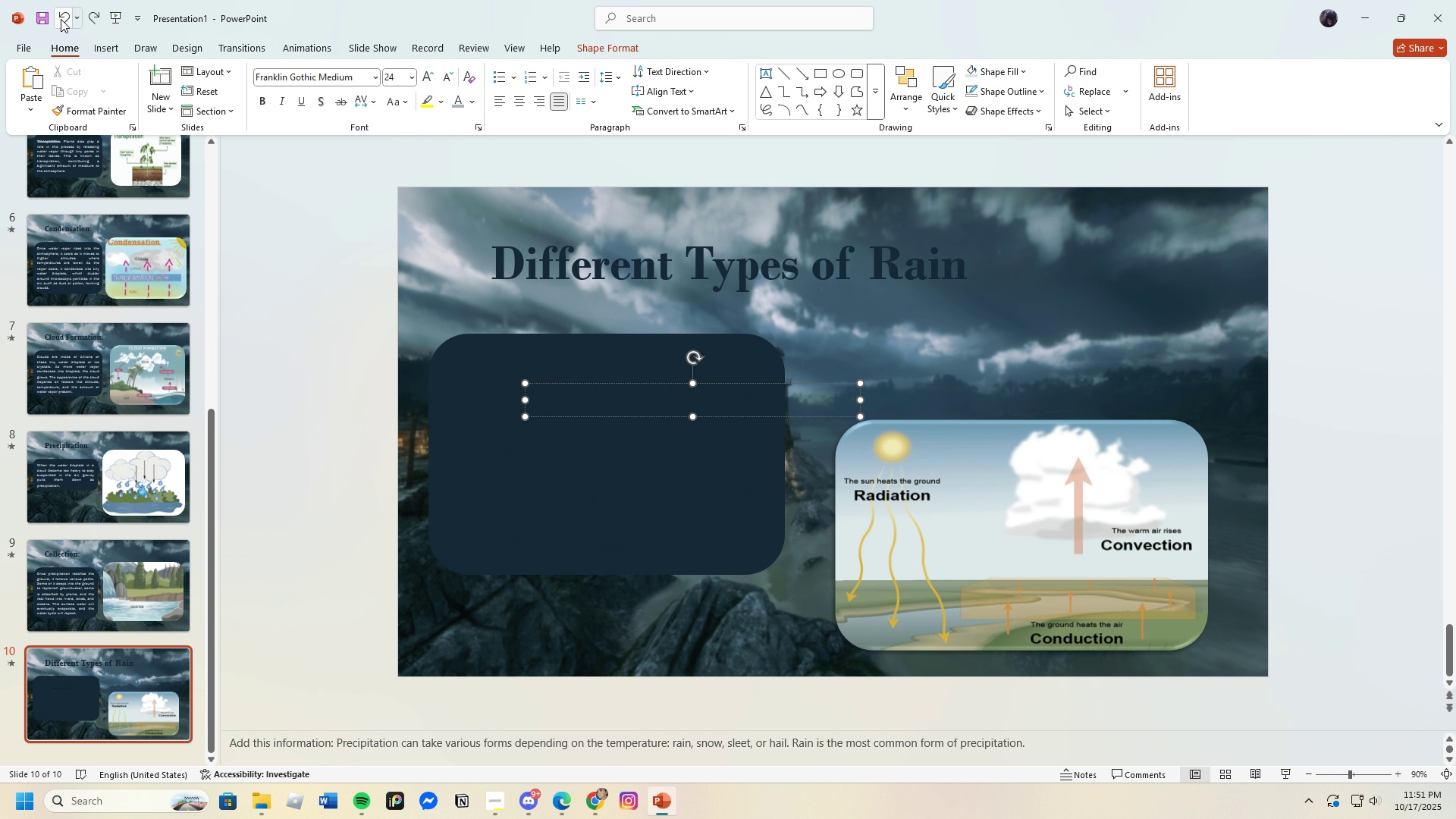 
left_click([61, 19])
 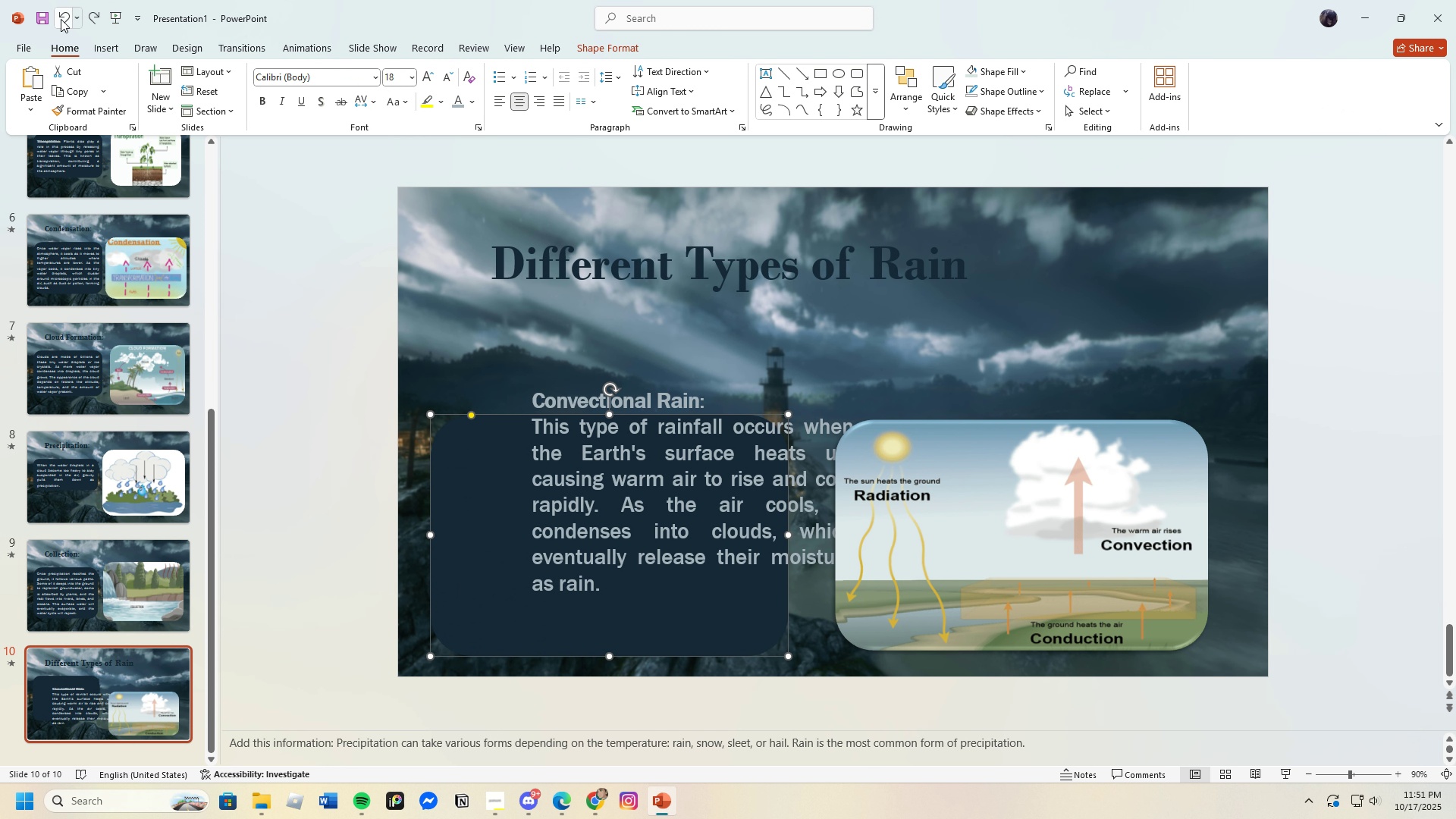 
double_click([61, 19])
 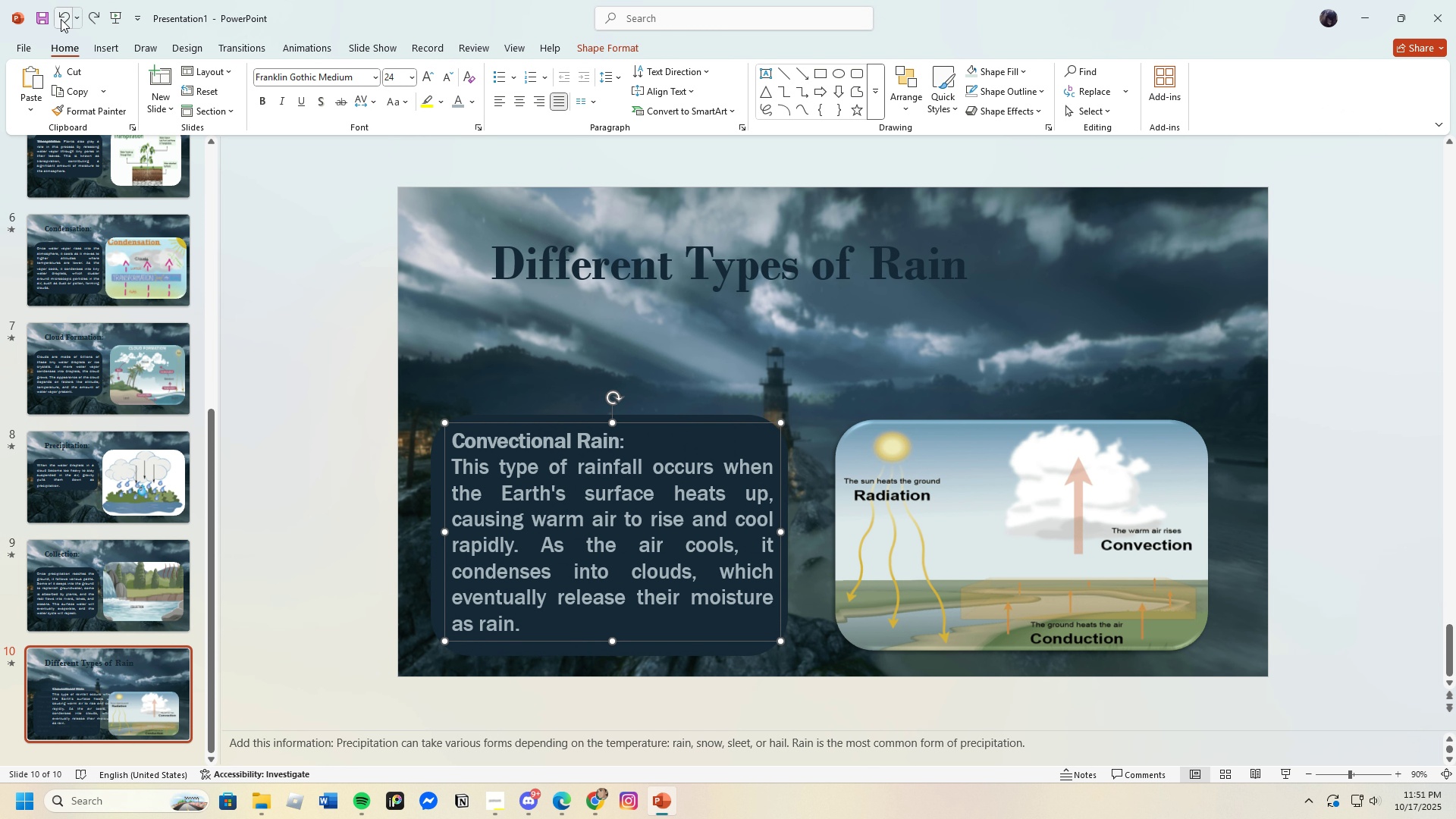 
triple_click([61, 19])
 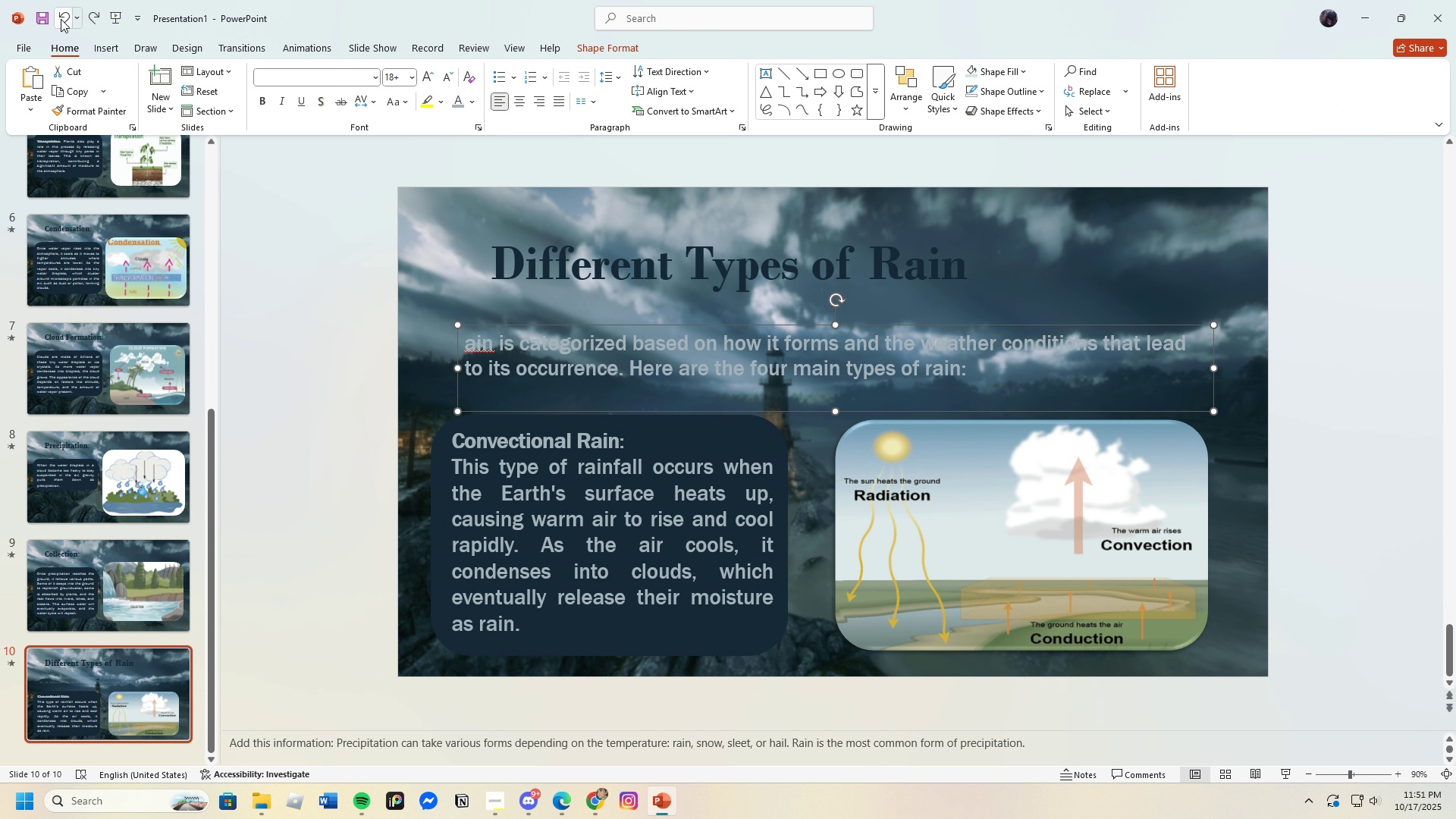 
left_click([61, 19])
 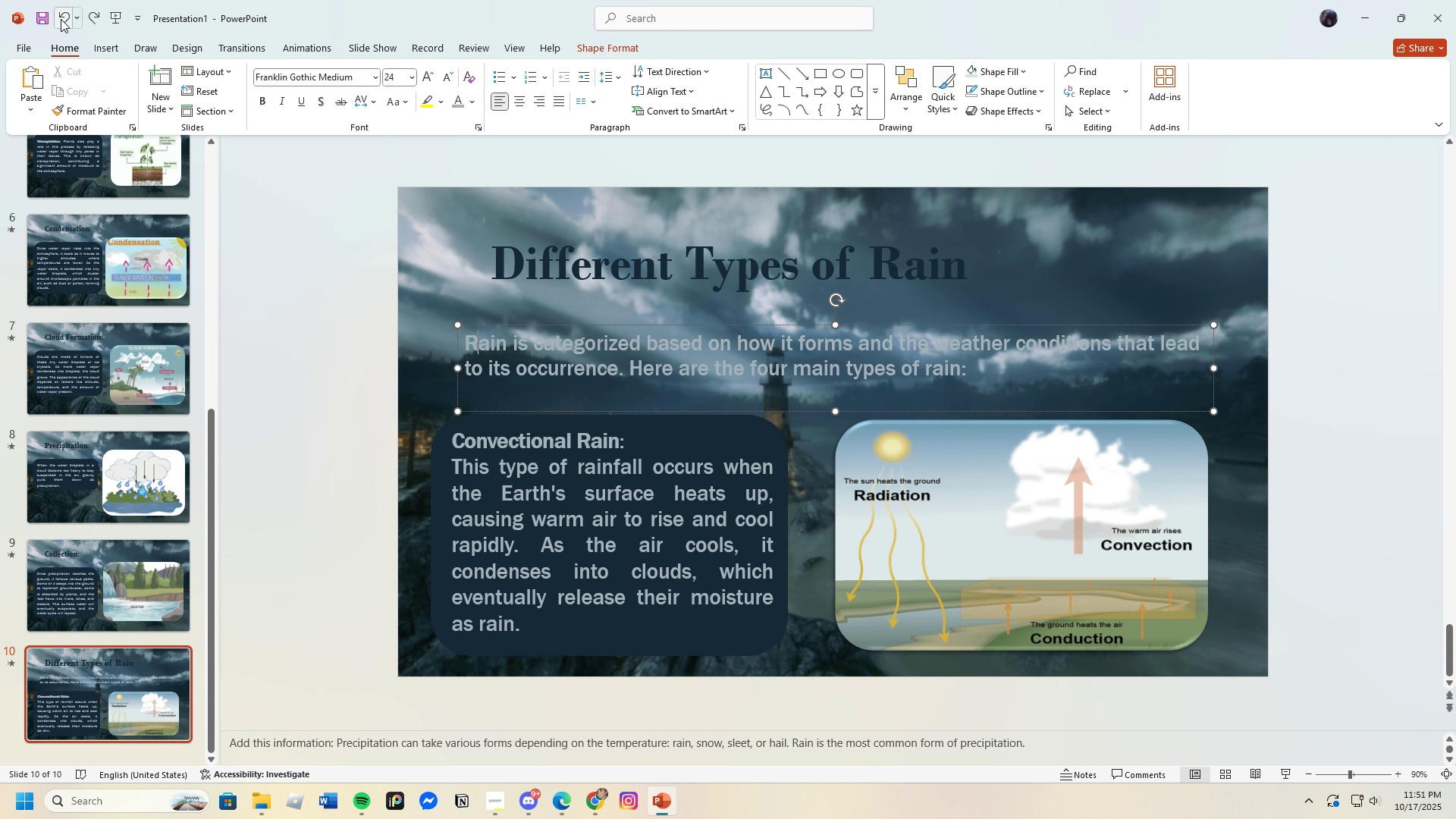 
left_click([61, 19])
 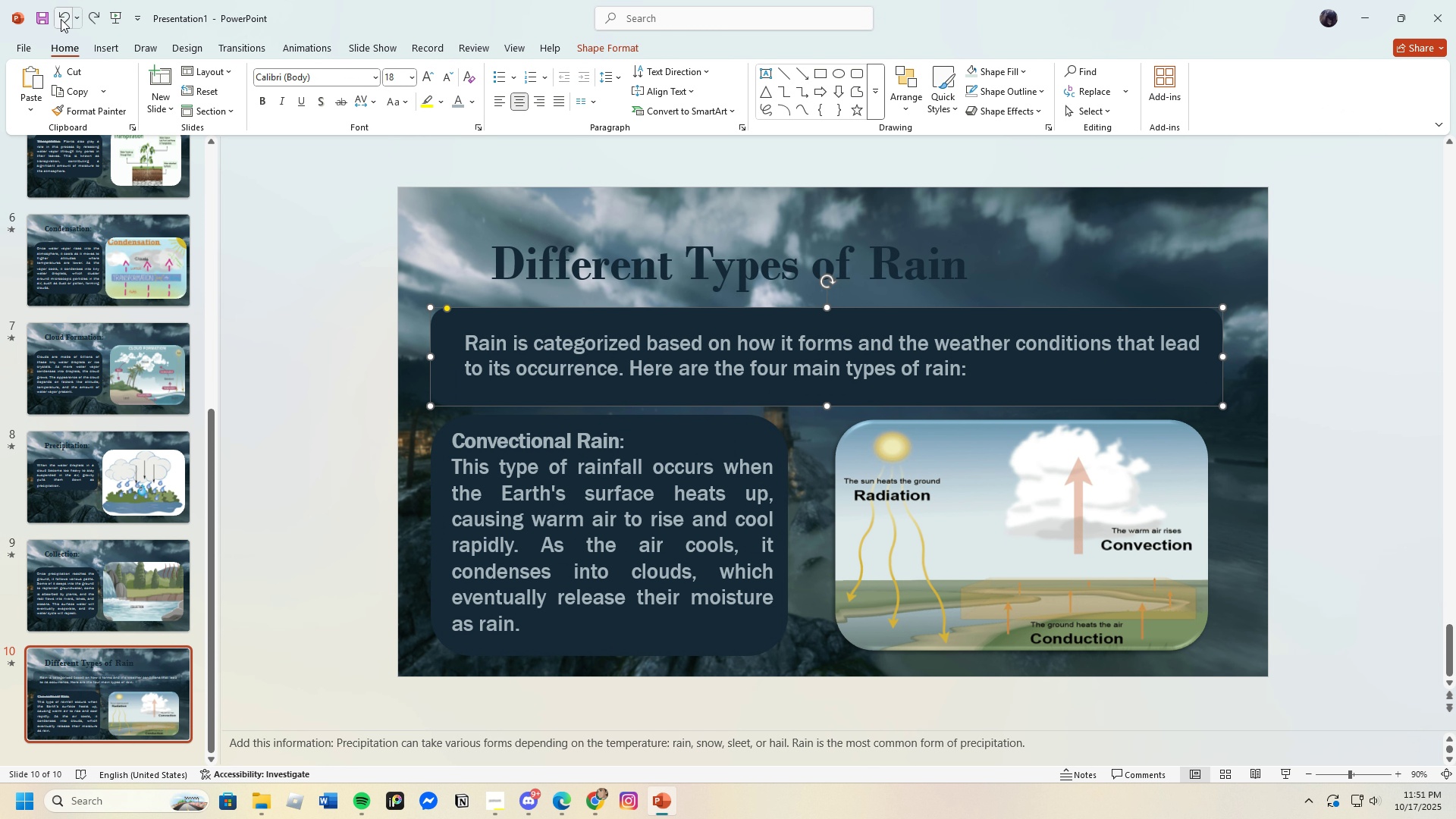 
left_click([61, 19])
 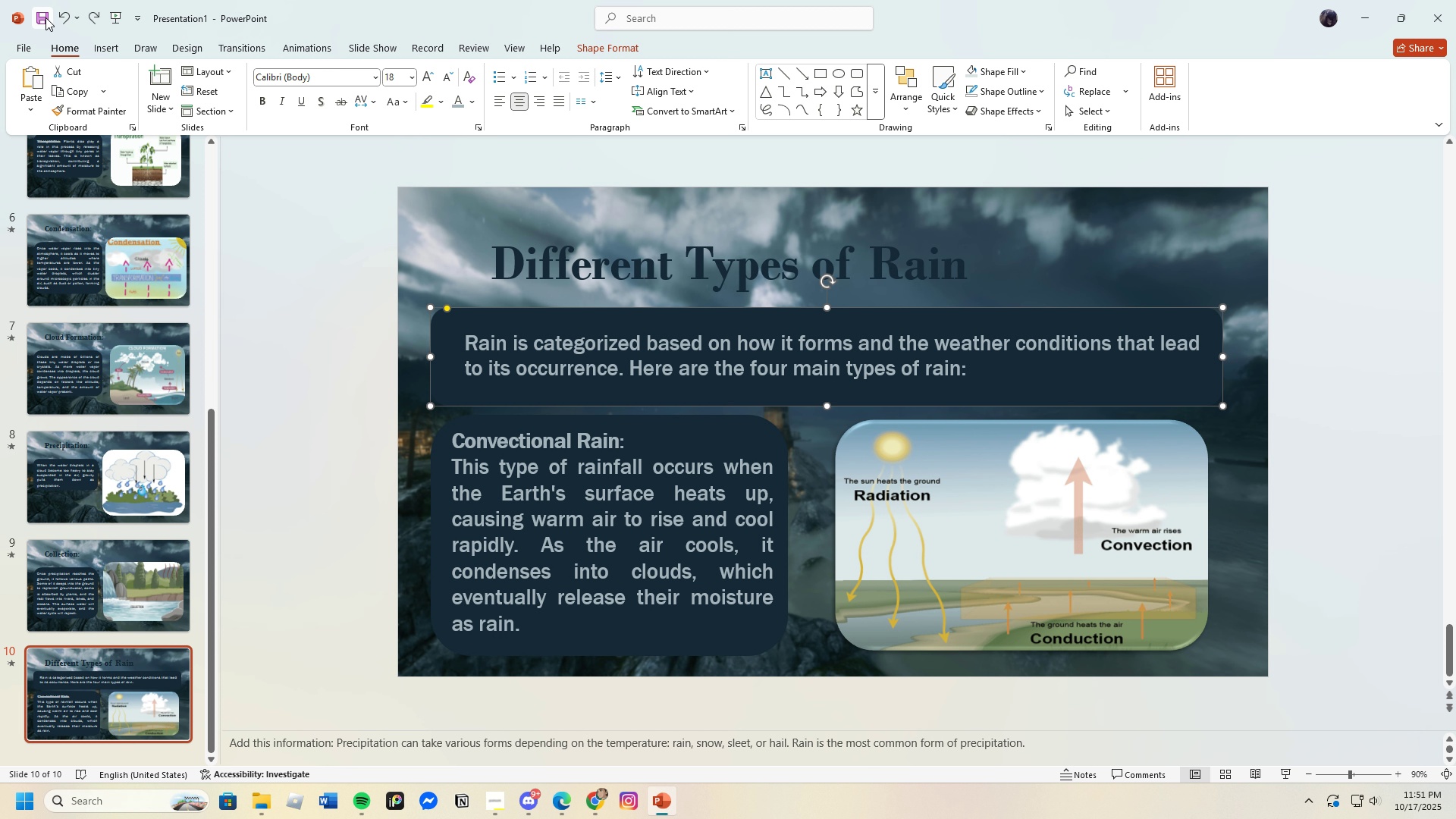 
wait(7.14)
 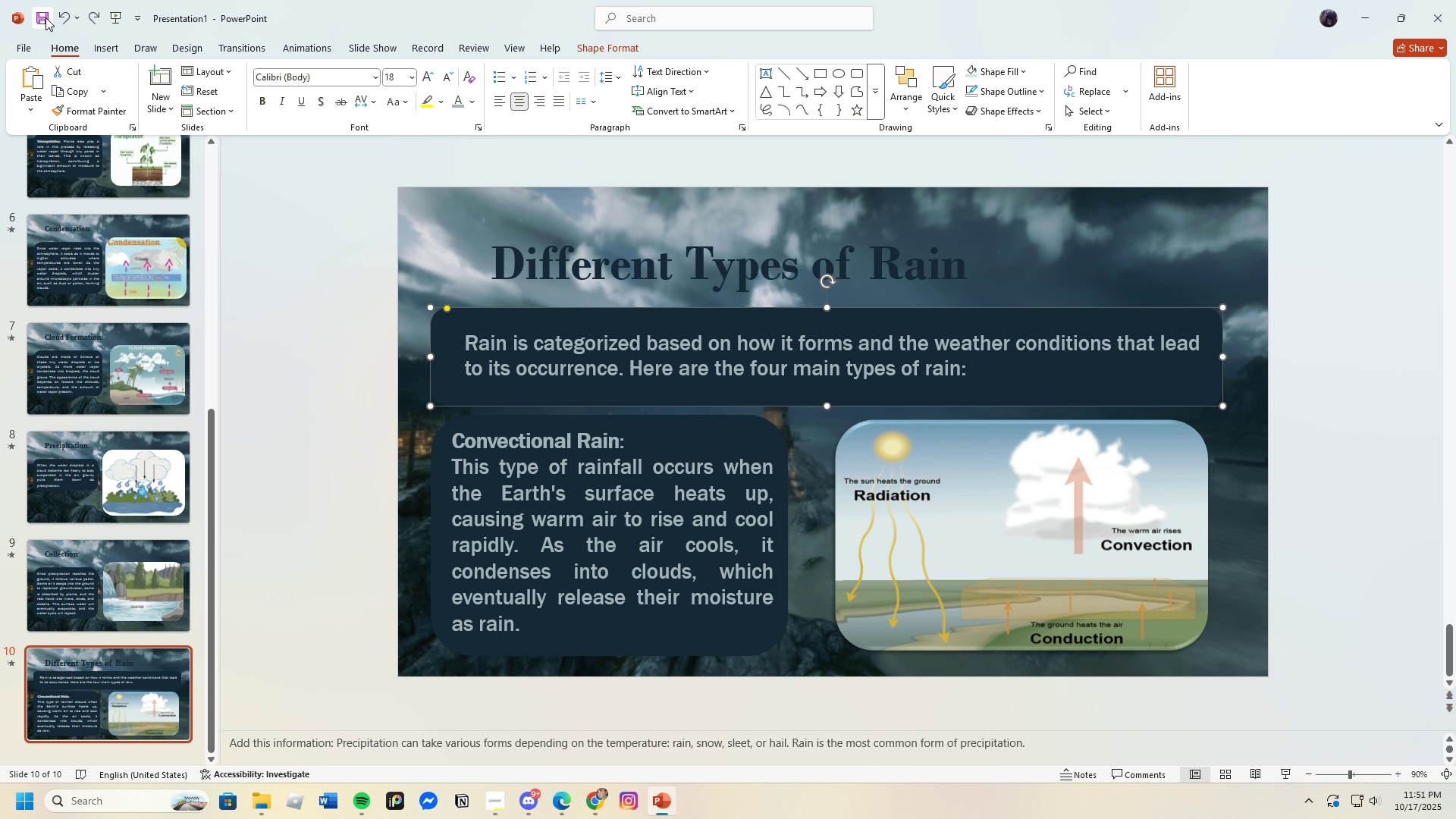 
left_click([291, 47])
 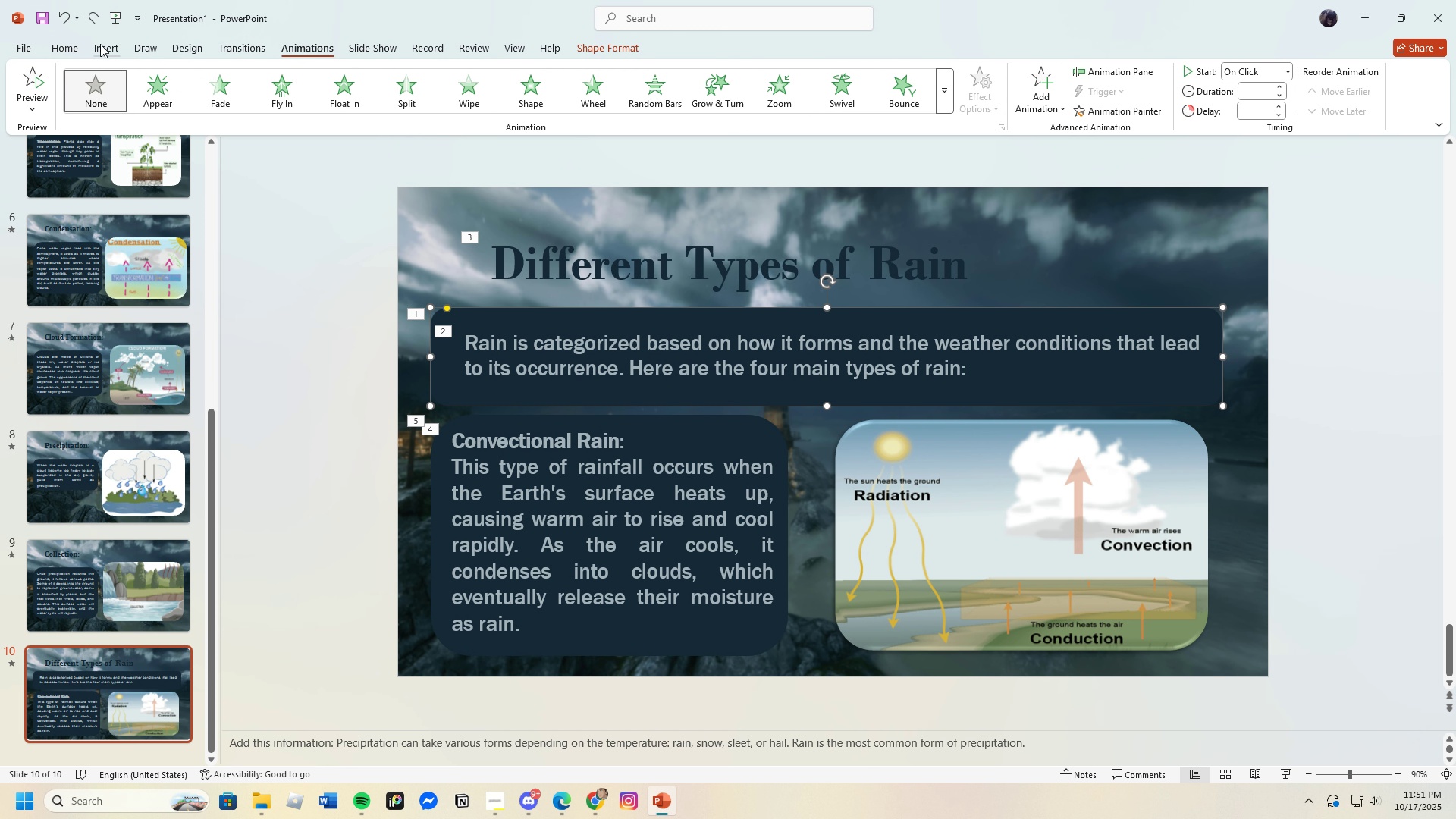 
left_click([67, 20])
 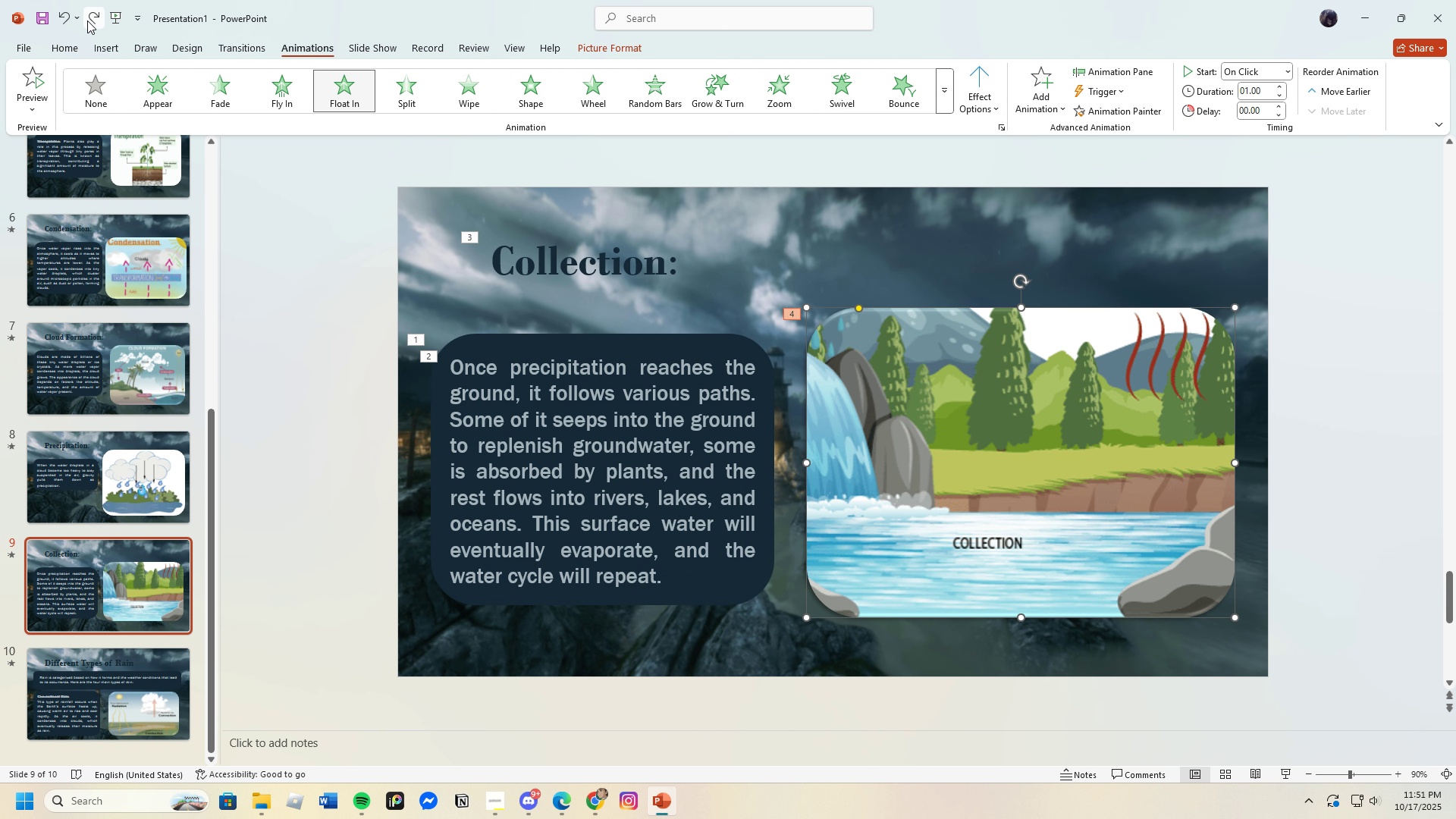 
left_click([92, 20])
 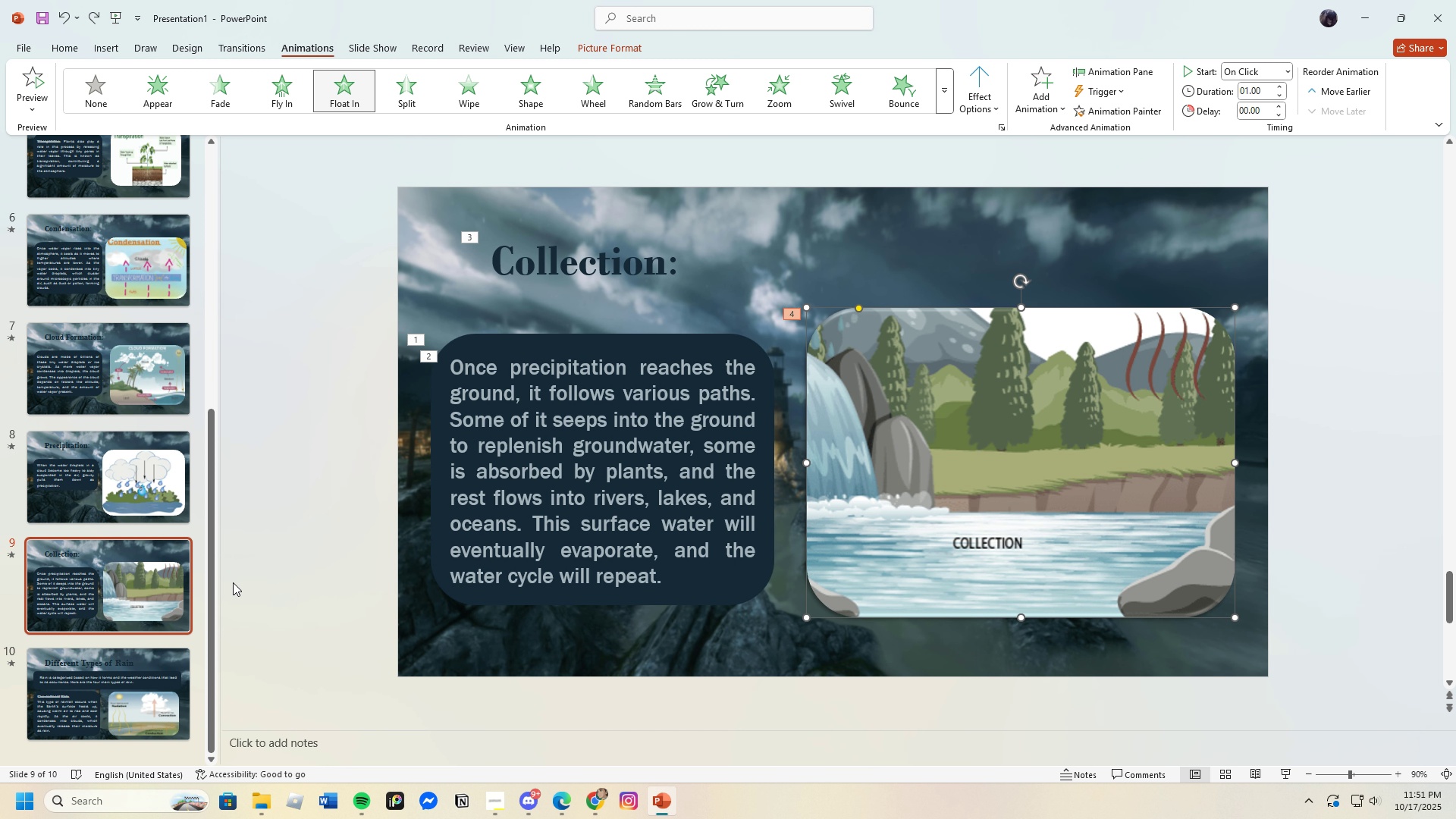 
left_click([148, 692])
 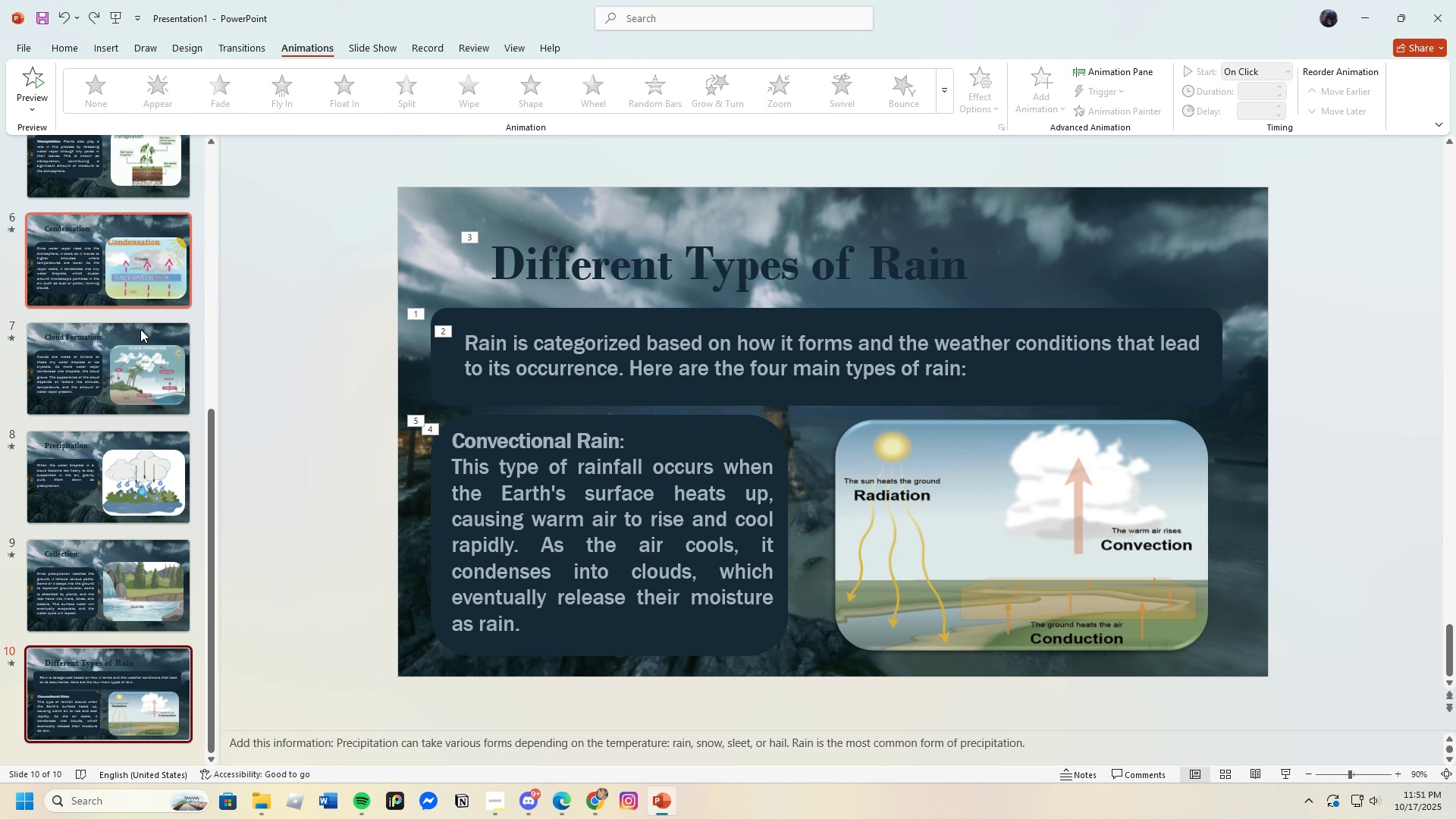 
left_click([79, 590])
 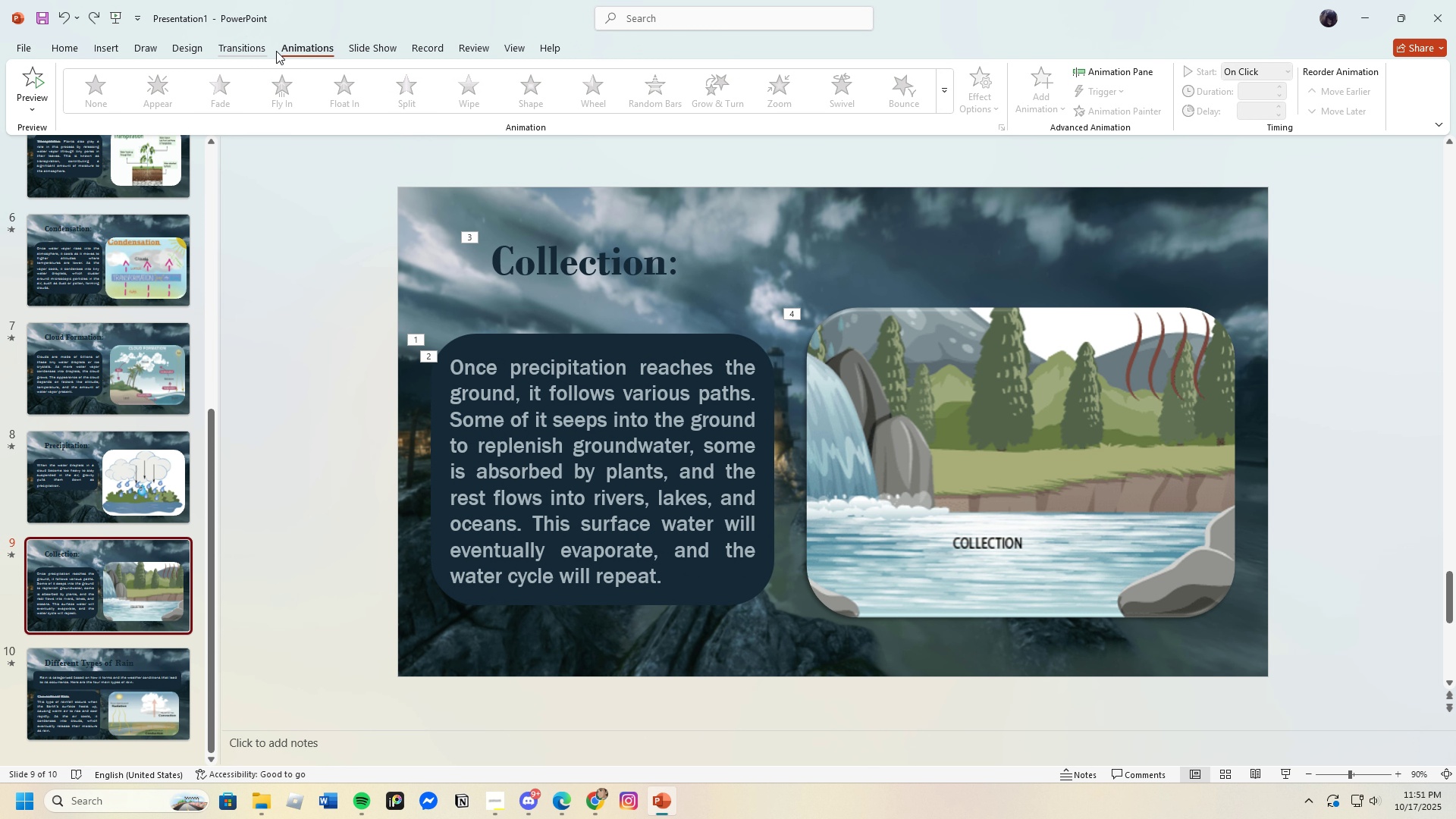 
left_click([36, 83])
 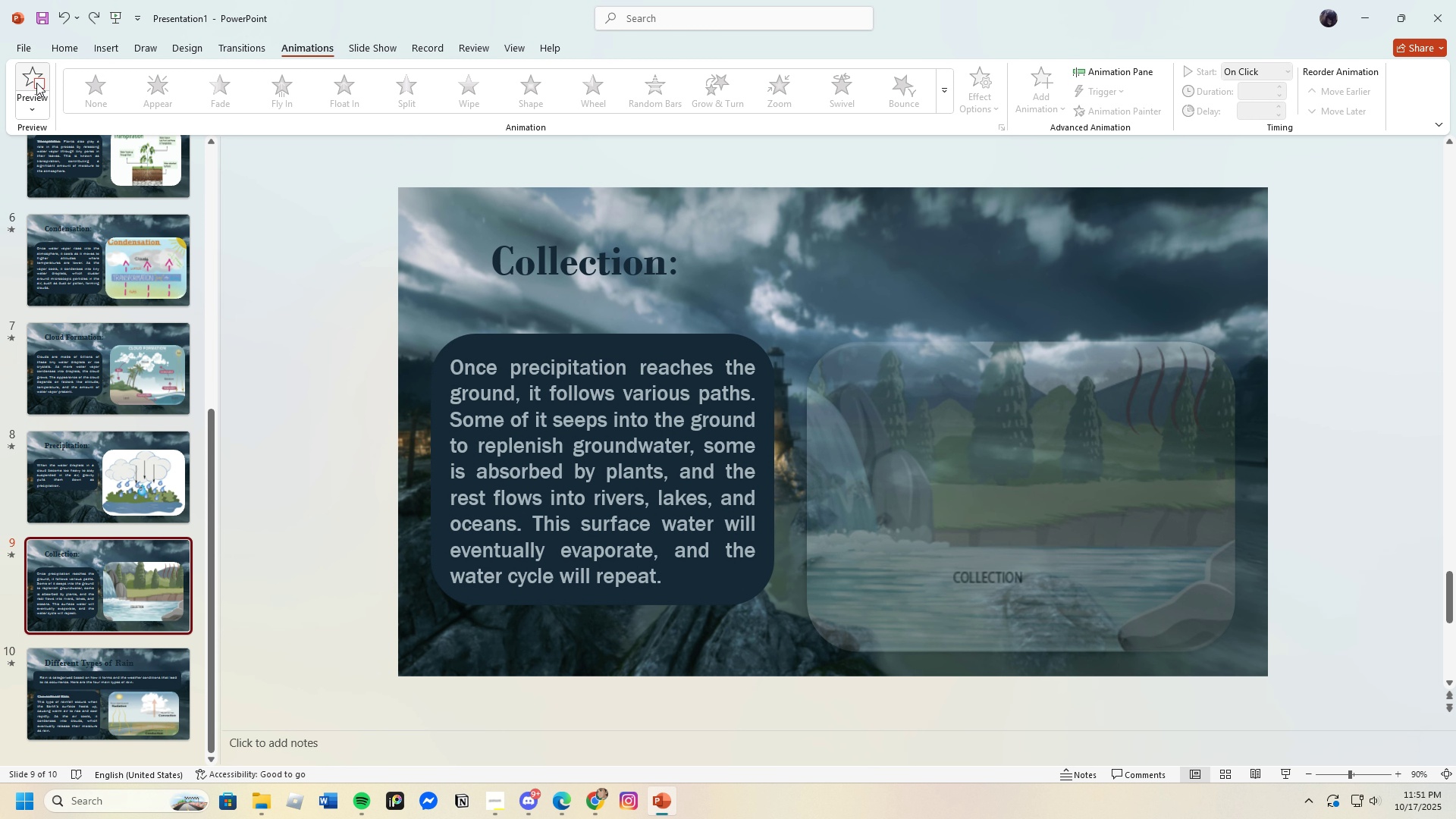 
left_click([159, 711])
 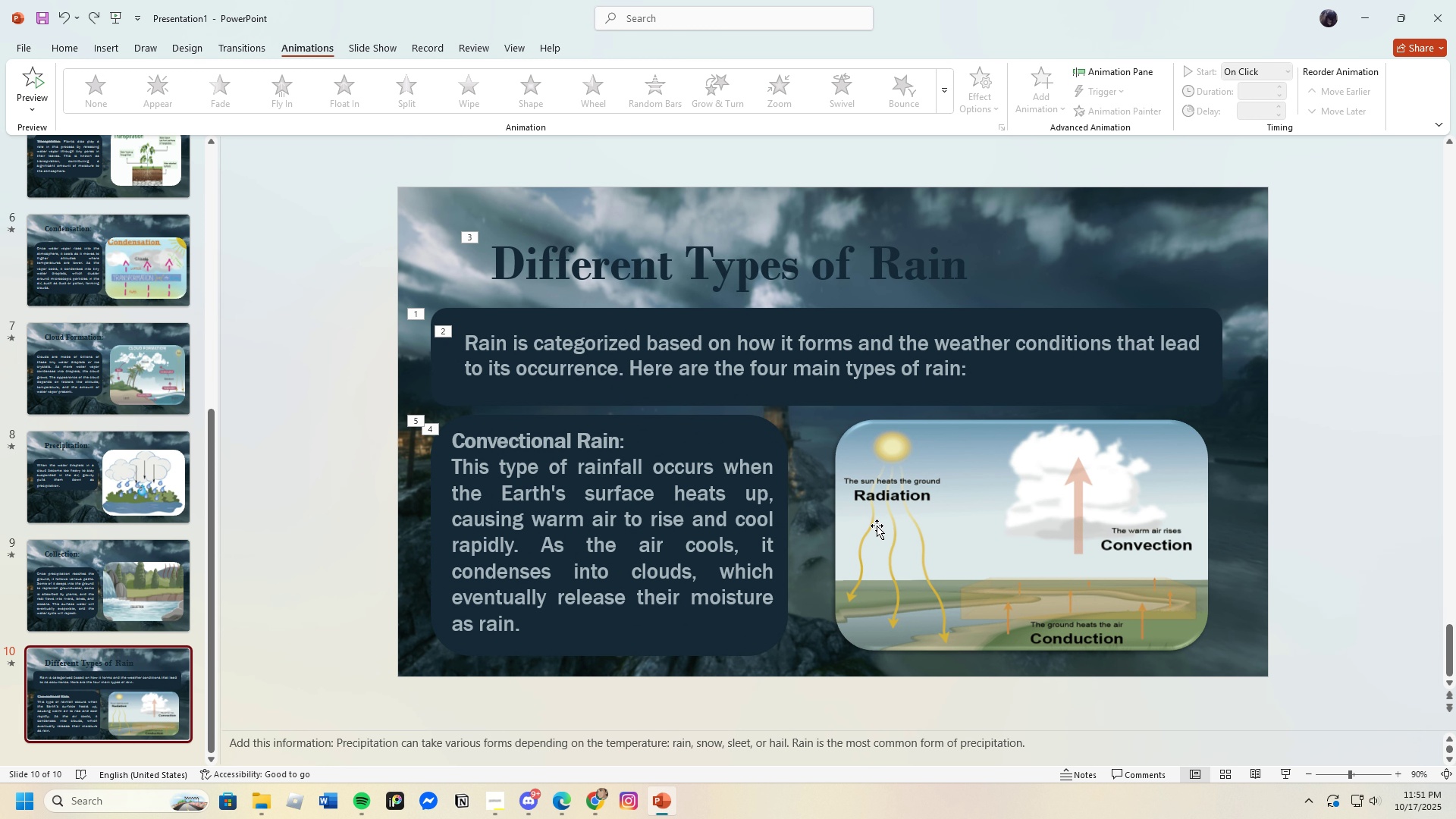 
left_click([908, 524])
 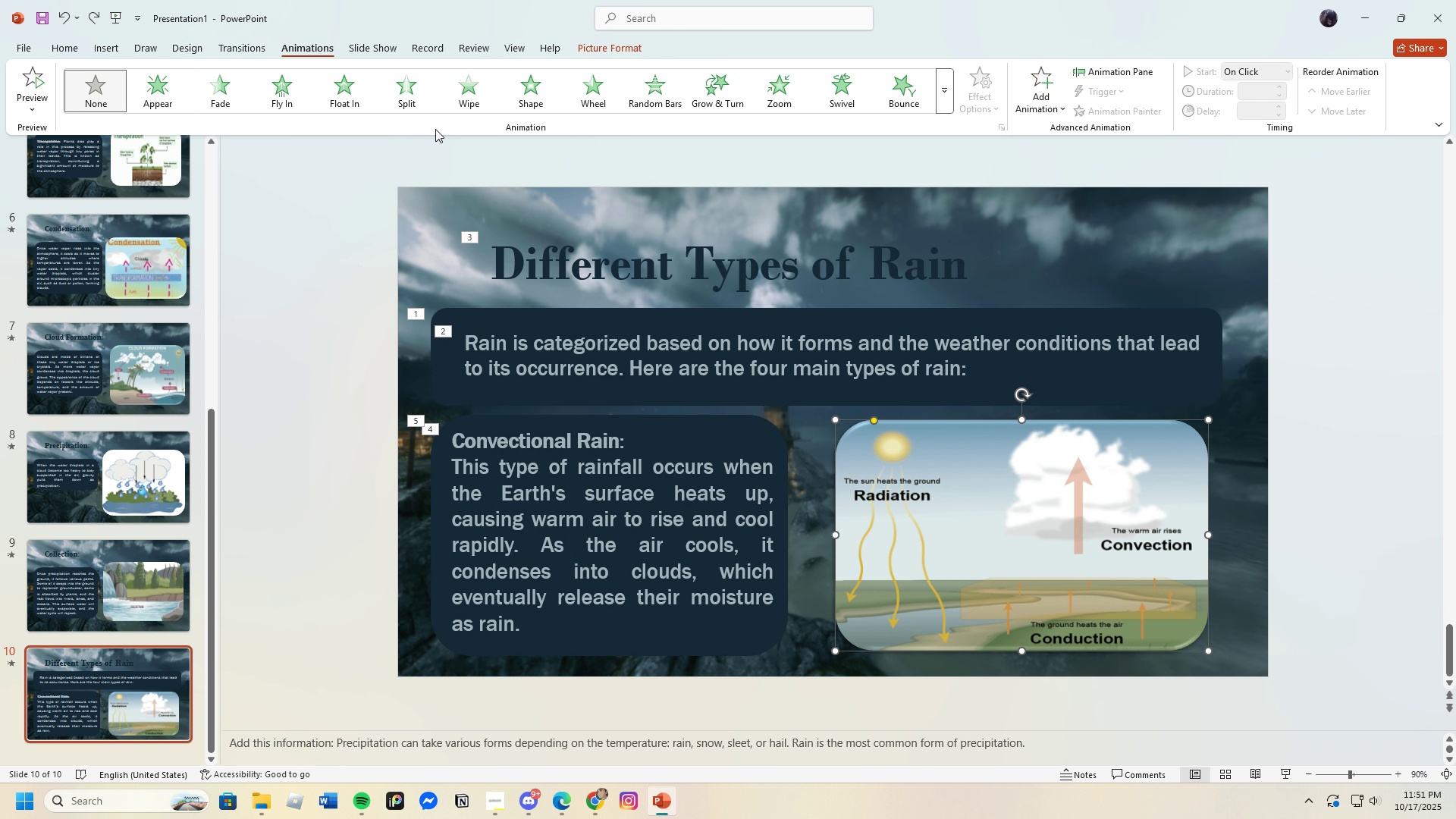 
left_click([350, 97])
 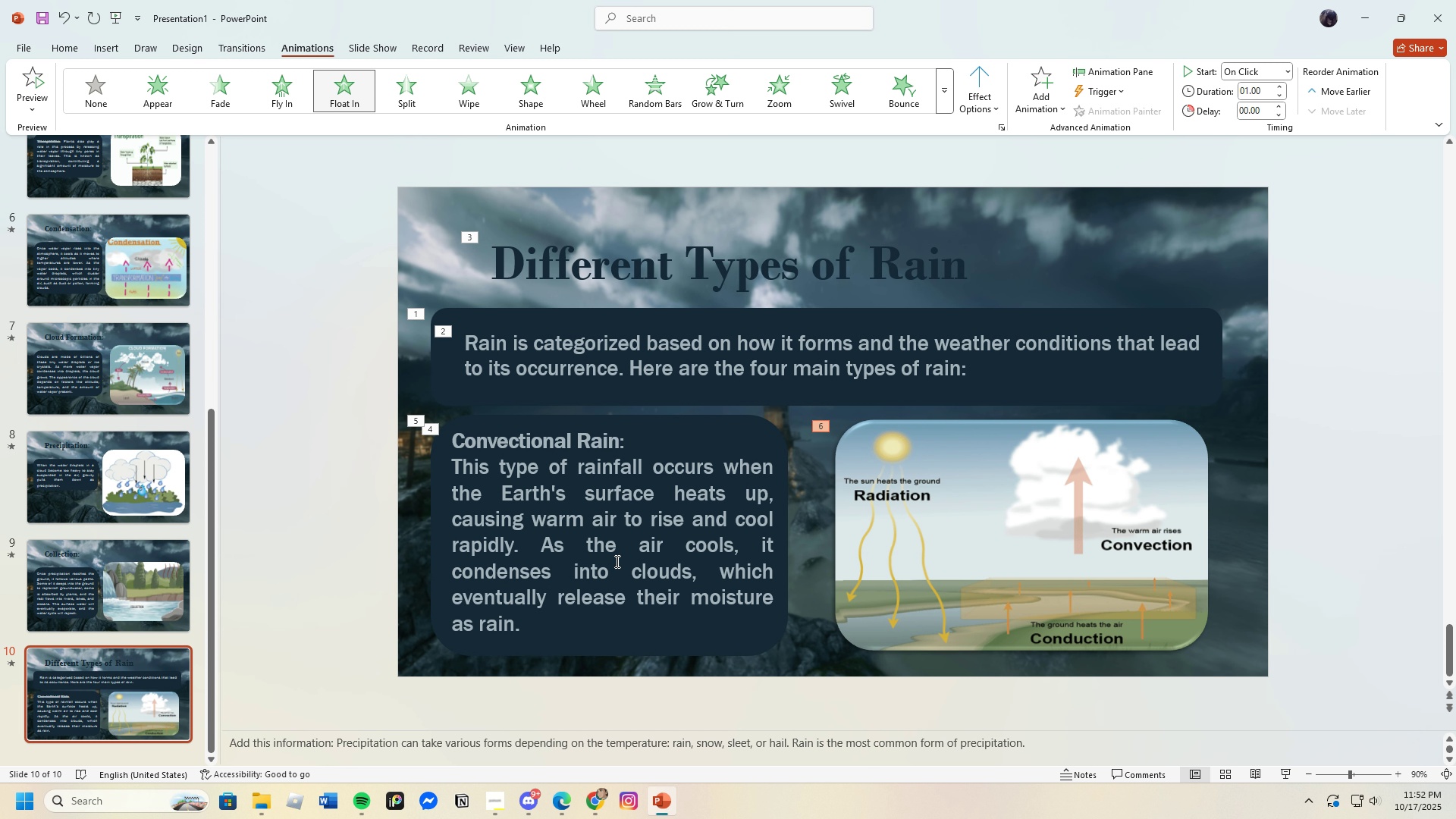 
wait(8.22)
 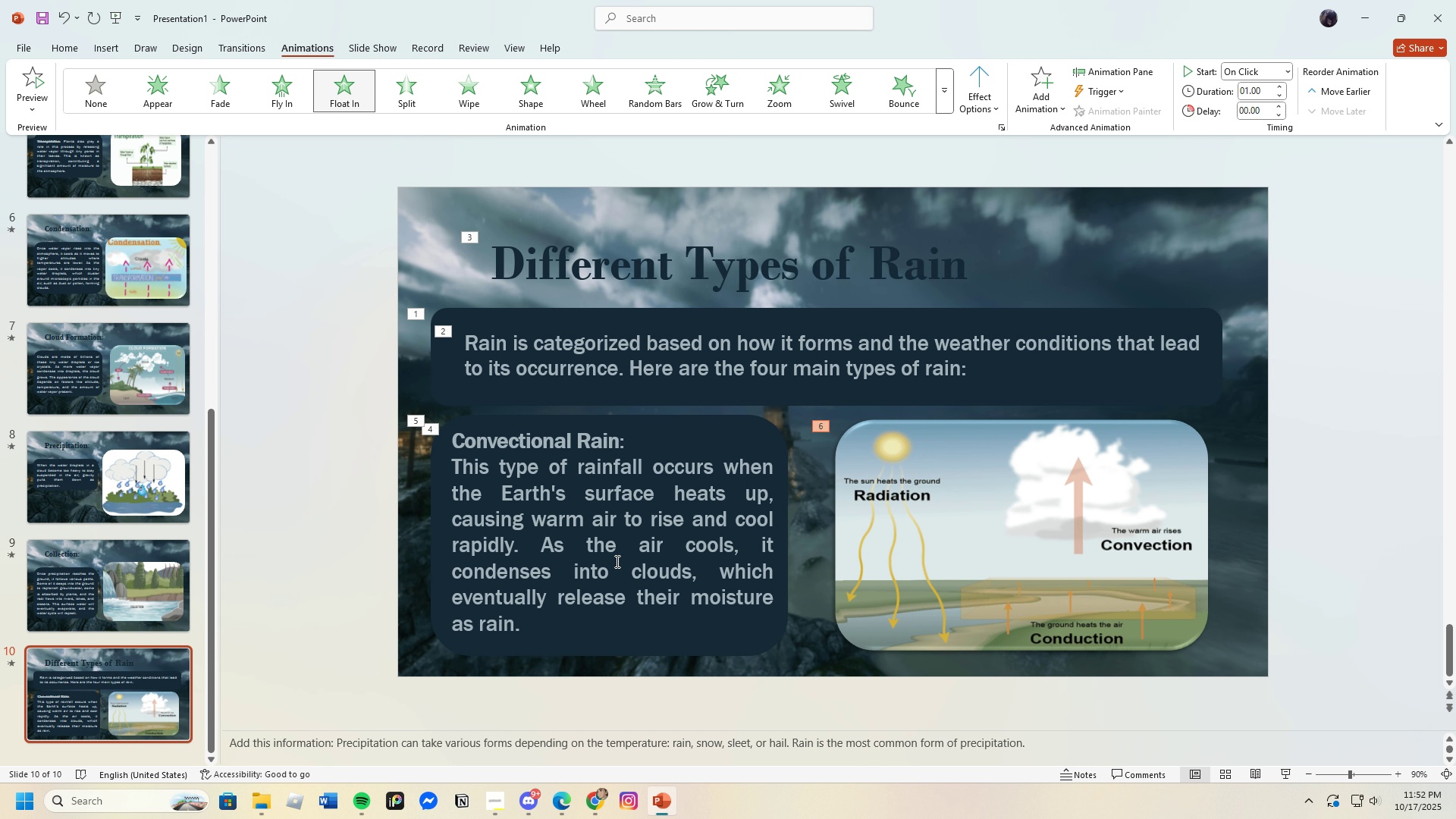 
left_click([31, 81])
 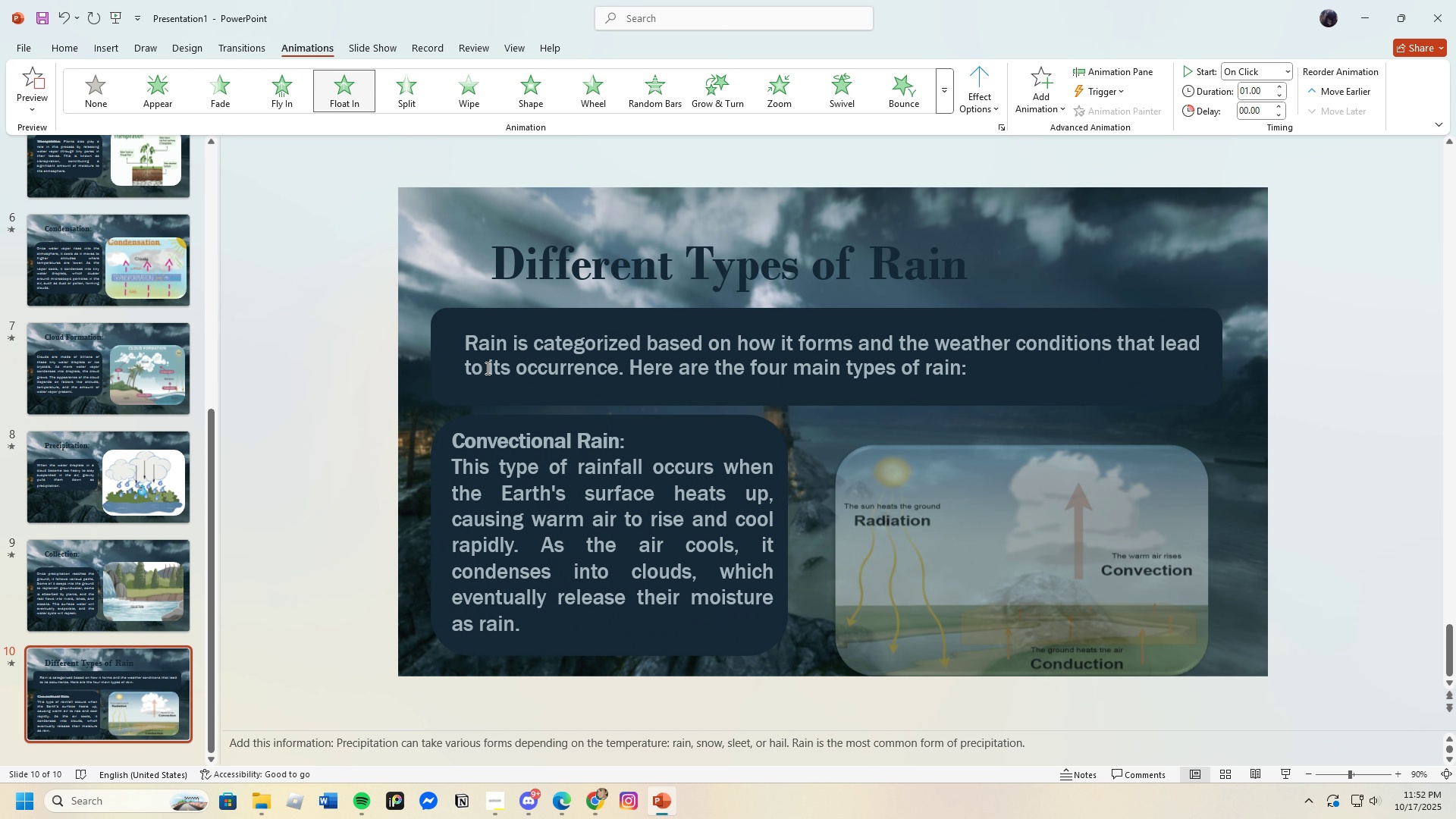 
wait(5.76)
 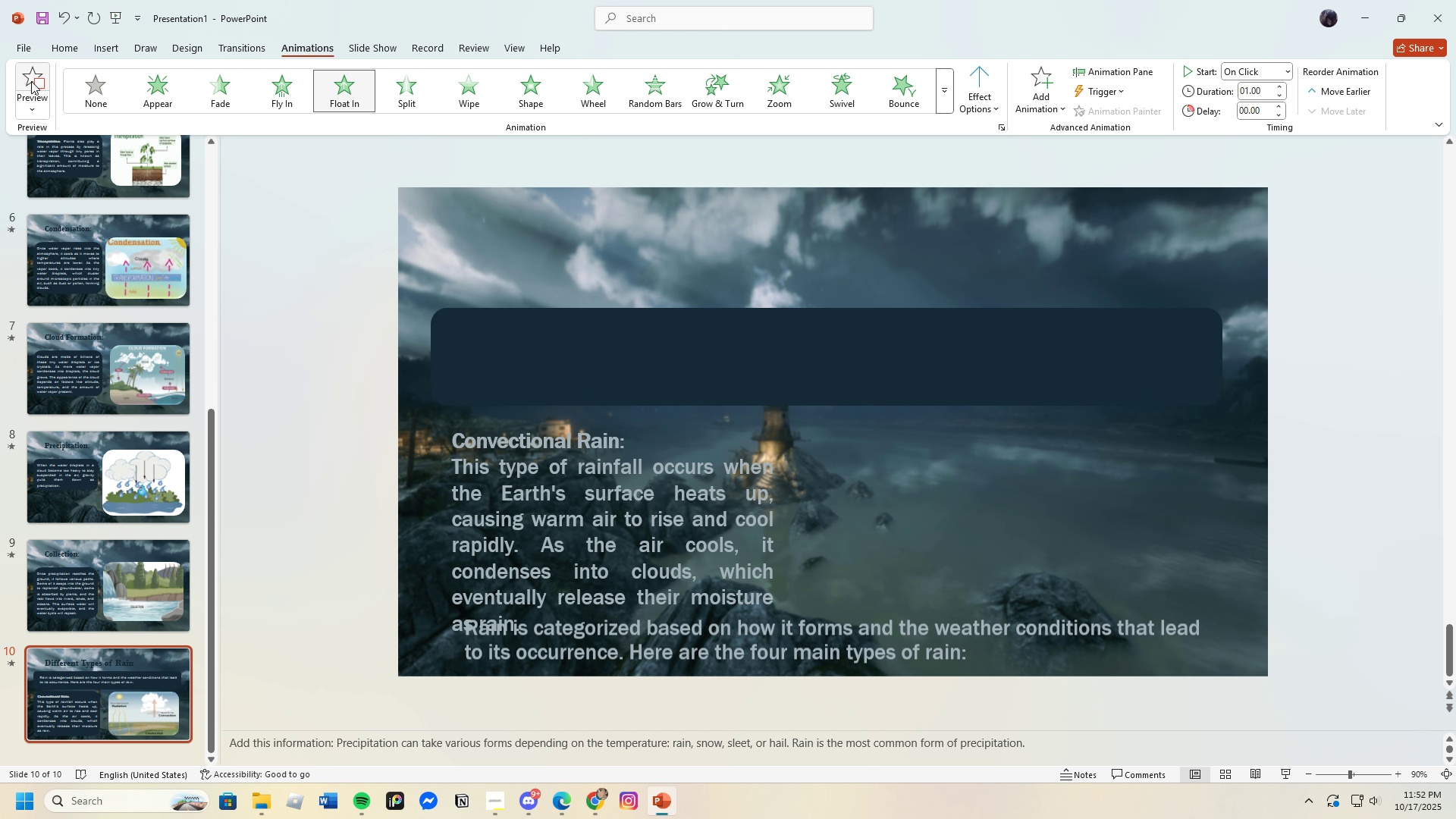 
left_click([455, 447])
 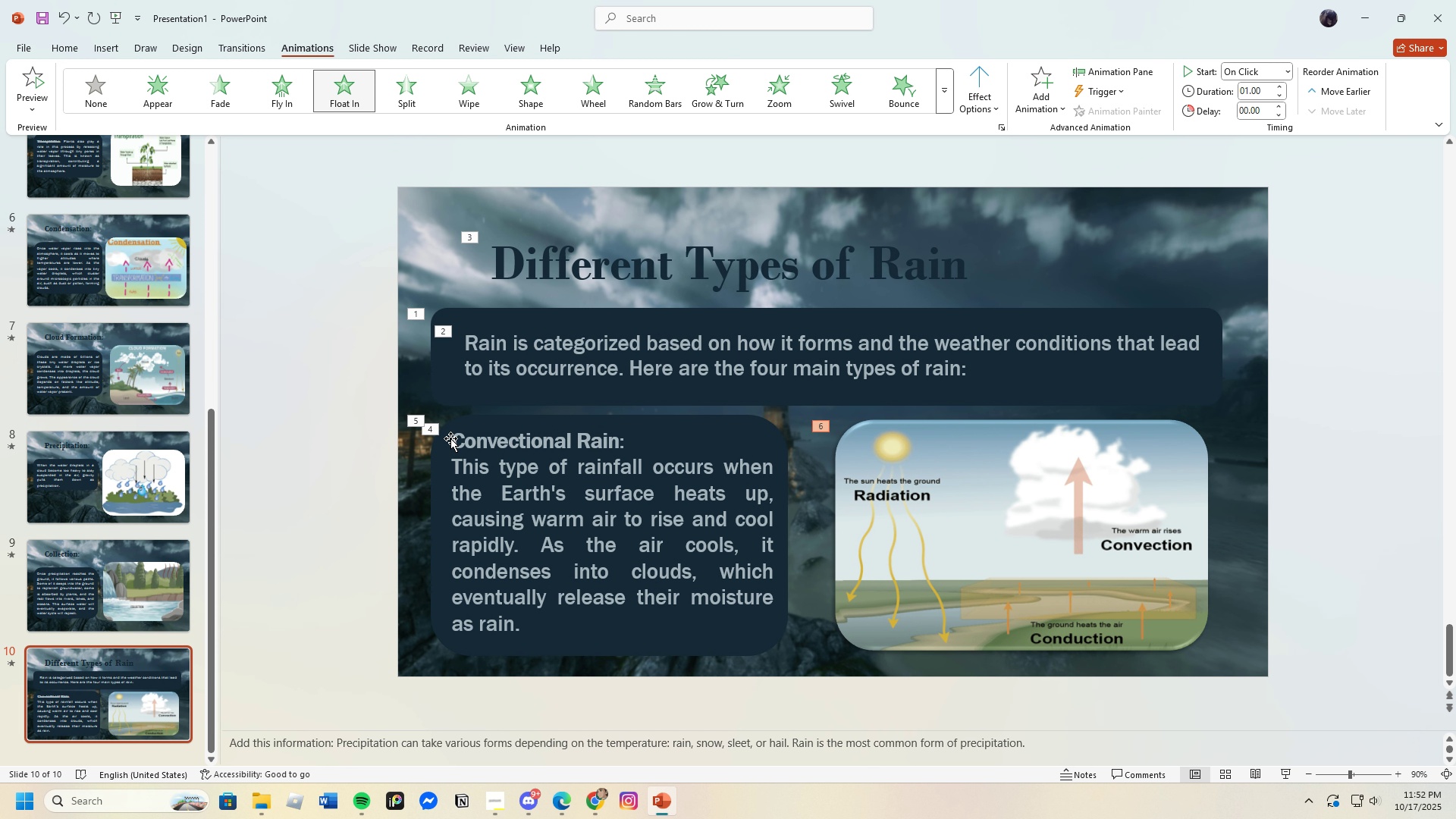 
left_click([453, 439])
 